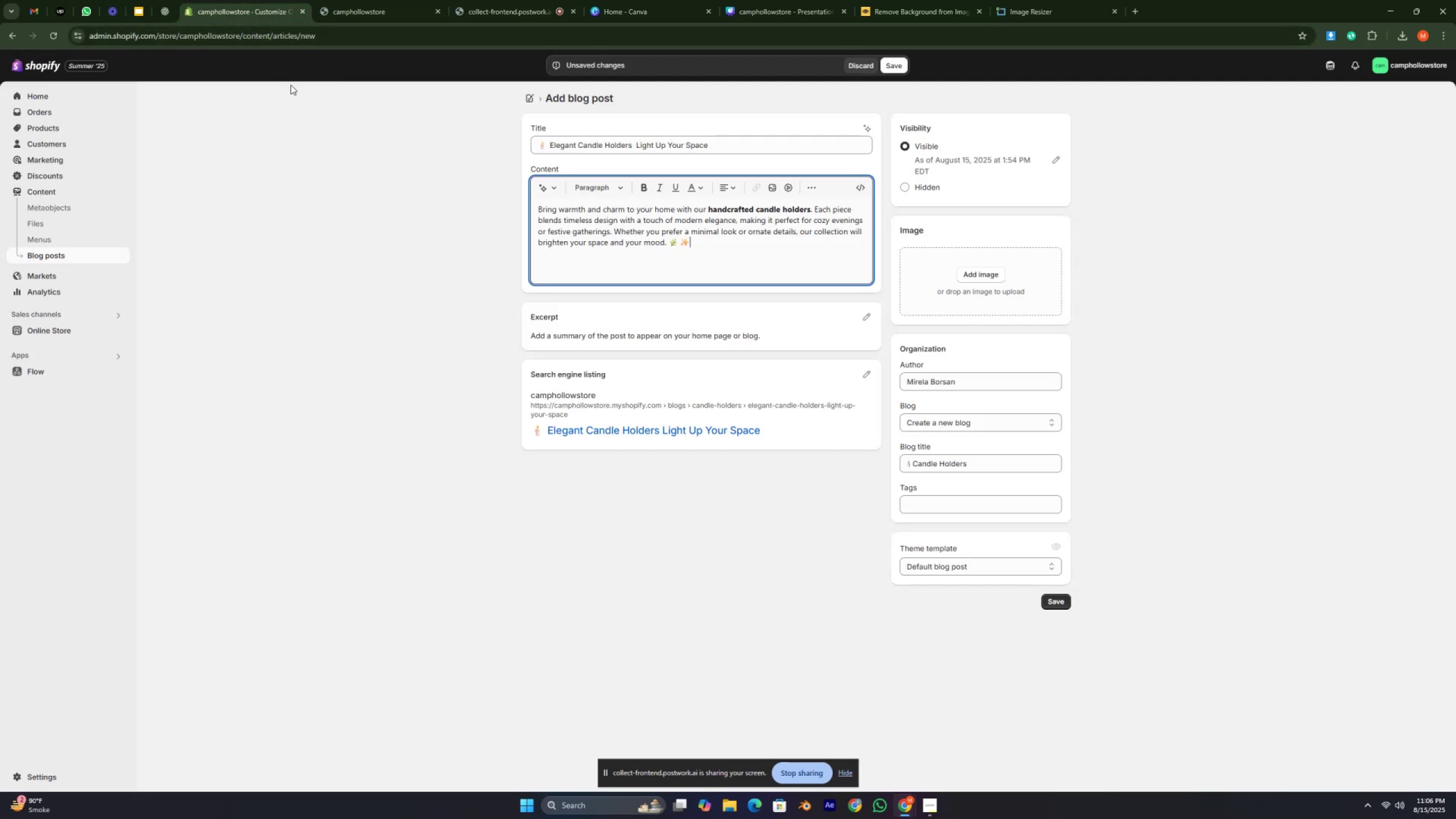 
key(Control+ControlRight)
 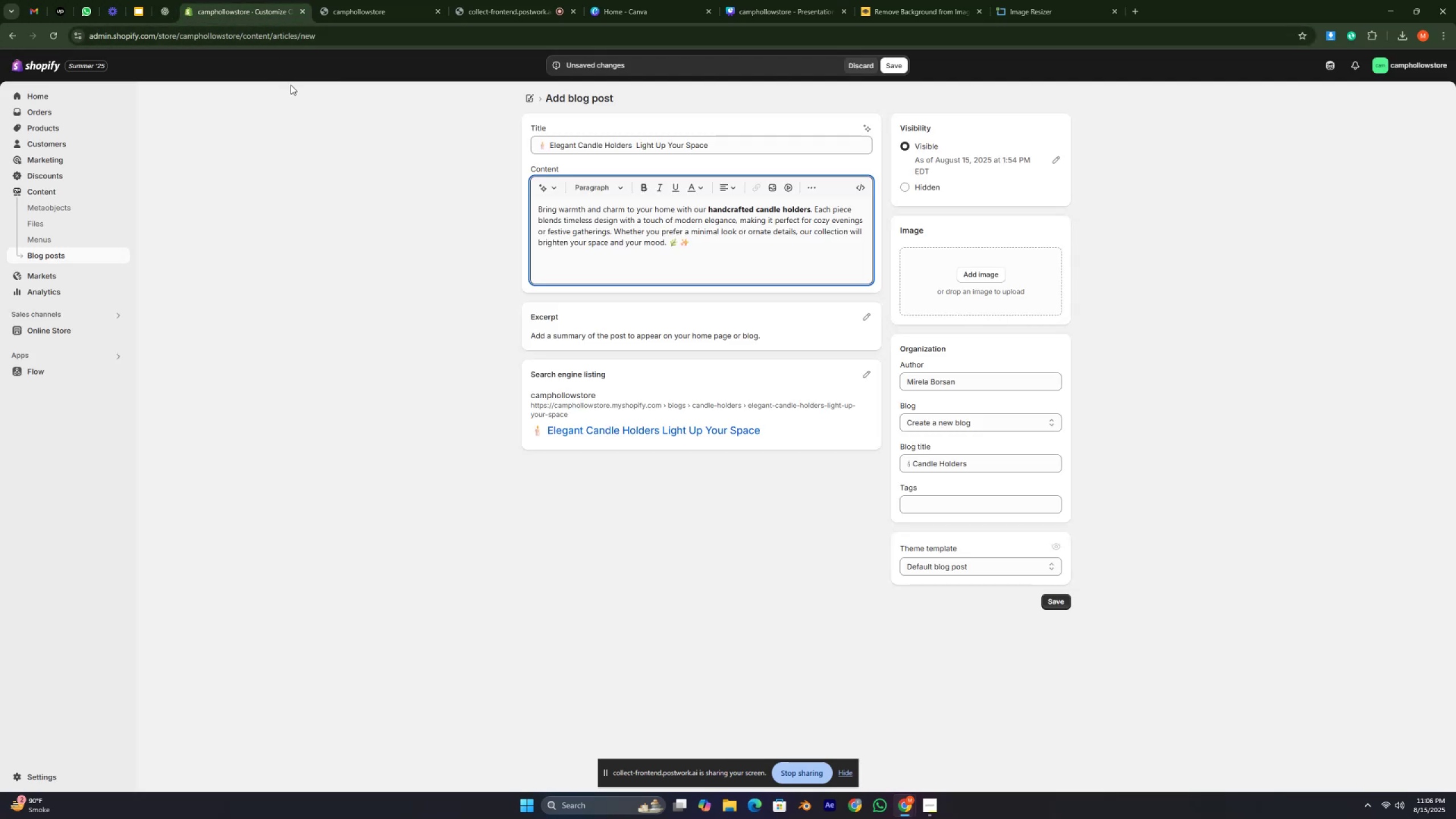 
key(Control+ControlRight)
 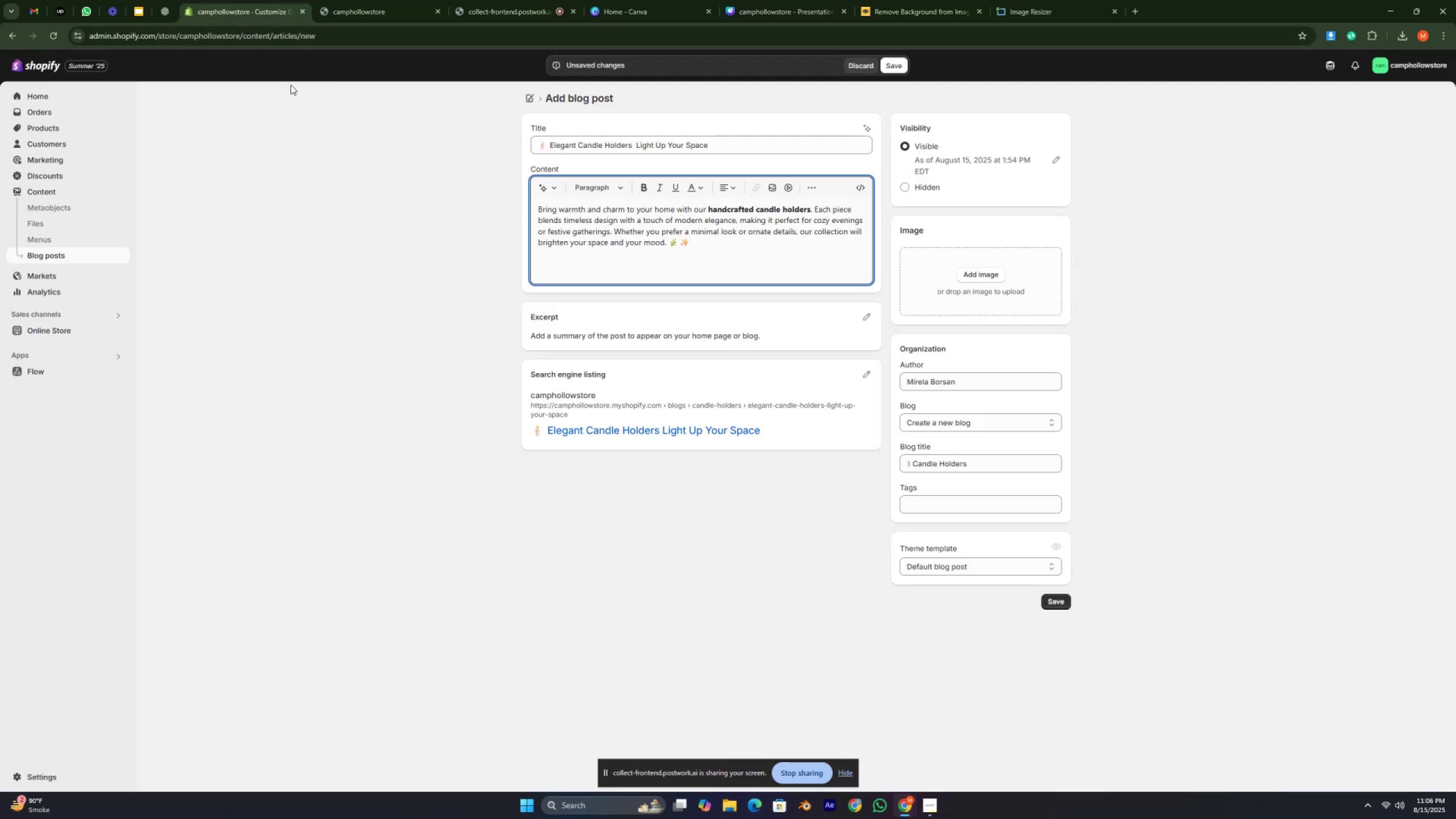 
key(Control+ControlRight)
 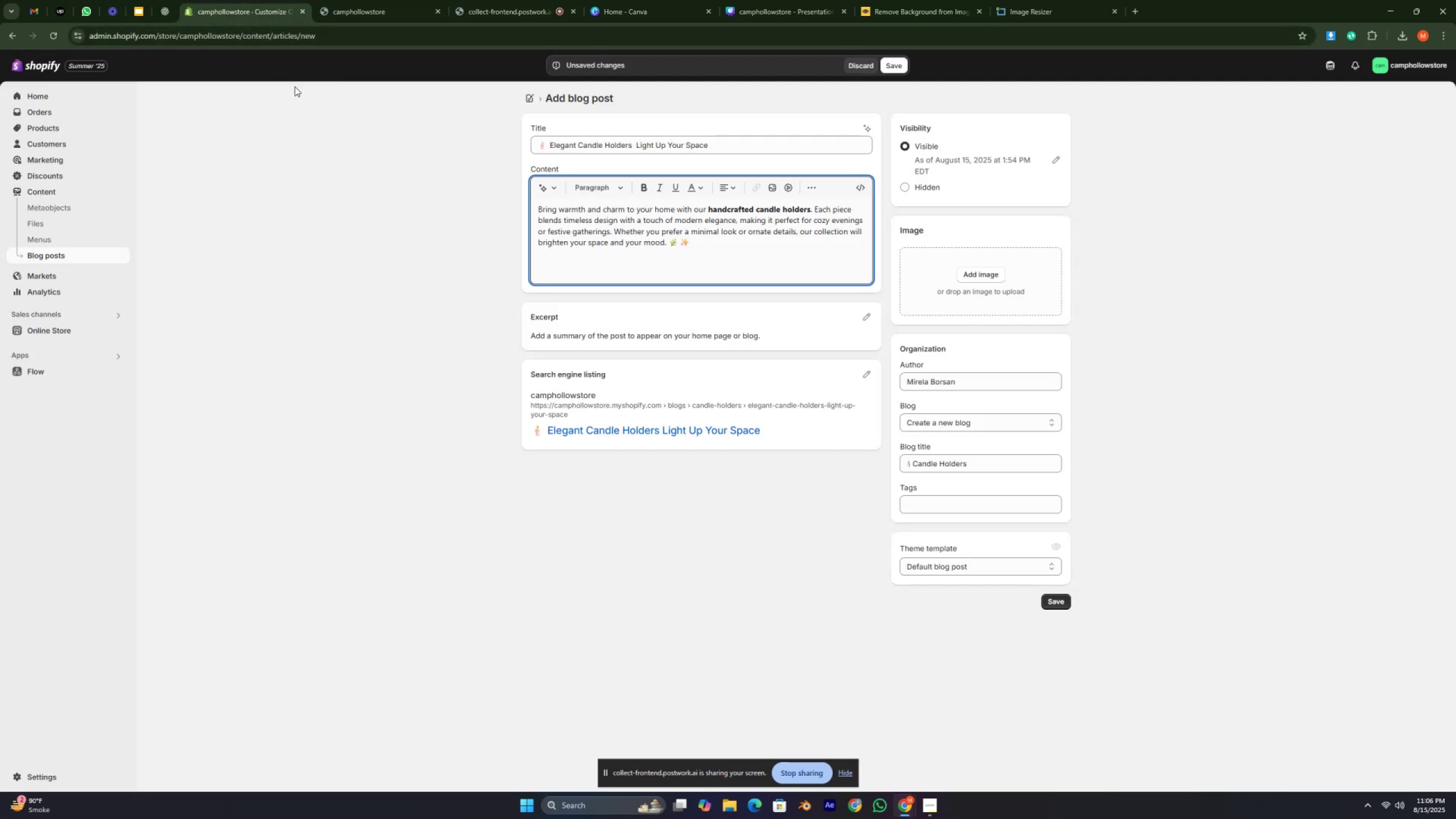 
key(Control+ControlRight)
 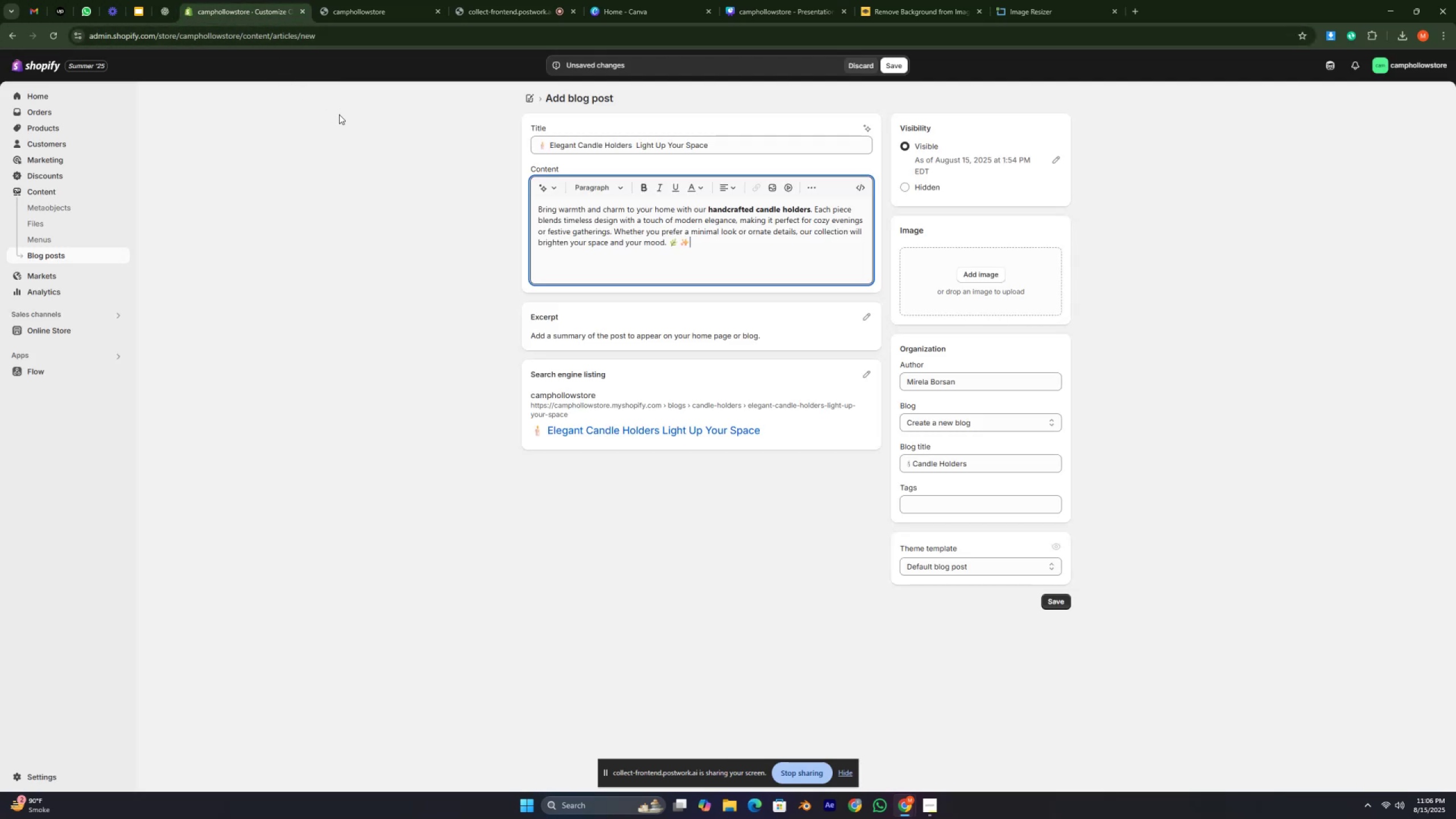 
key(Control+ControlRight)
 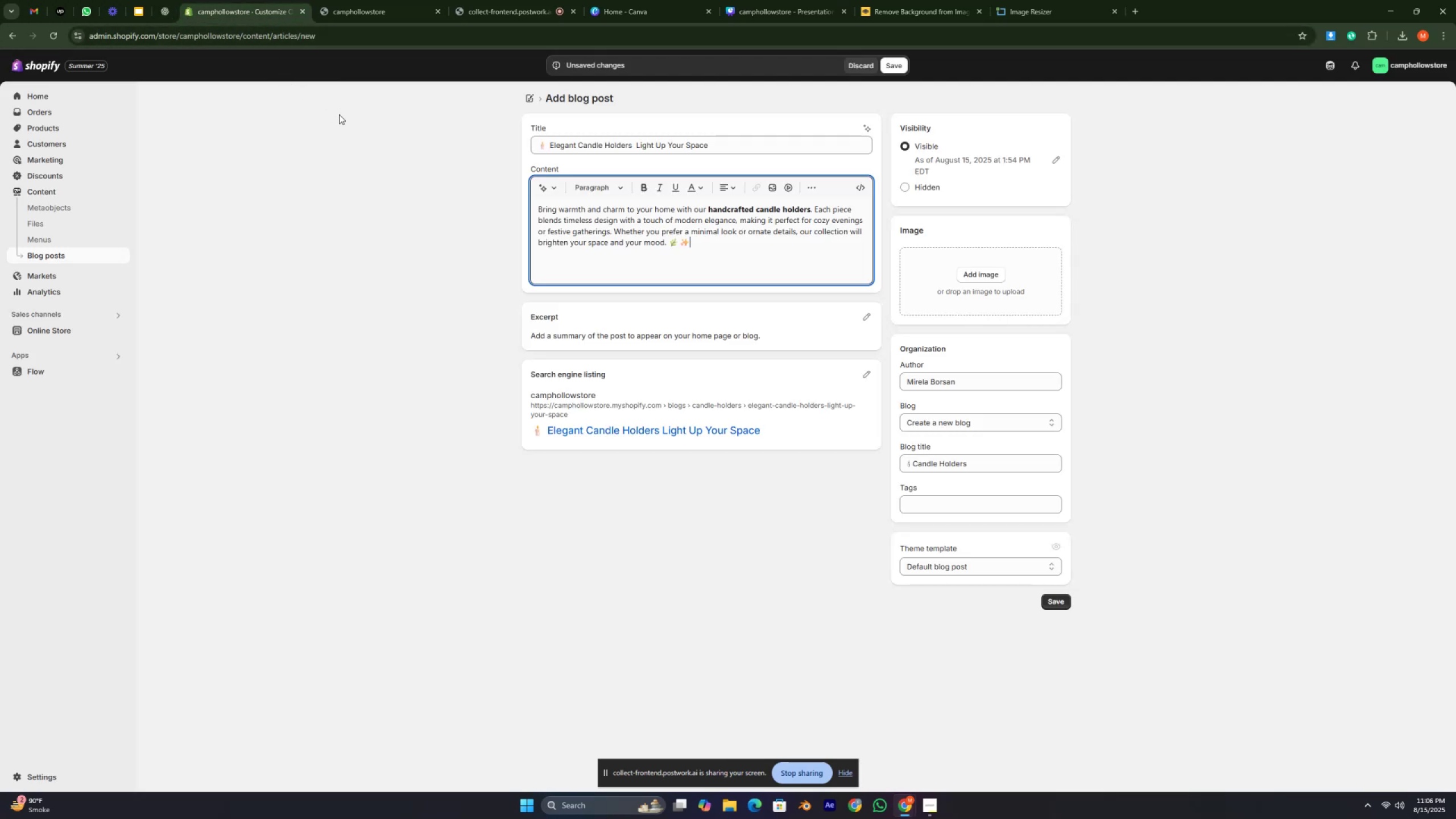 
key(Control+ControlRight)
 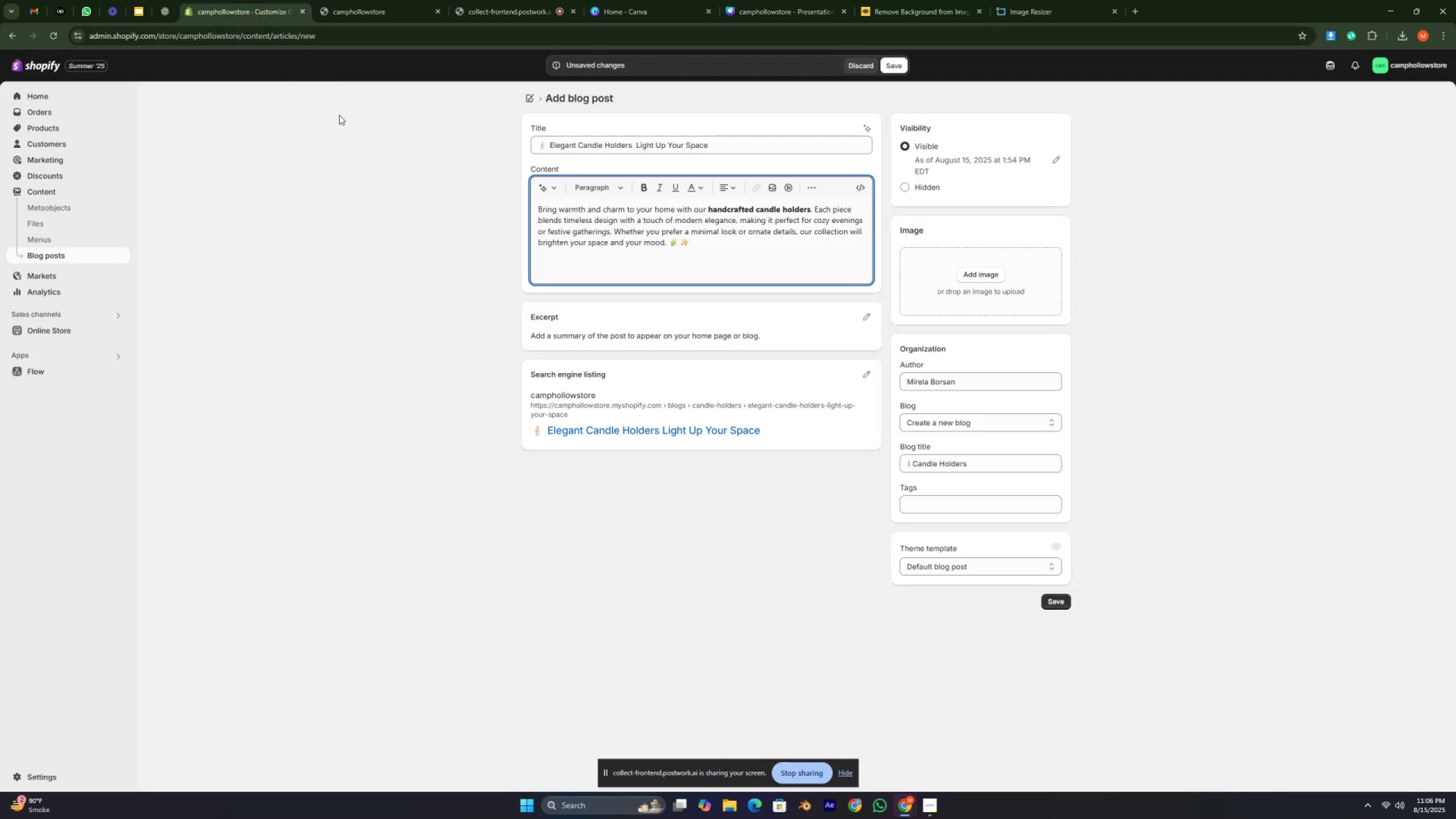 
key(Control+ControlRight)
 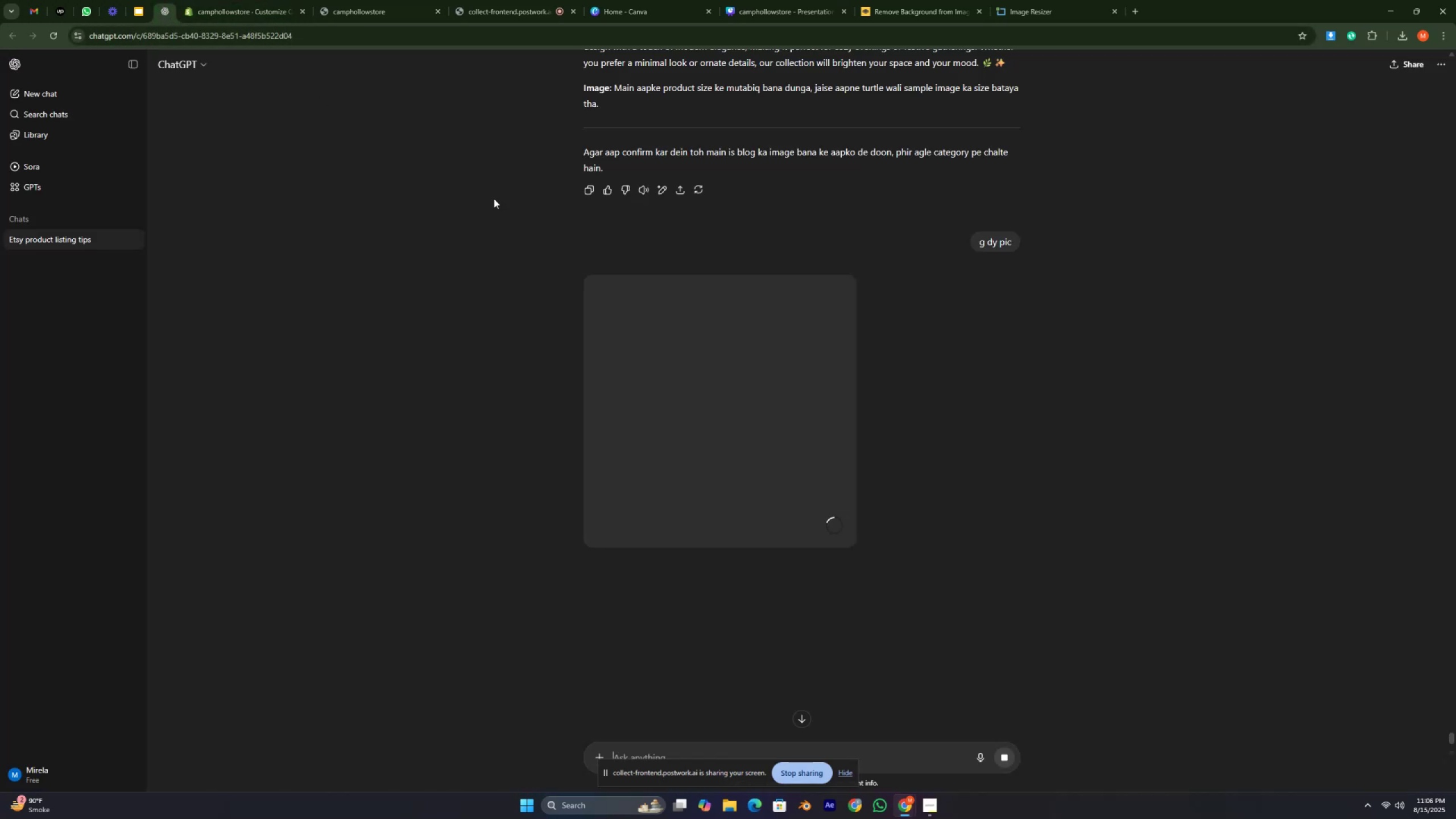 
scroll: coordinate [651, 307], scroll_direction: down, amount: 6.0
 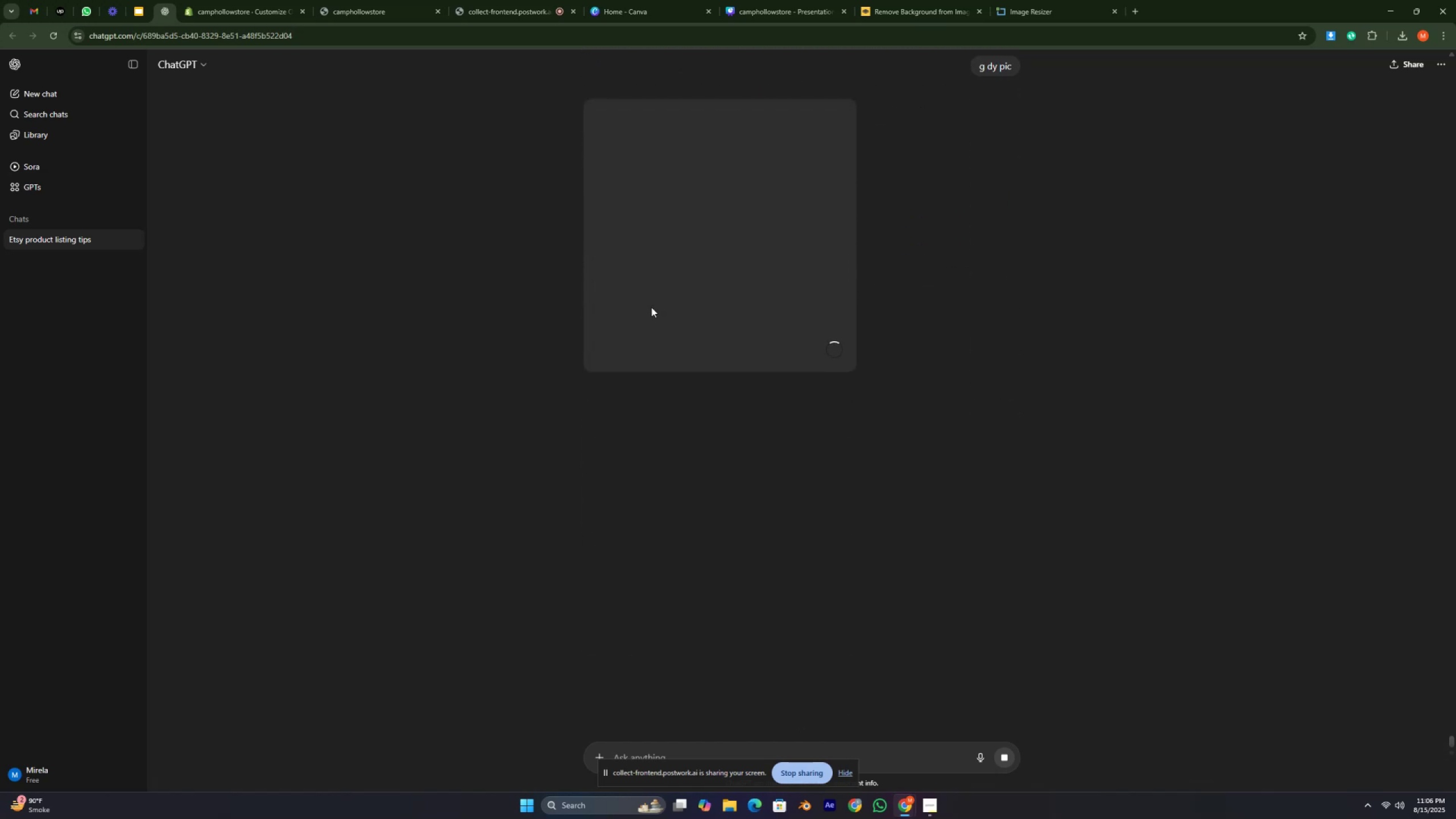 
scroll: coordinate [651, 307], scroll_direction: up, amount: 3.0
 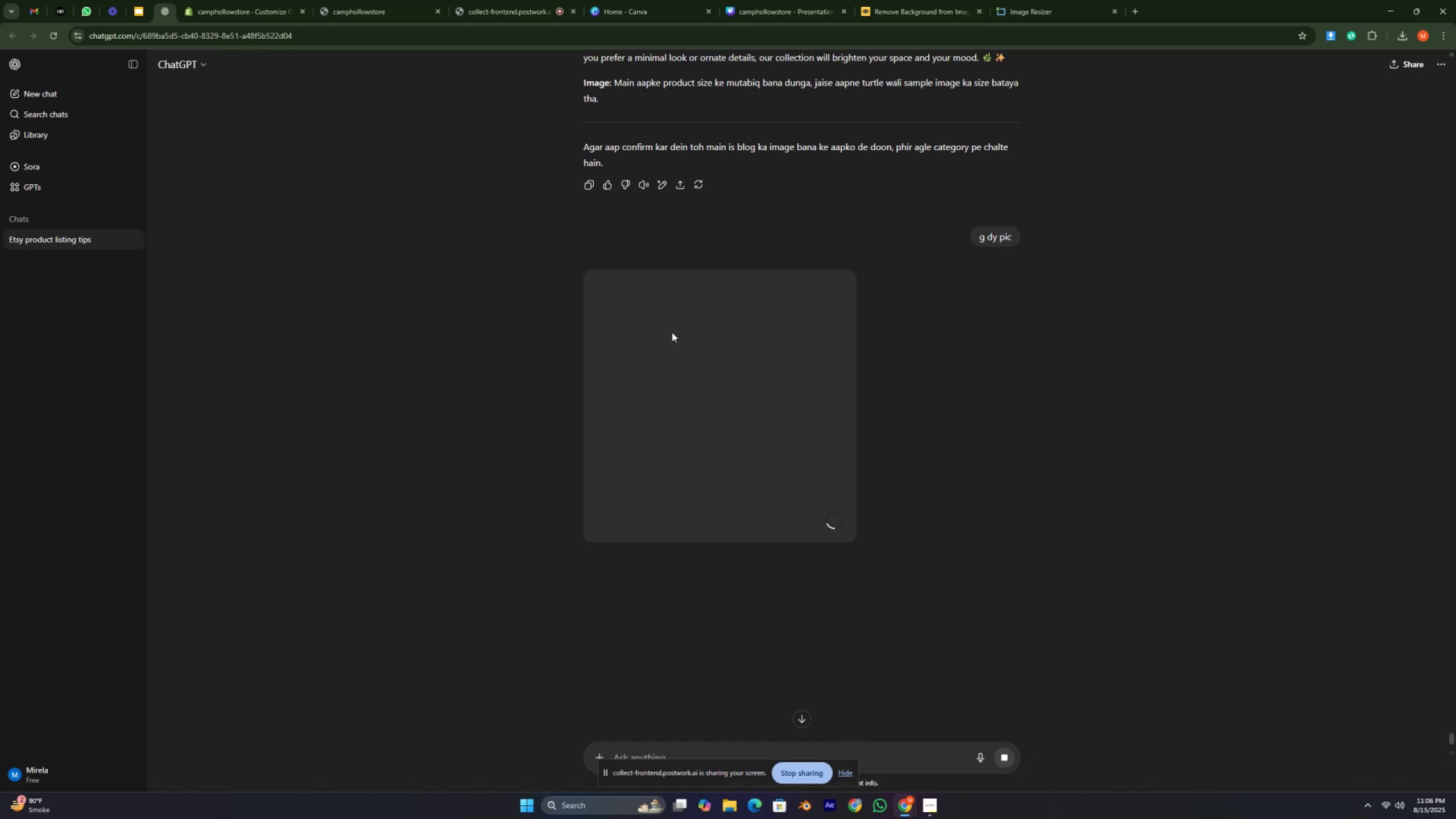 
wait(7.69)
 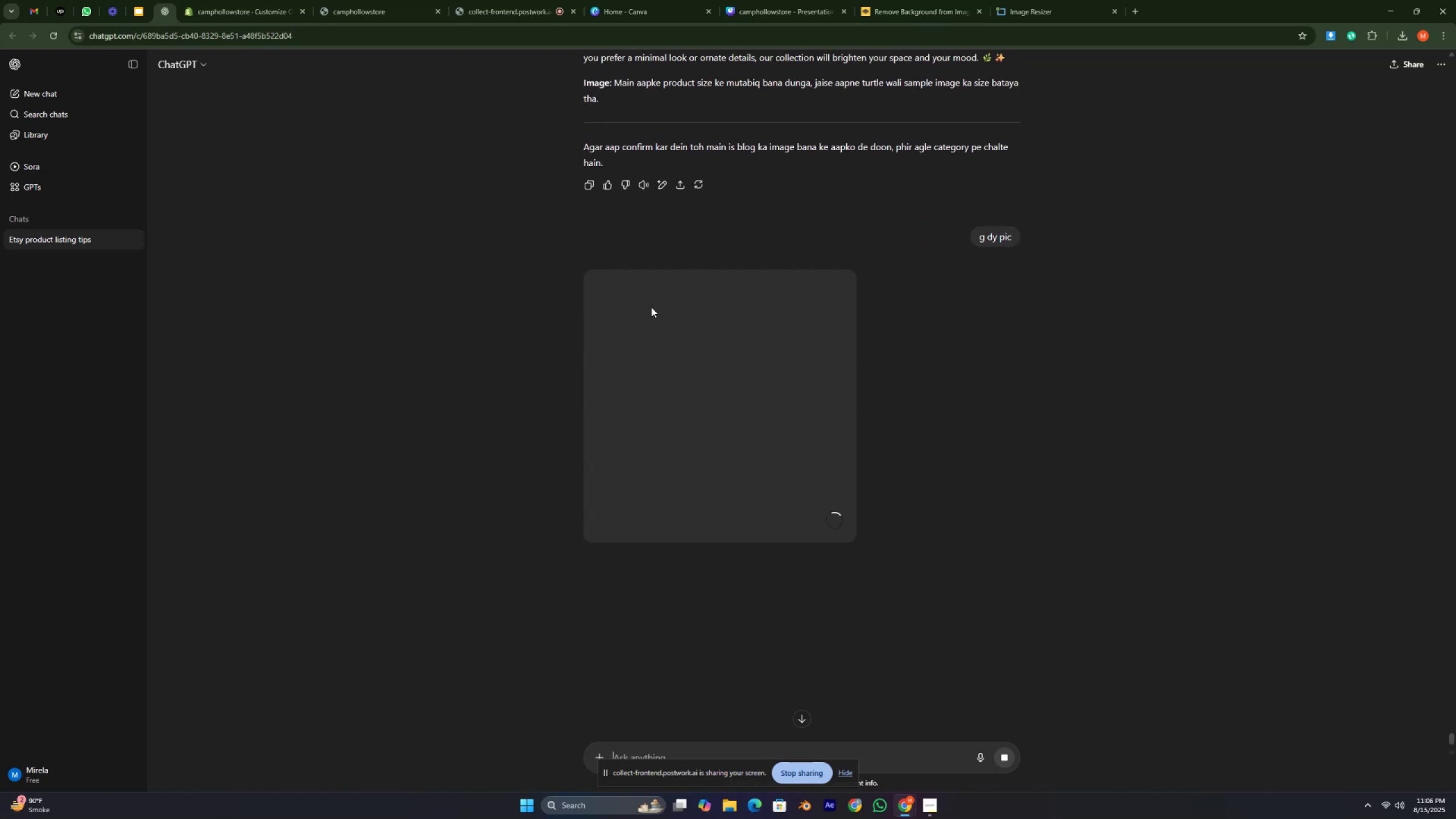 
scroll: coordinate [672, 332], scroll_direction: up, amount: 4.0
 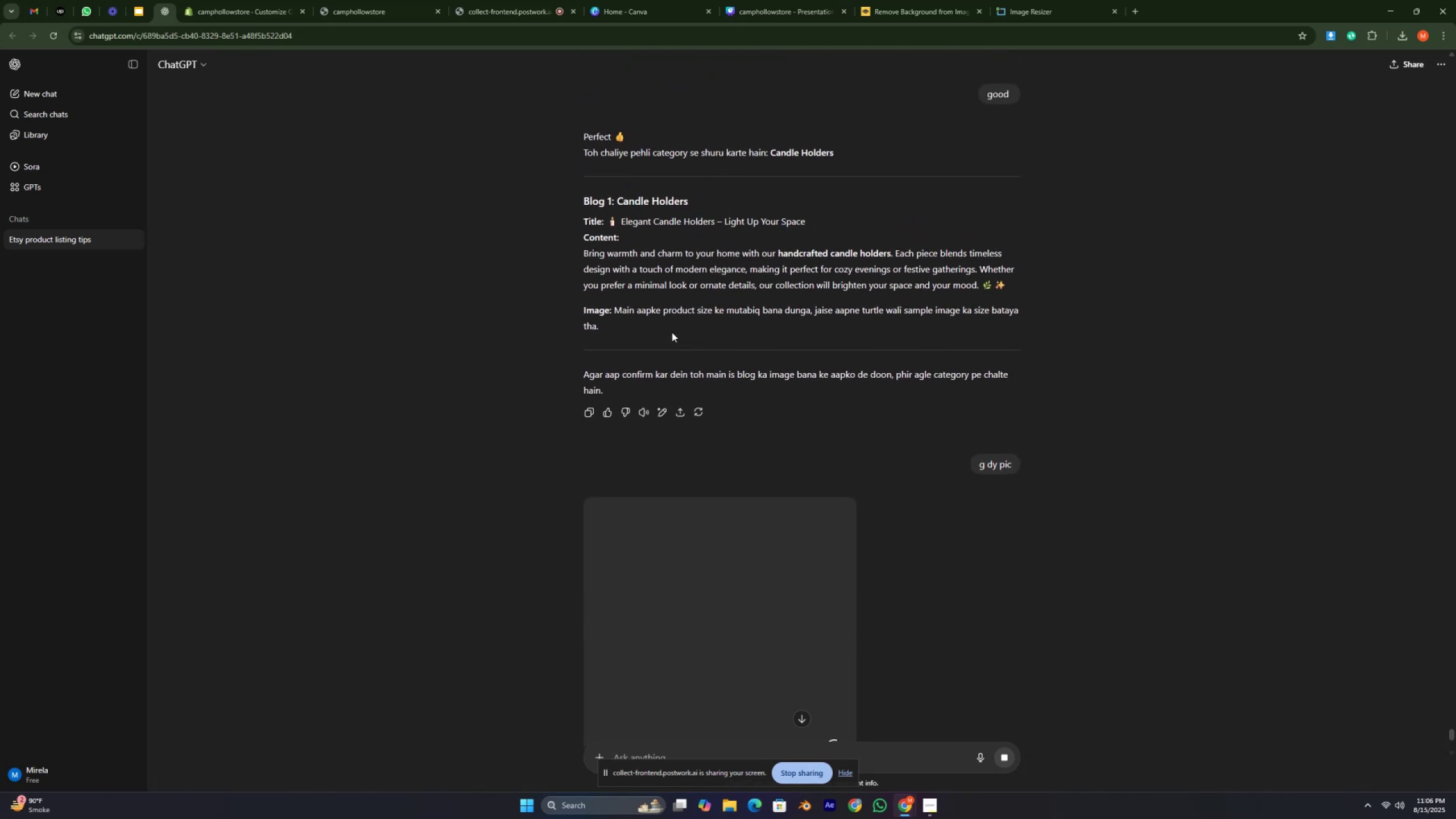 
scroll: coordinate [671, 336], scroll_direction: down, amount: 3.0
 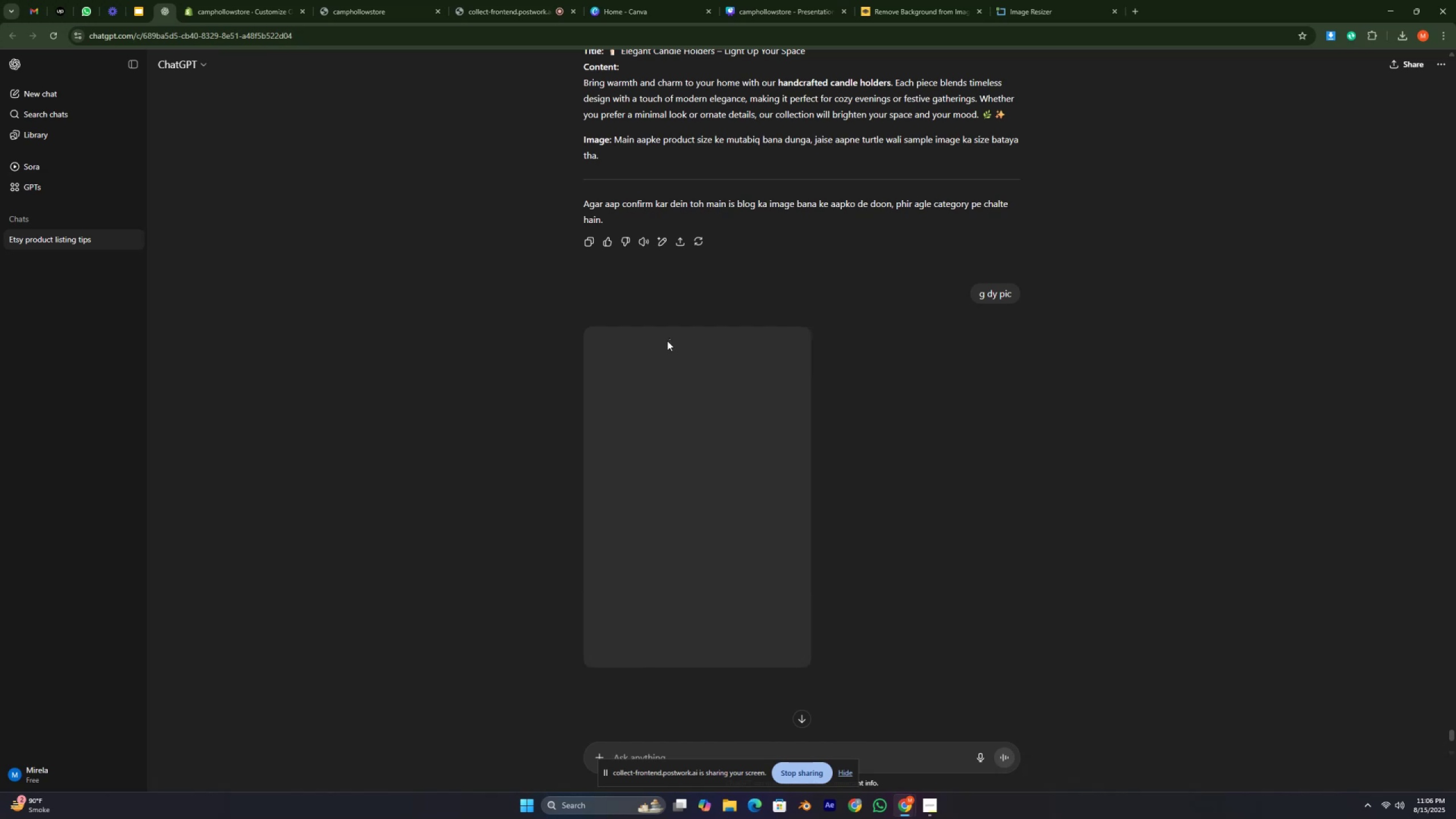 
wait(11.8)
 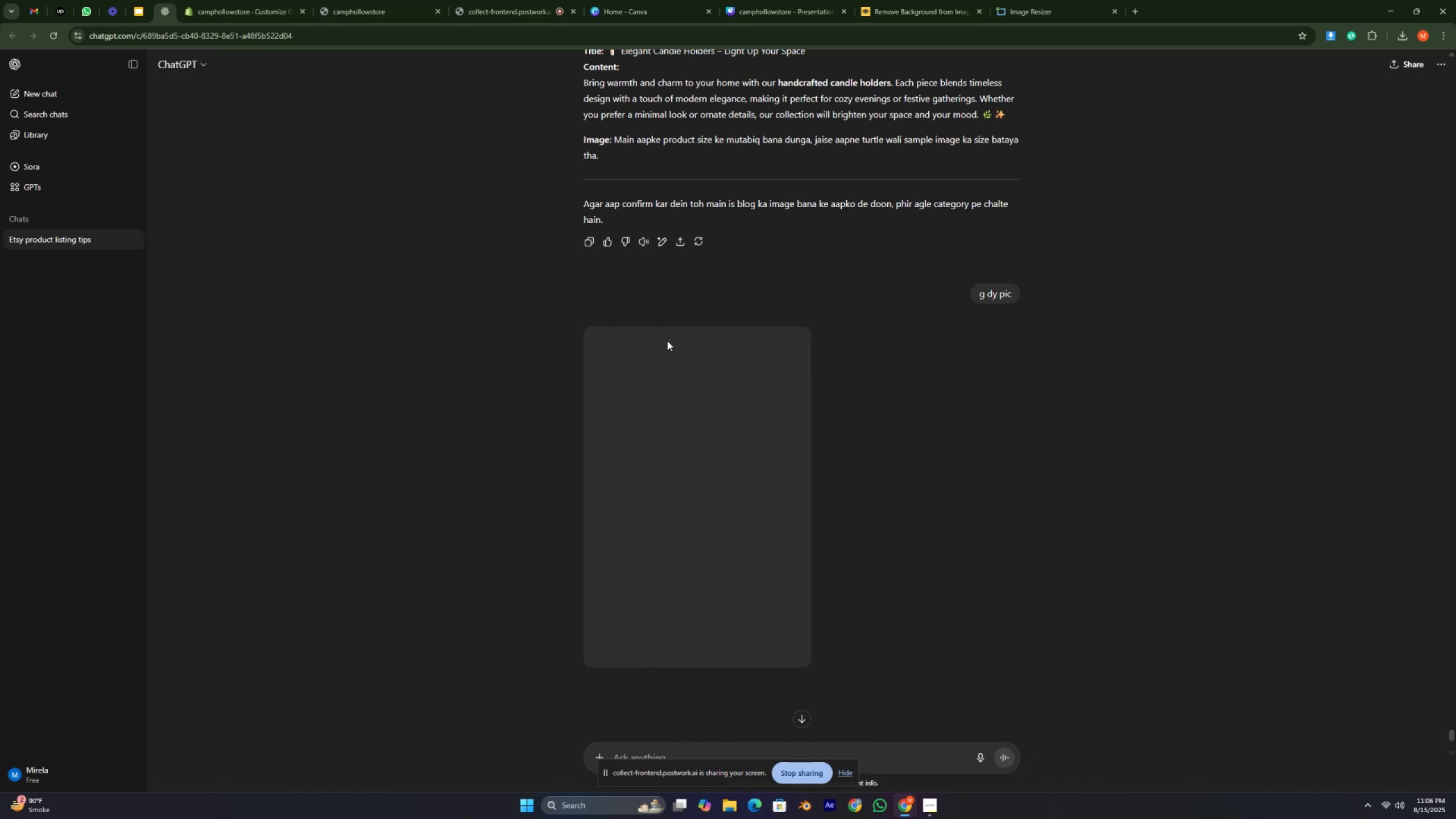 
left_click([699, 440])
 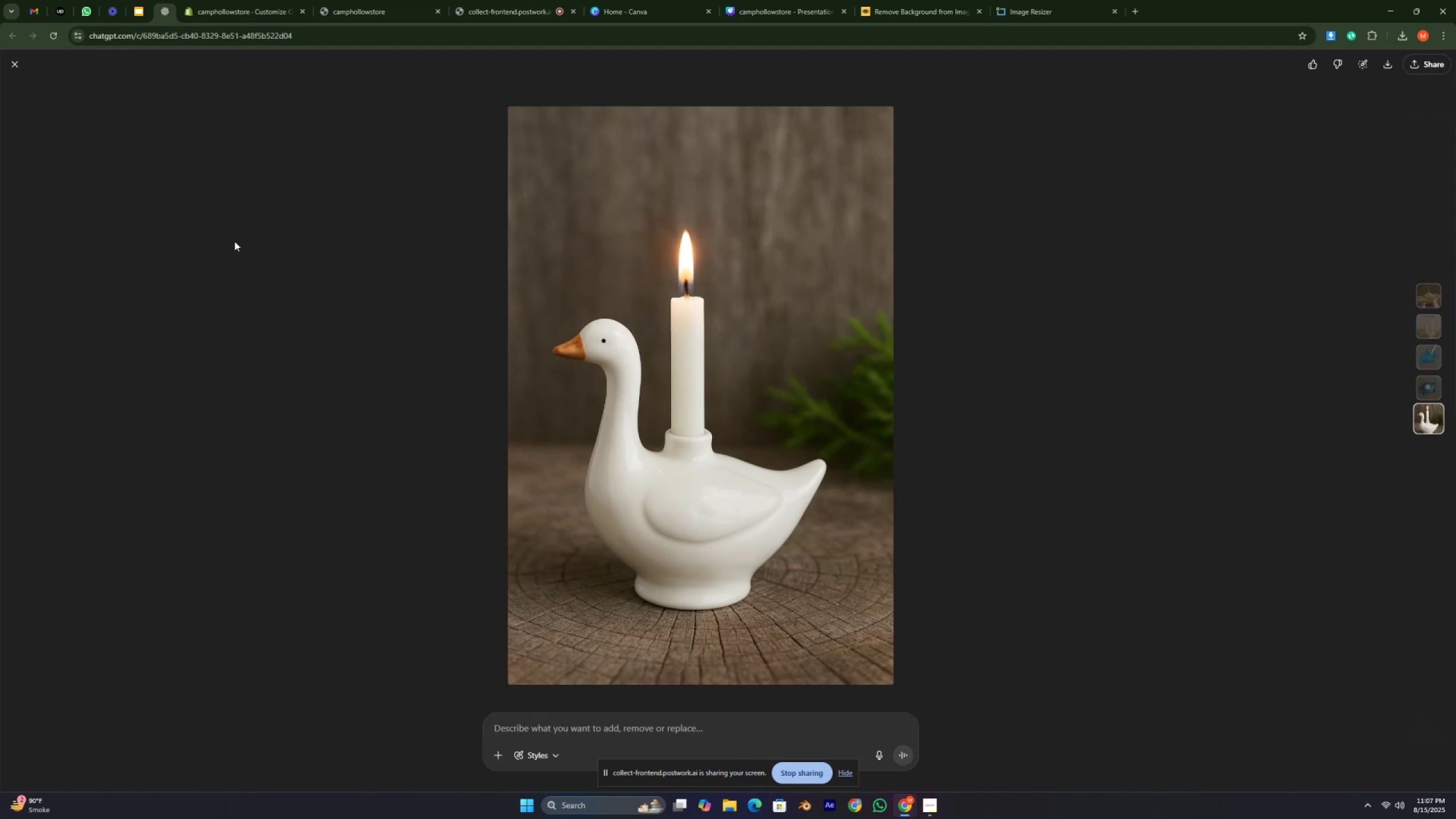 
wait(5.2)
 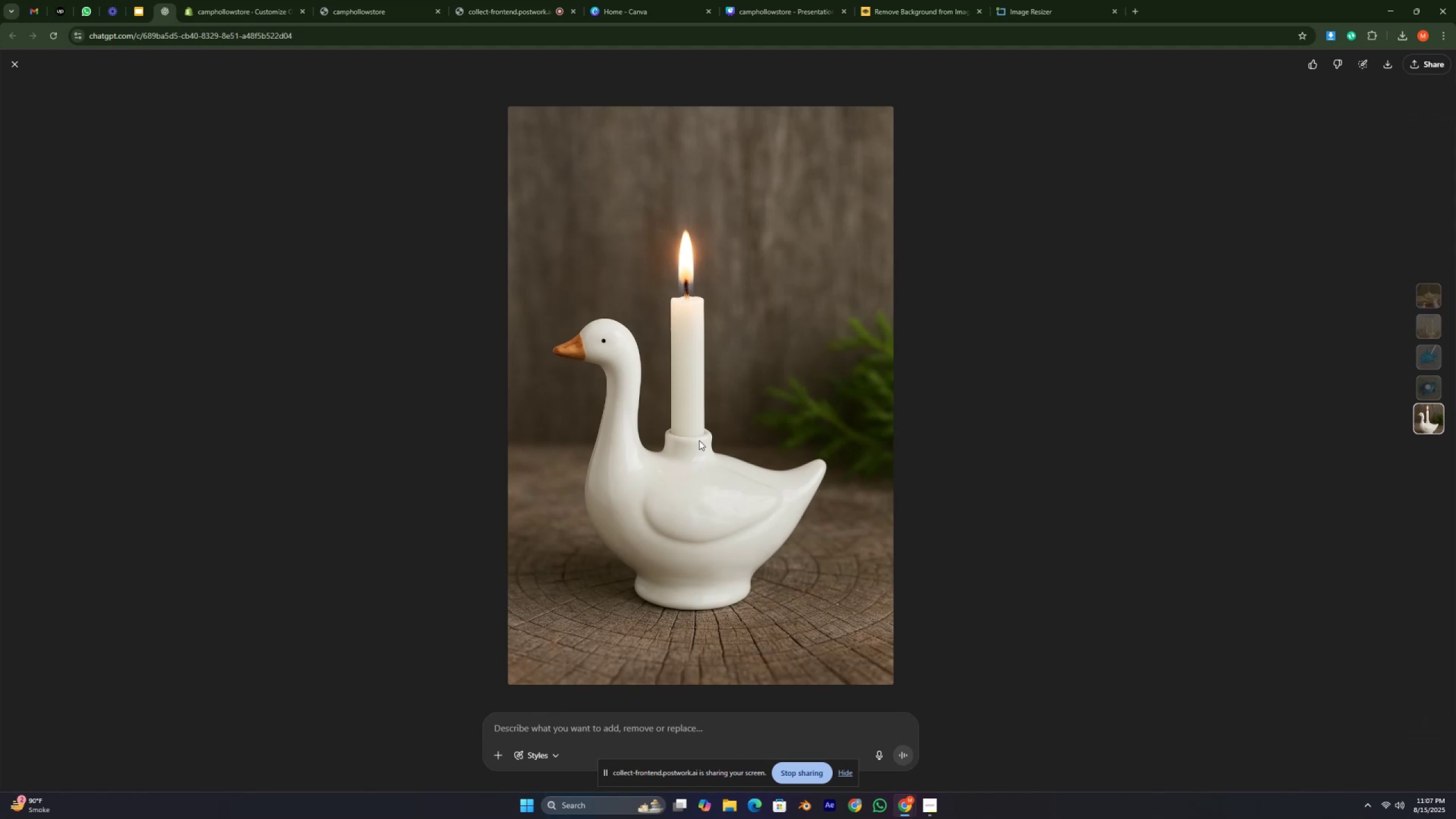 
left_click([13, 62])
 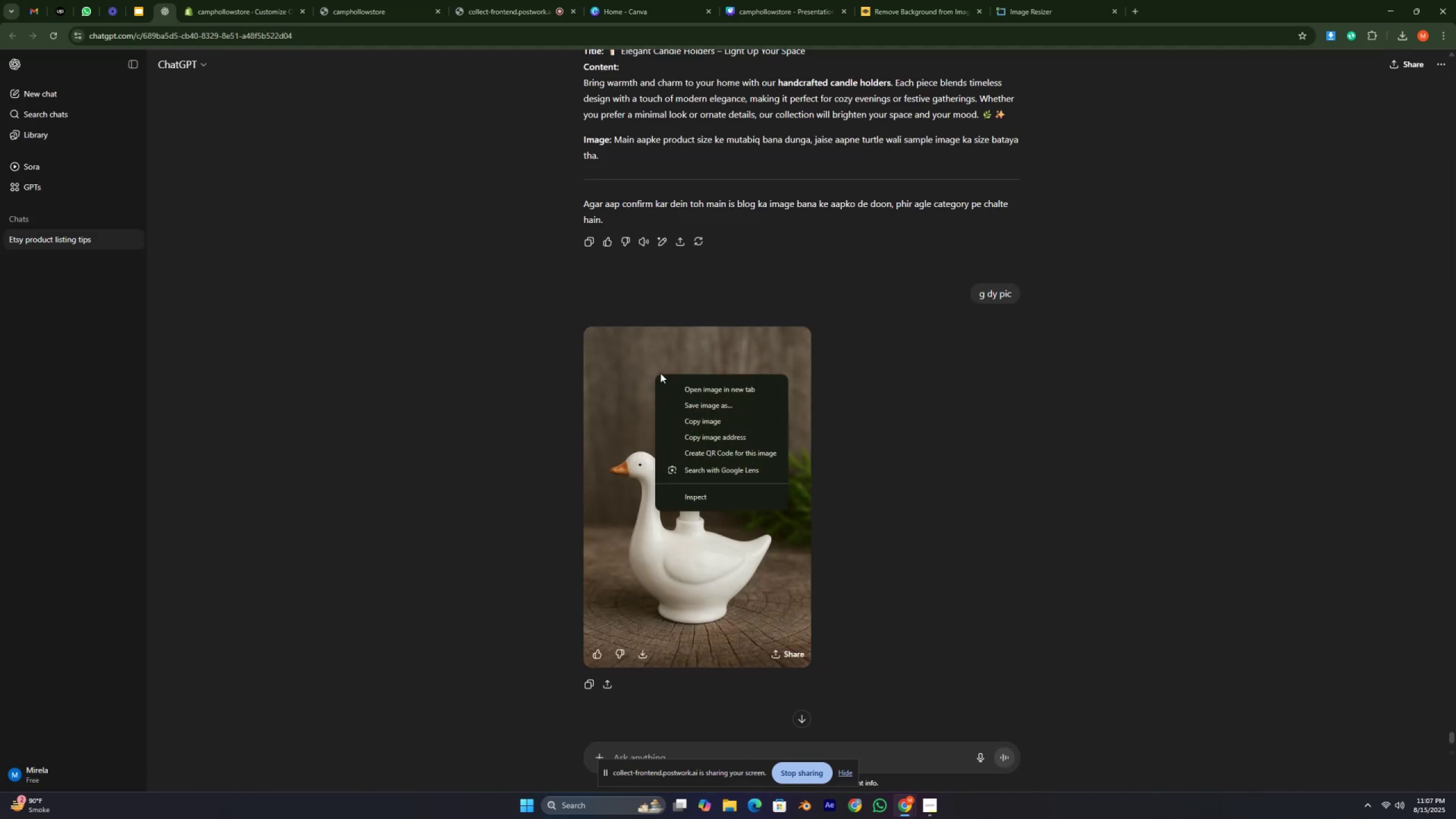 
left_click([642, 408])
 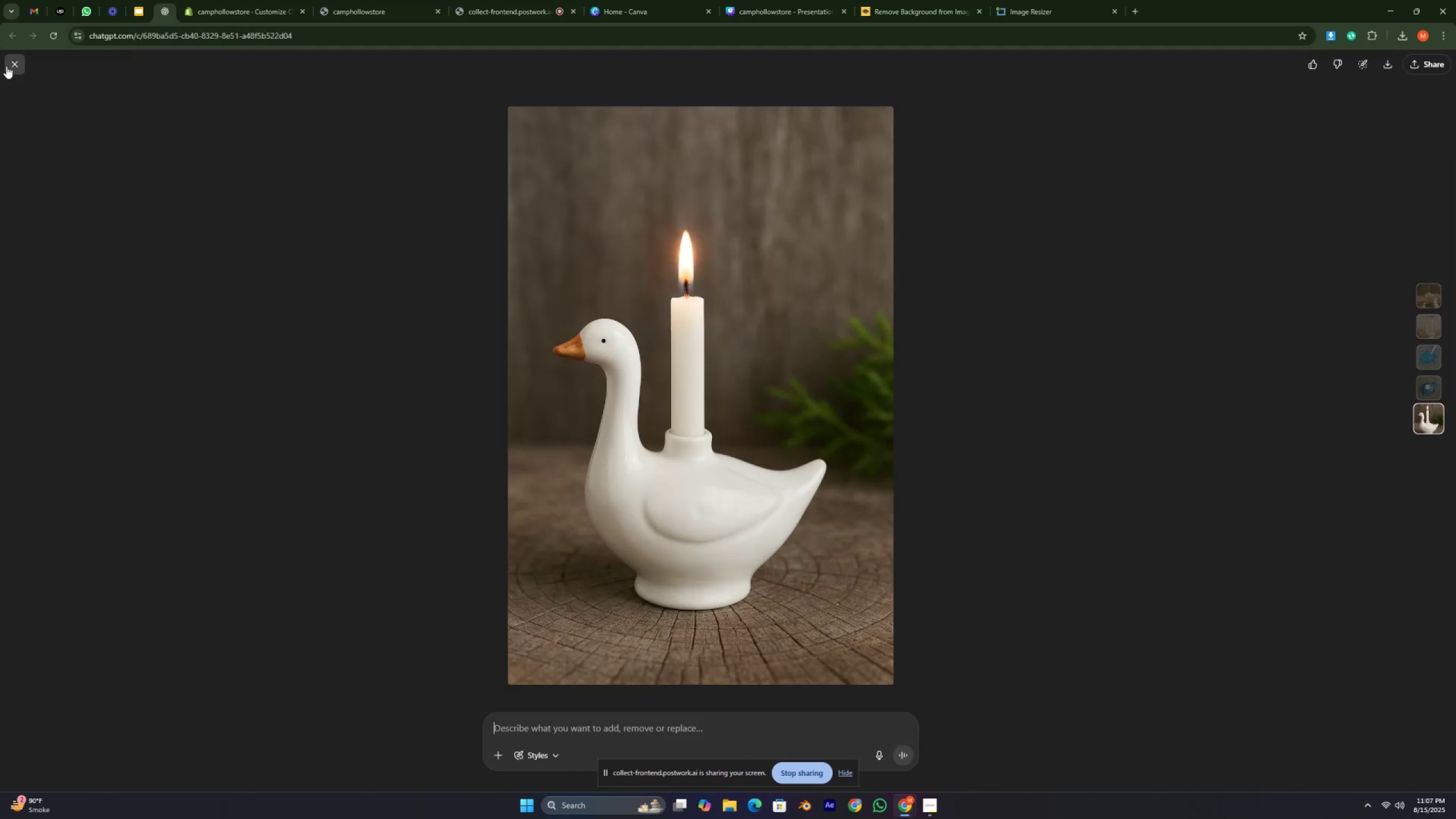 
left_click([8, 67])
 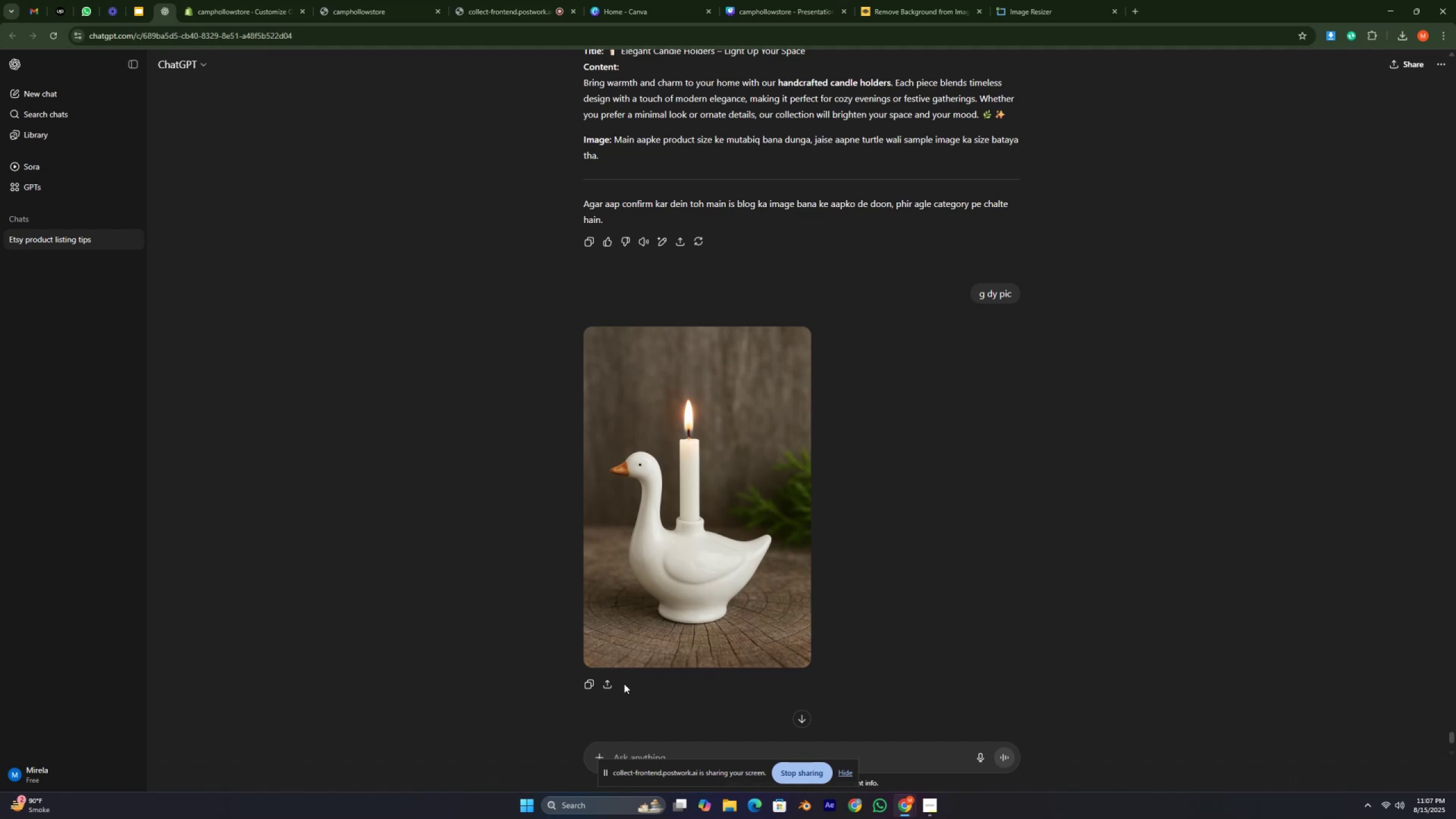 
left_click([605, 682])
 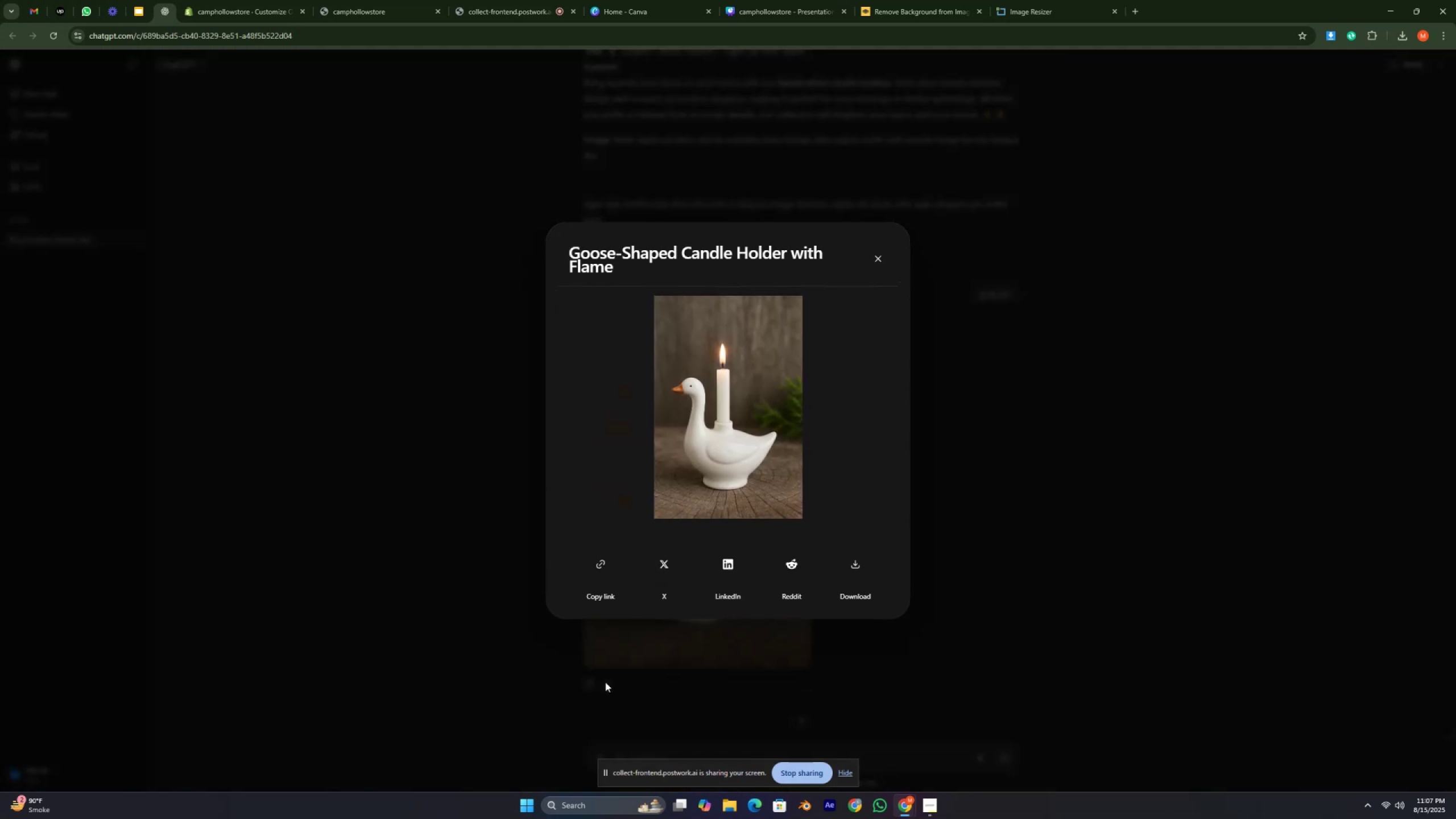 
left_click([486, 595])
 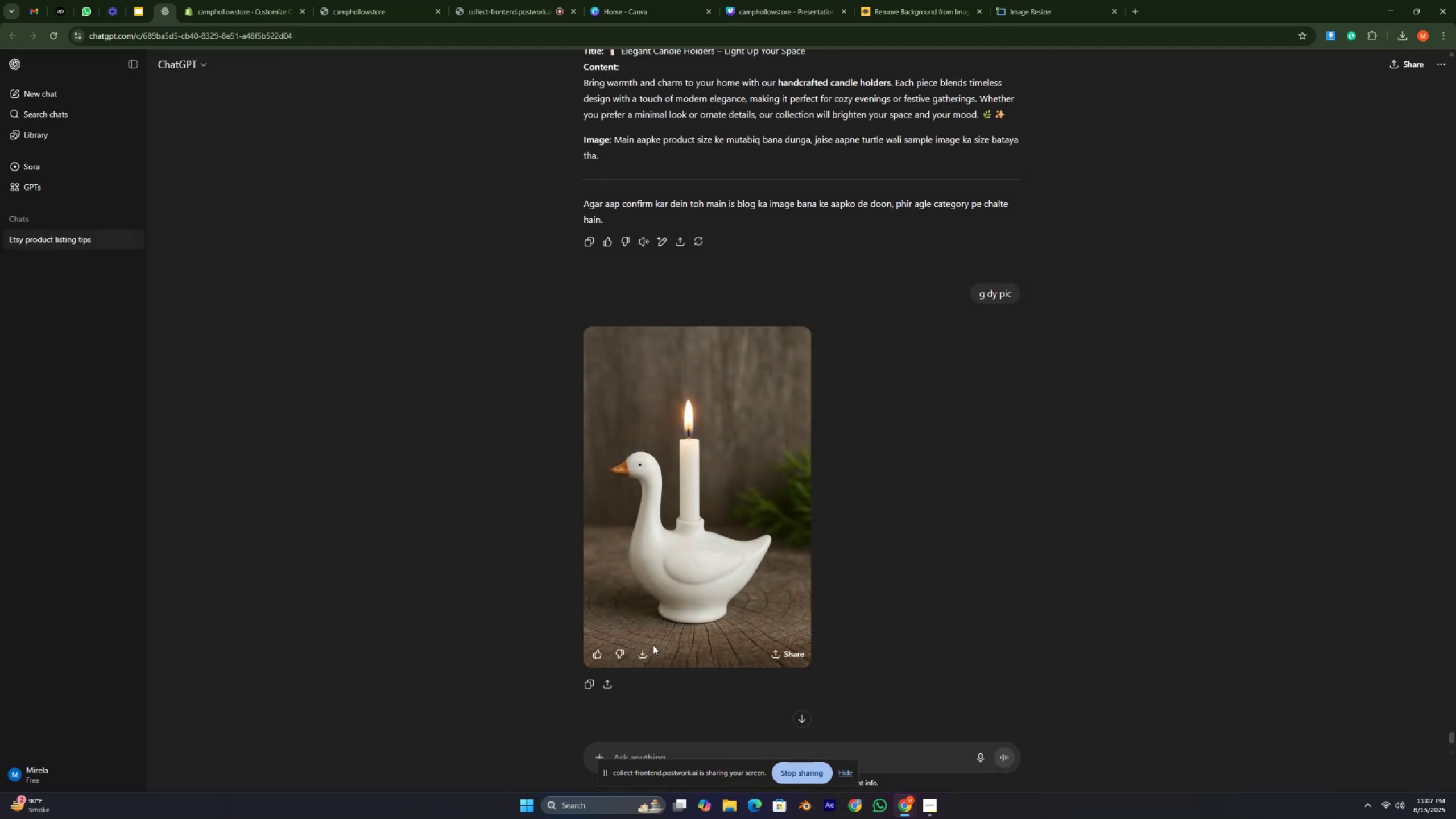 
left_click([646, 651])
 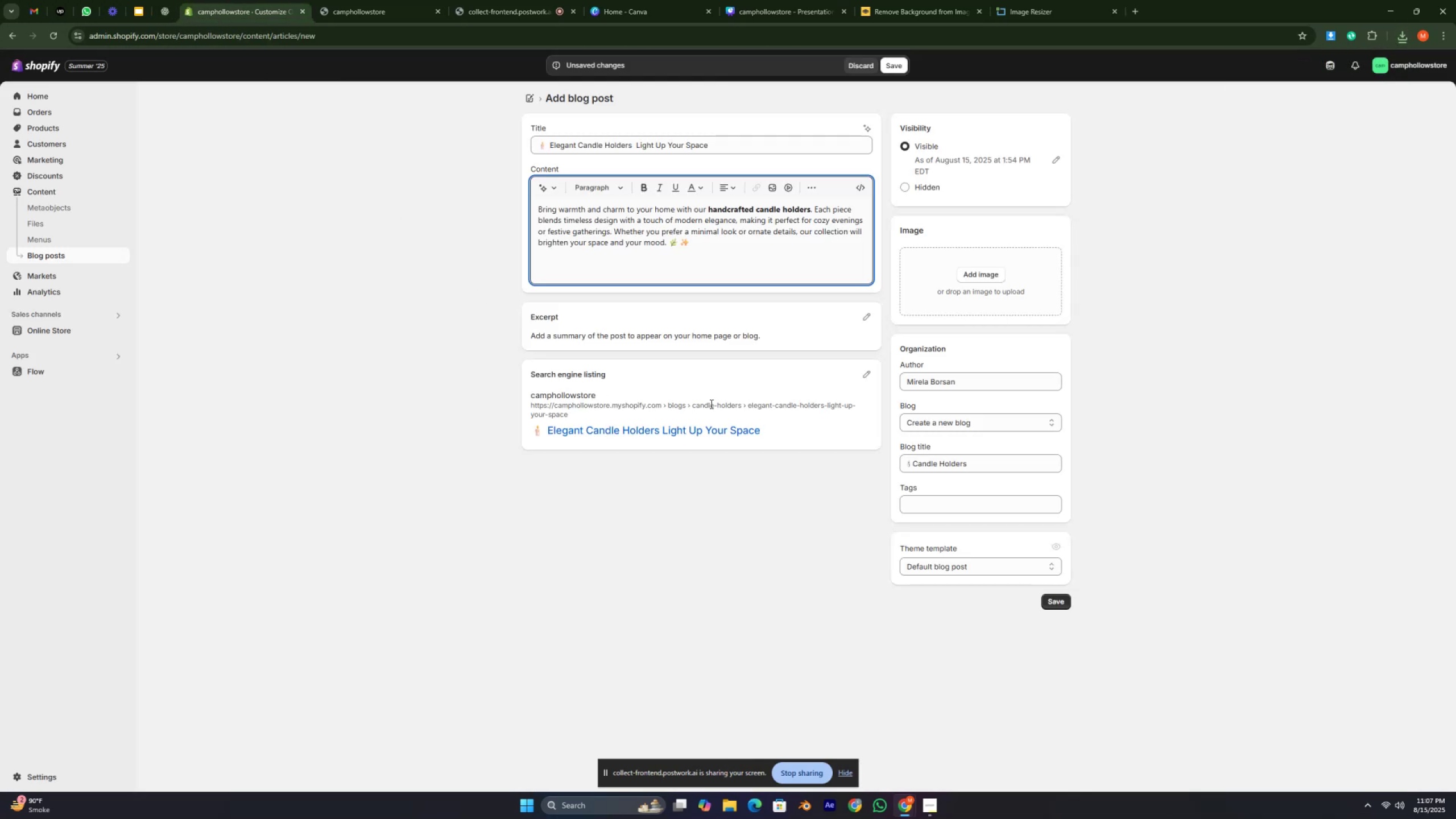 
left_click([163, 16])
 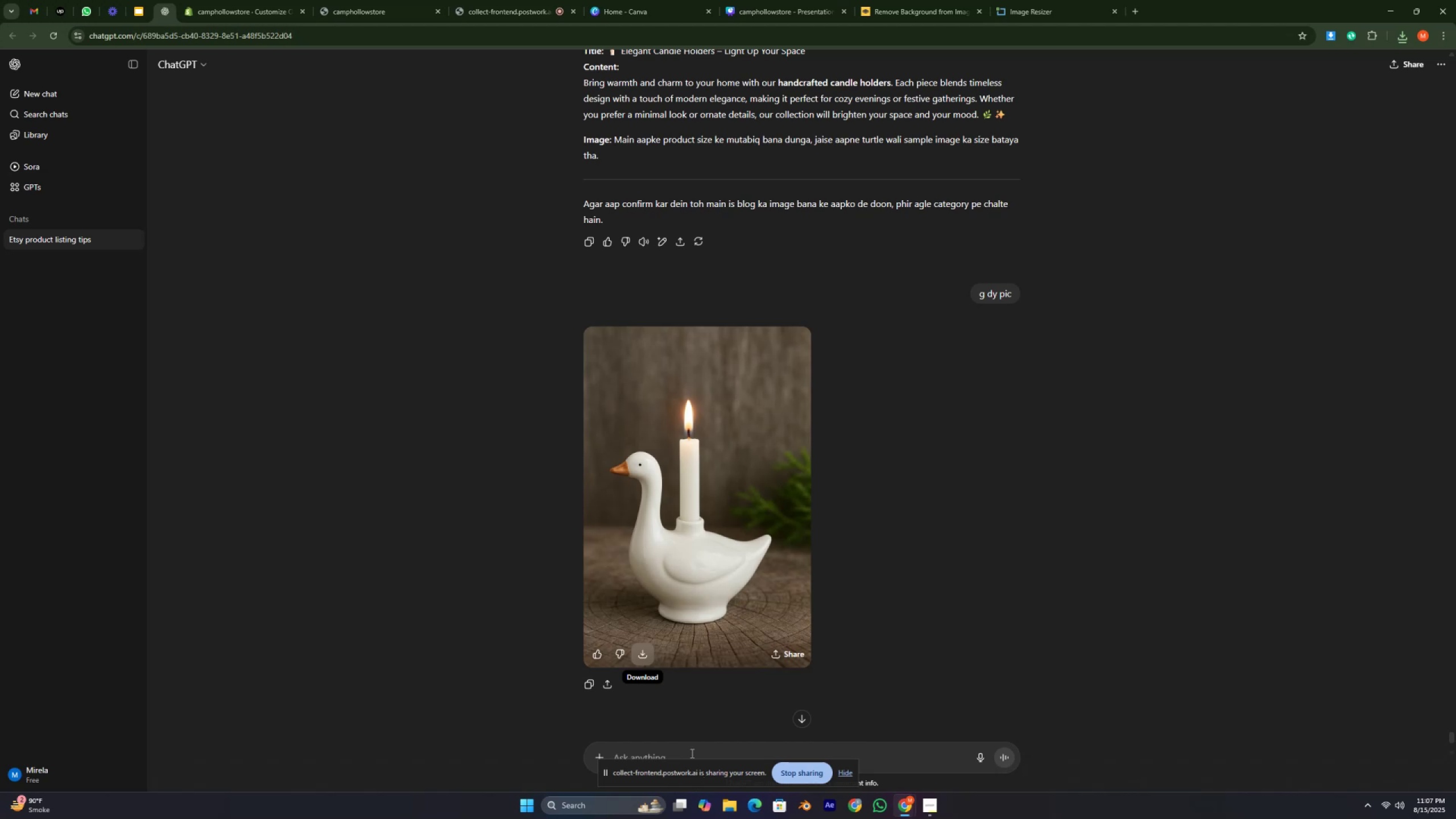 
left_click([684, 748])
 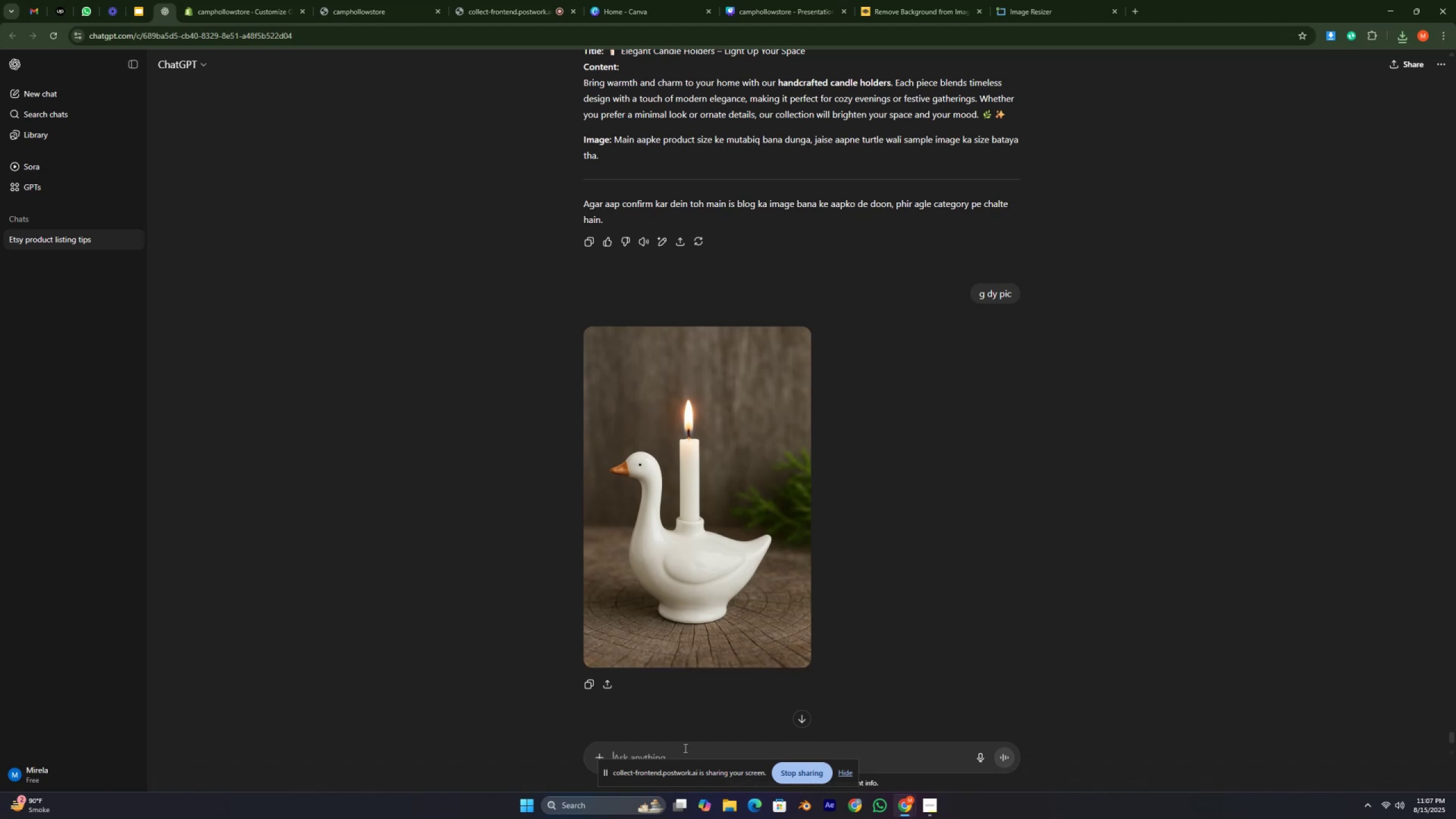 
type(agy chlo)
 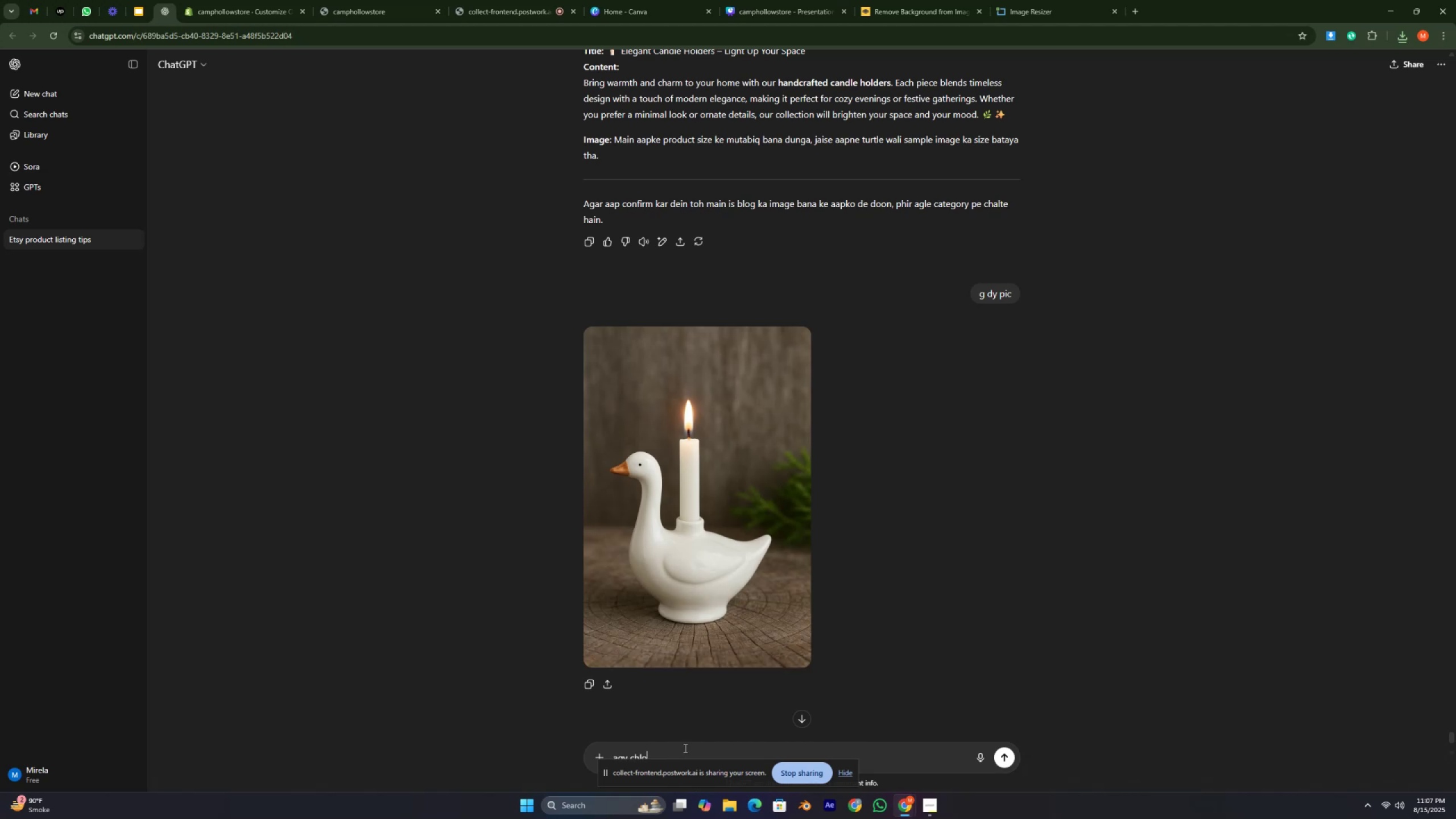 
key(Enter)
 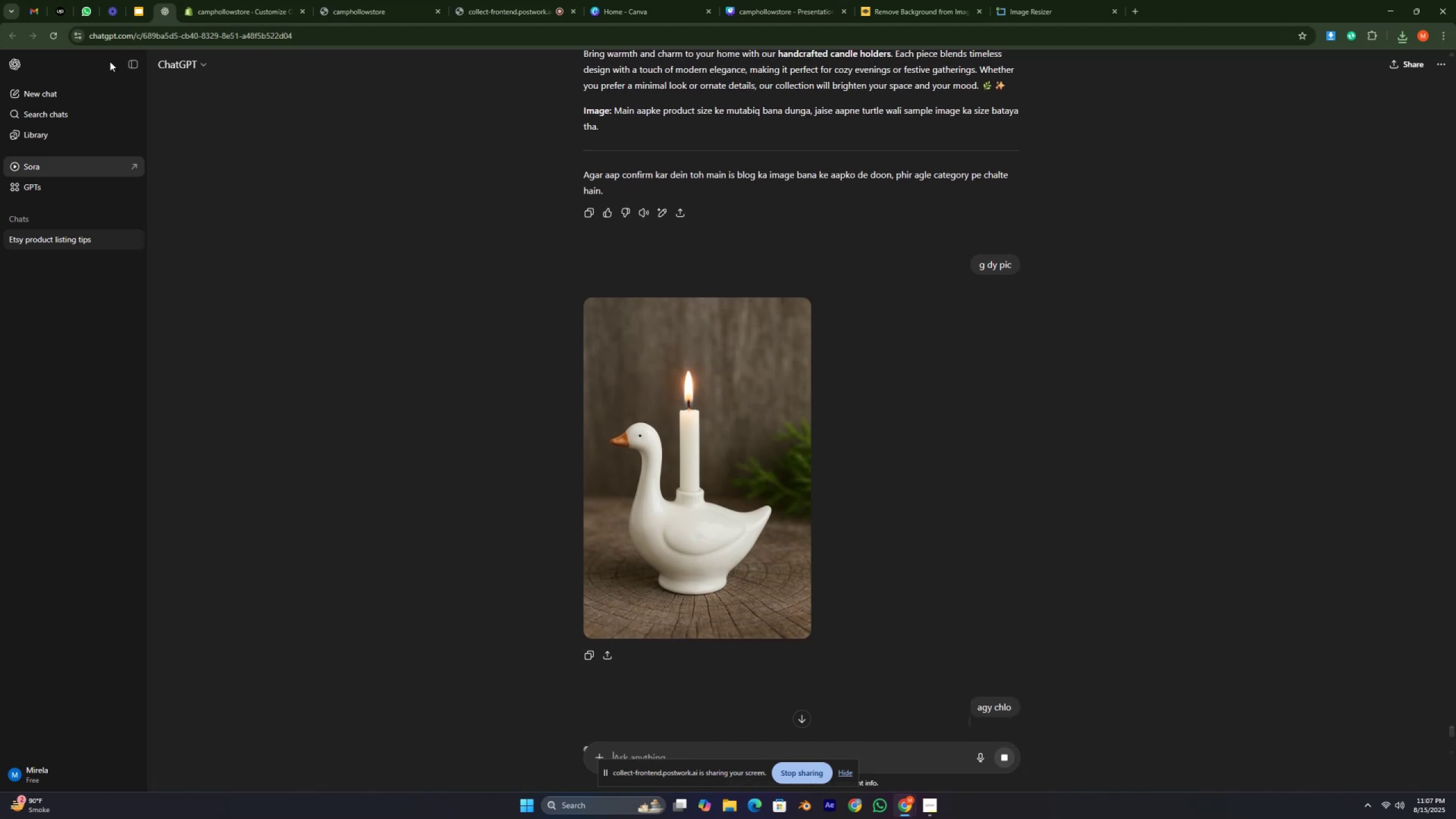 
left_click([203, 5])
 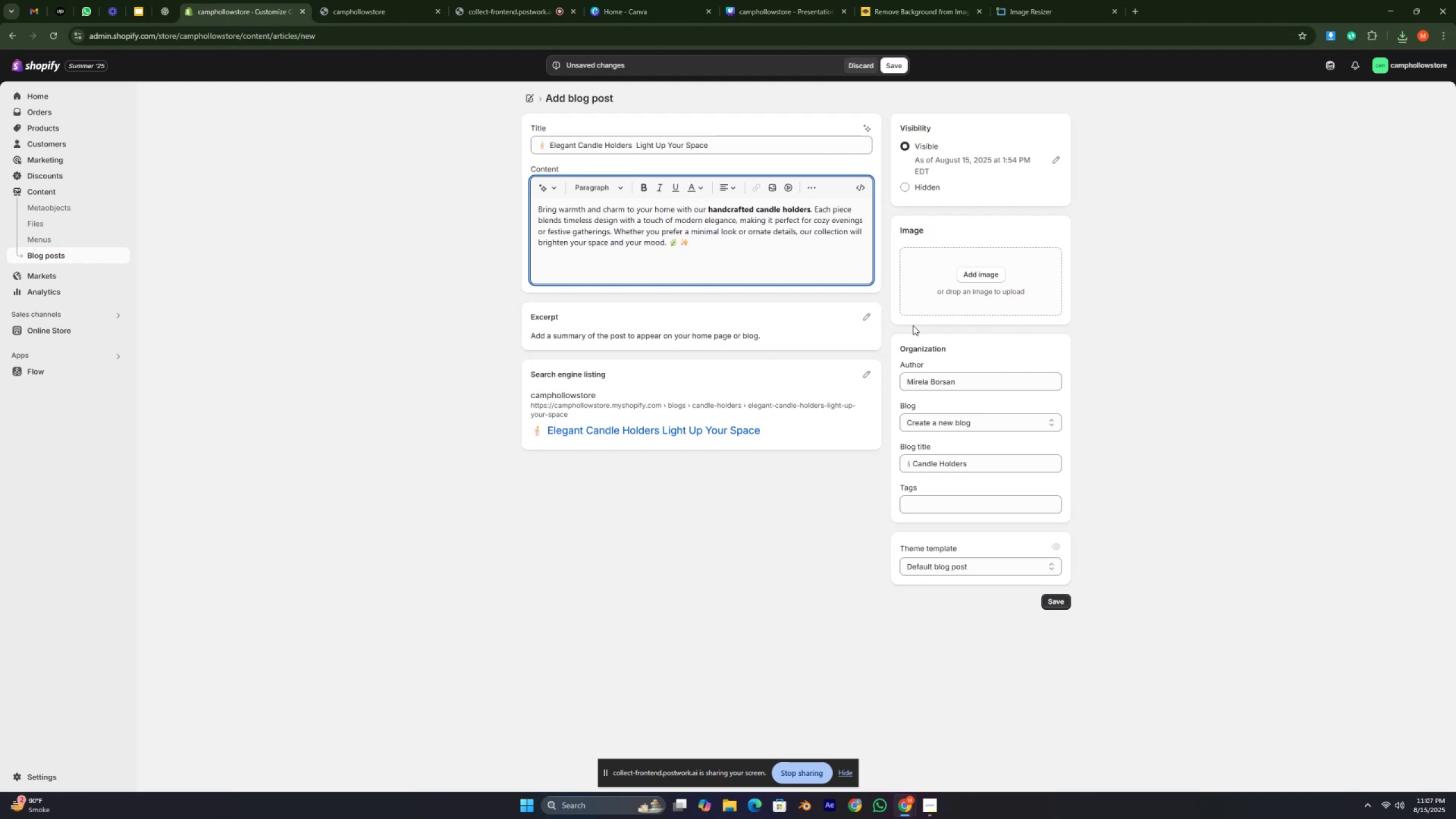 
left_click([966, 282])
 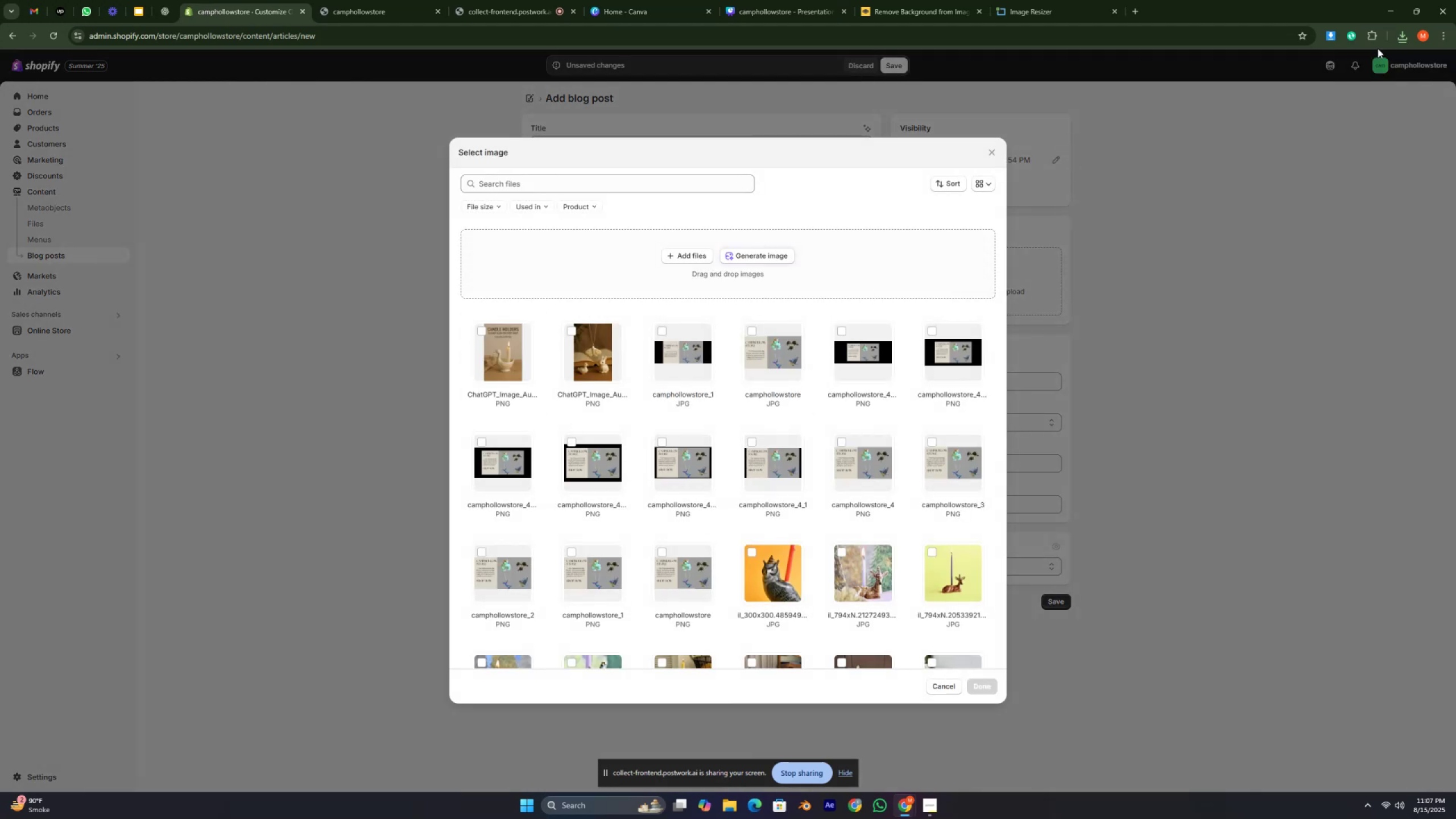 
left_click([1407, 29])
 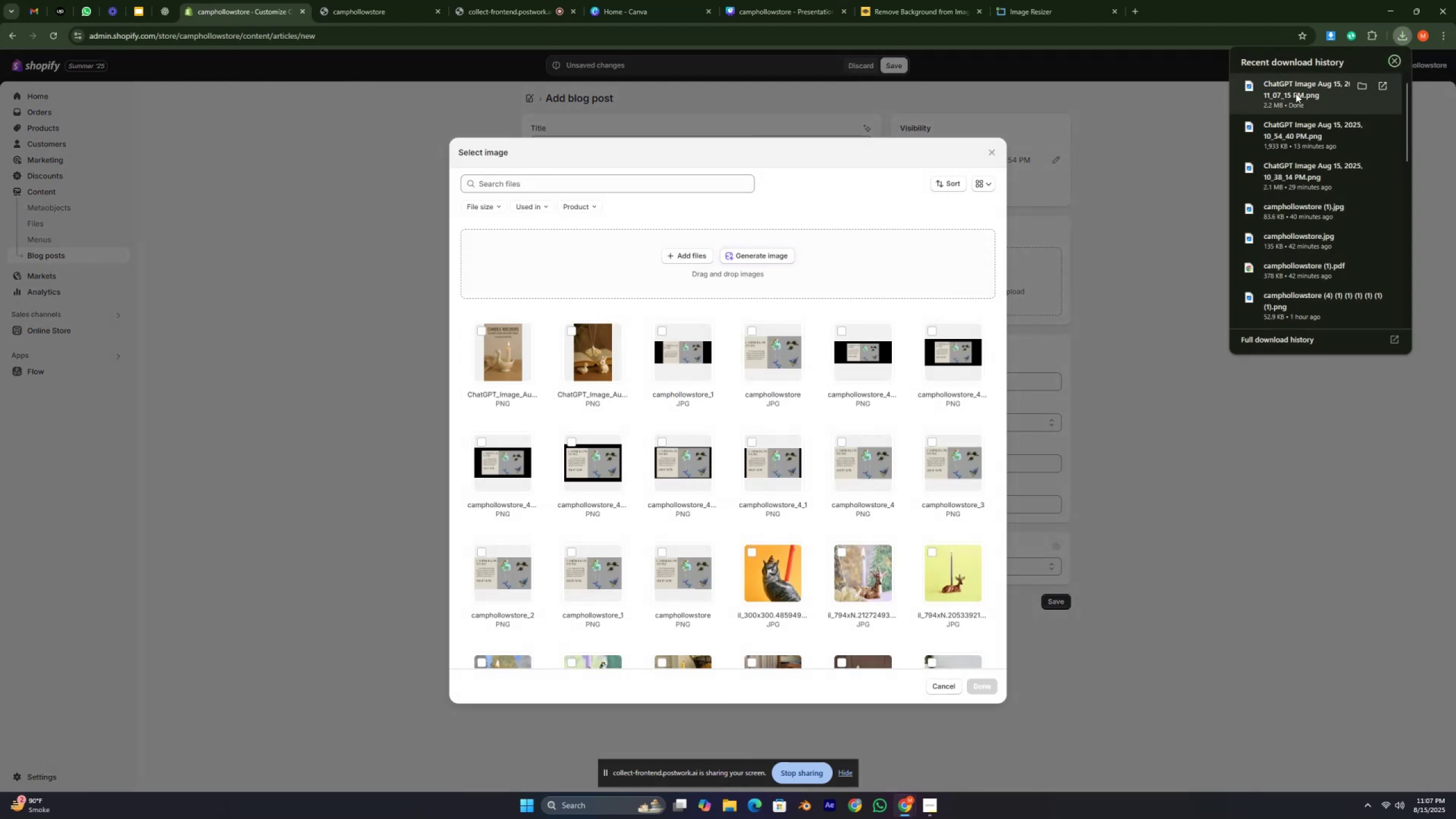 
left_click_drag(start_coordinate=[1293, 93], to_coordinate=[705, 239])
 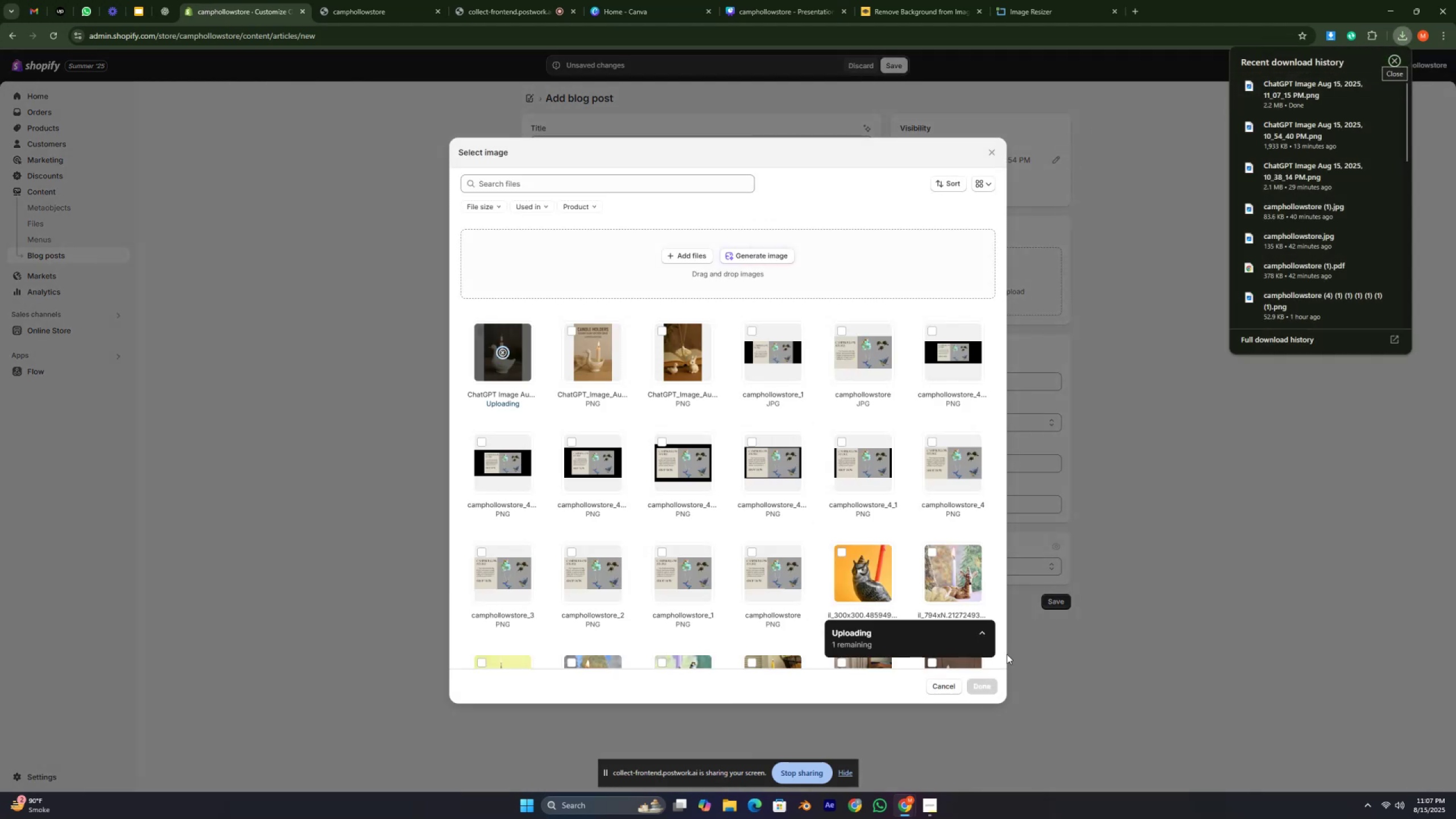 
wait(8.78)
 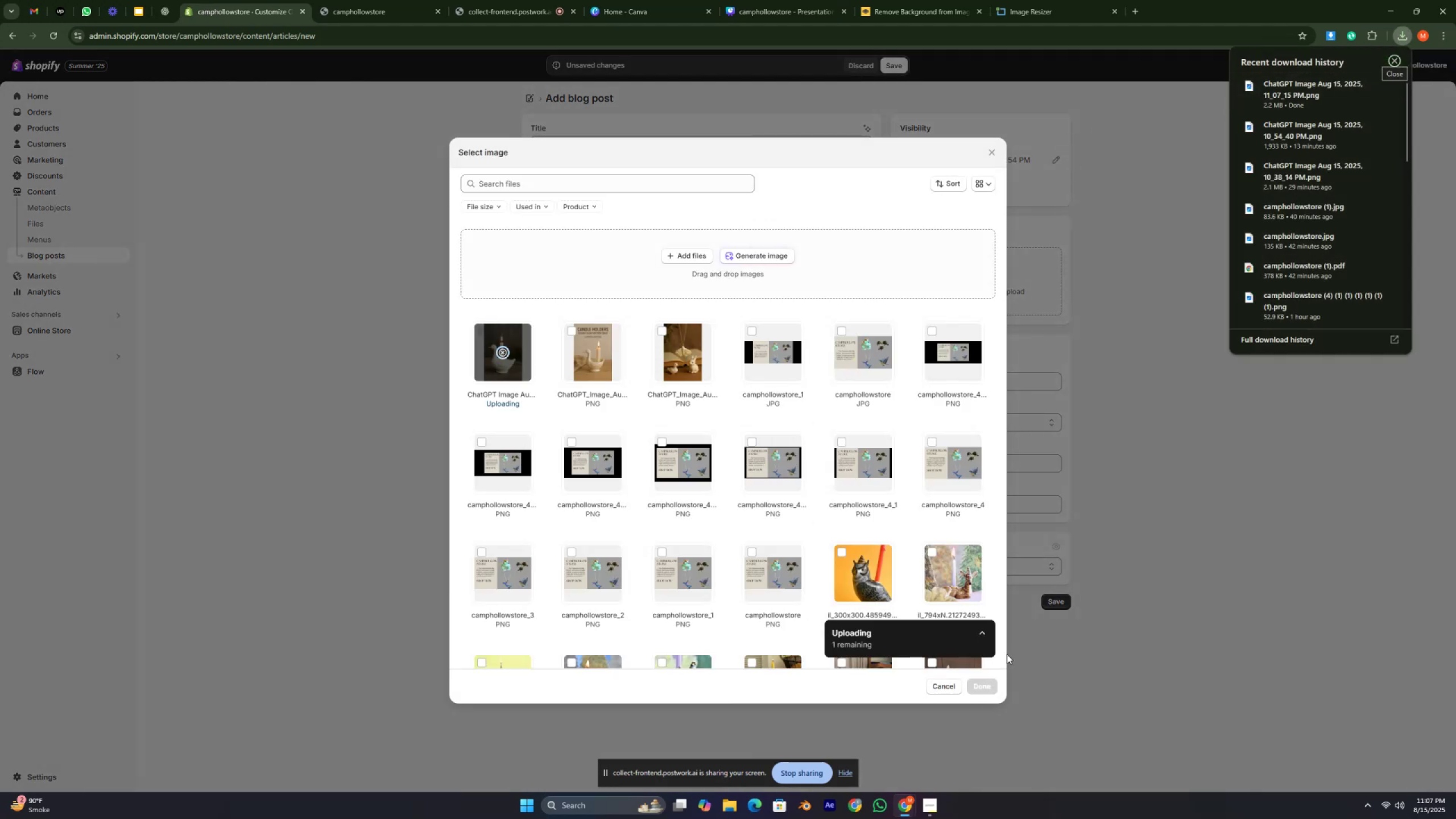 
left_click([983, 685])
 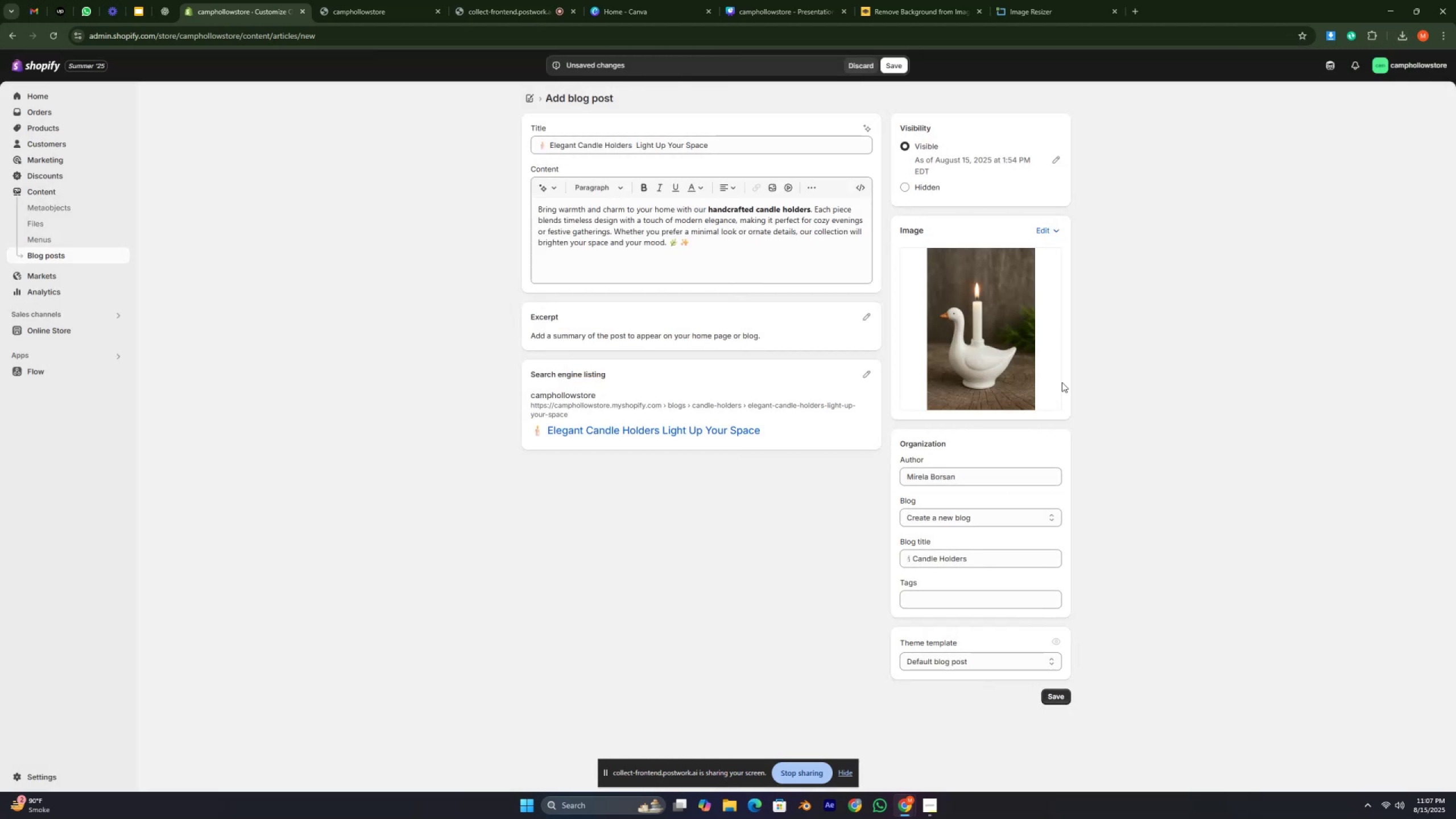 
wait(5.04)
 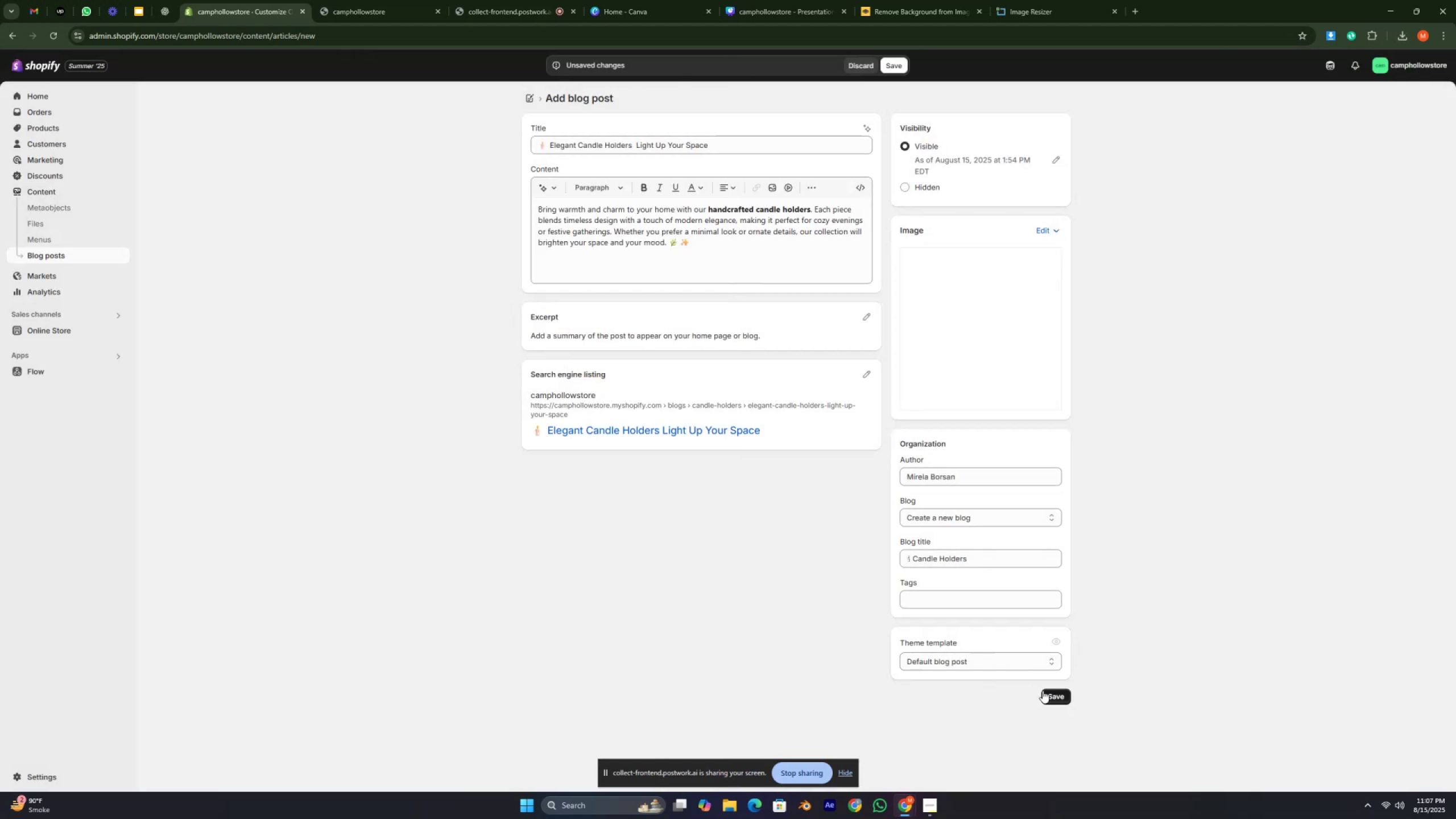 
left_click([1054, 693])
 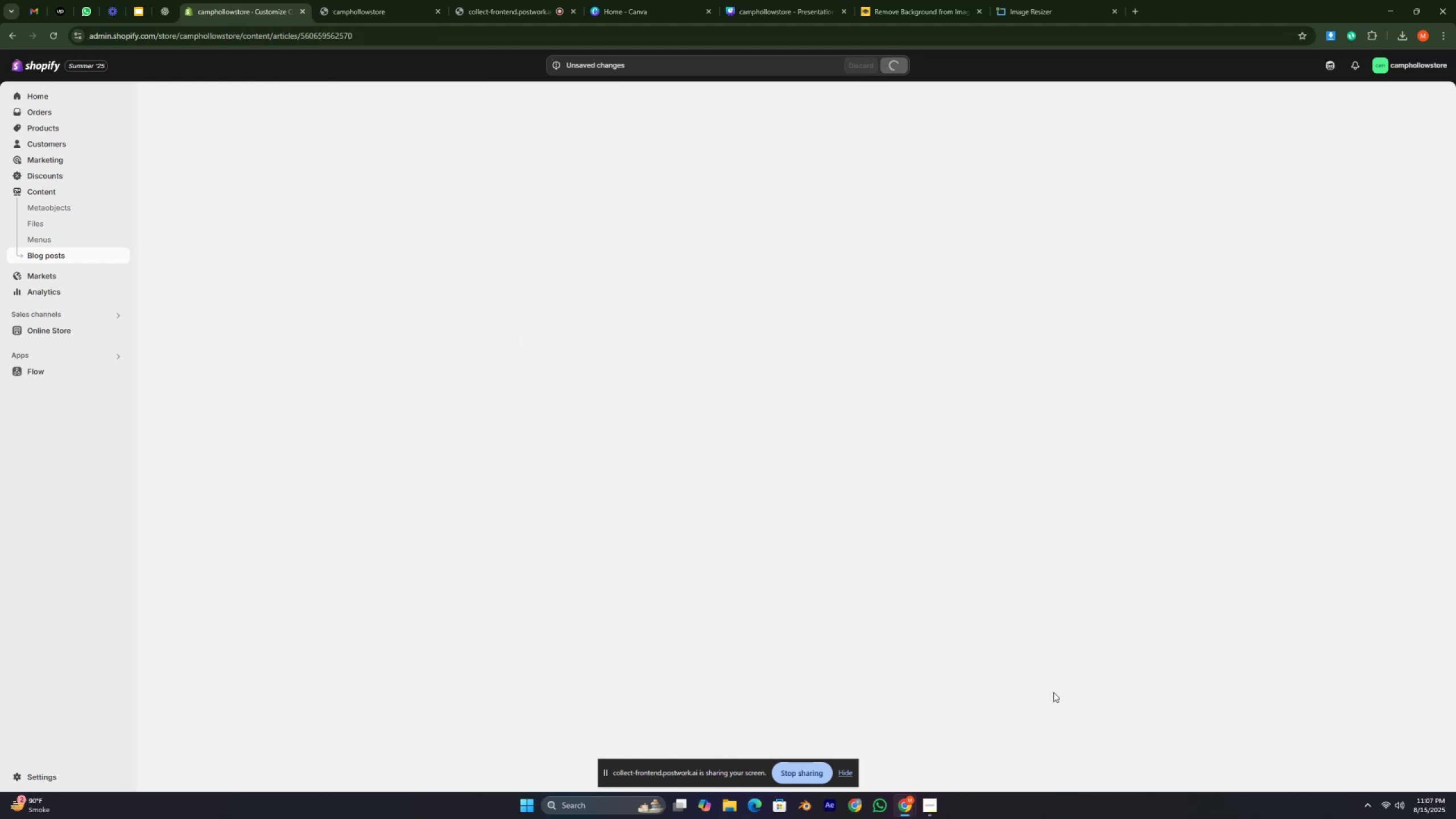 
wait(8.32)
 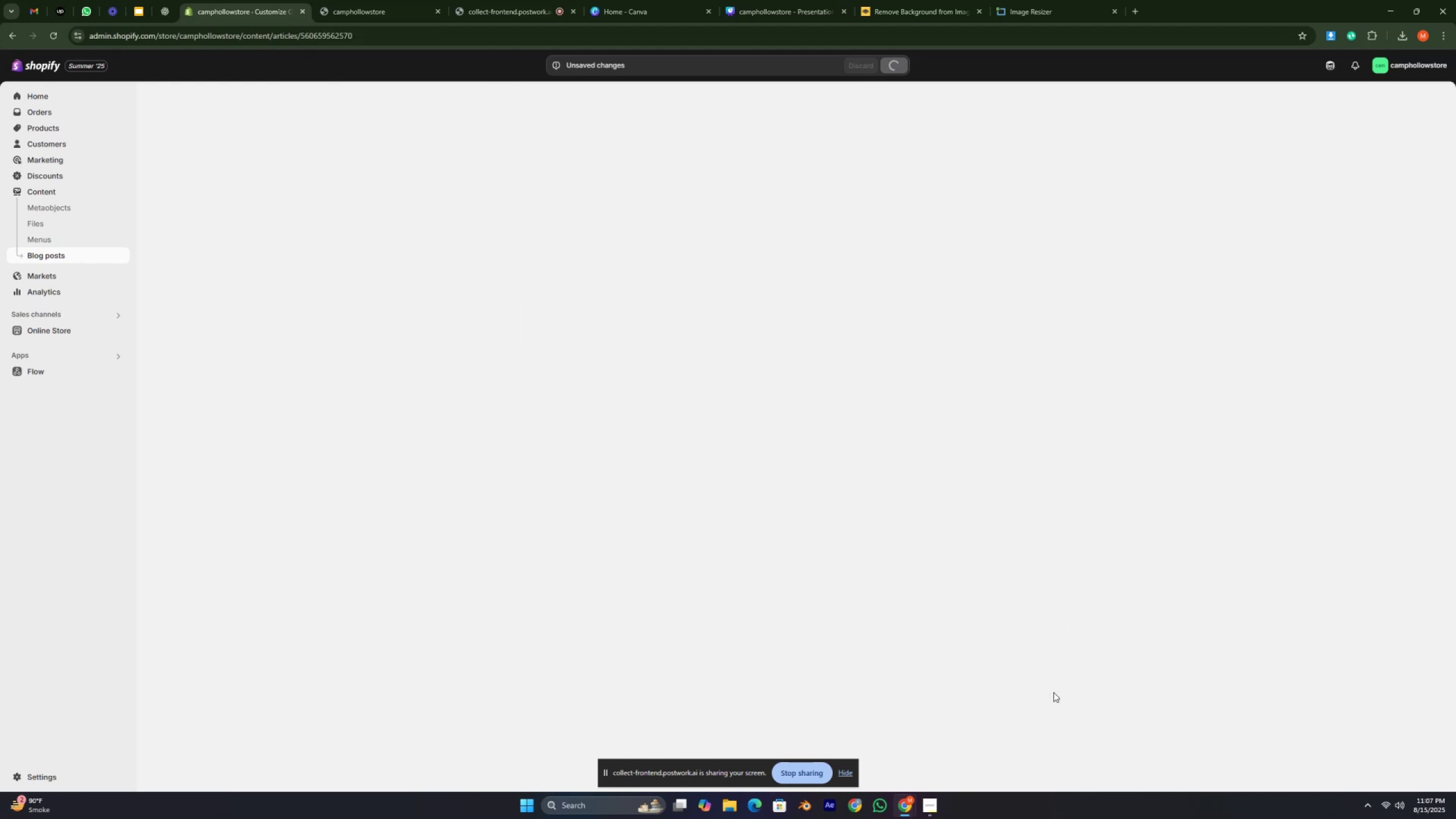 
left_click([64, 336])
 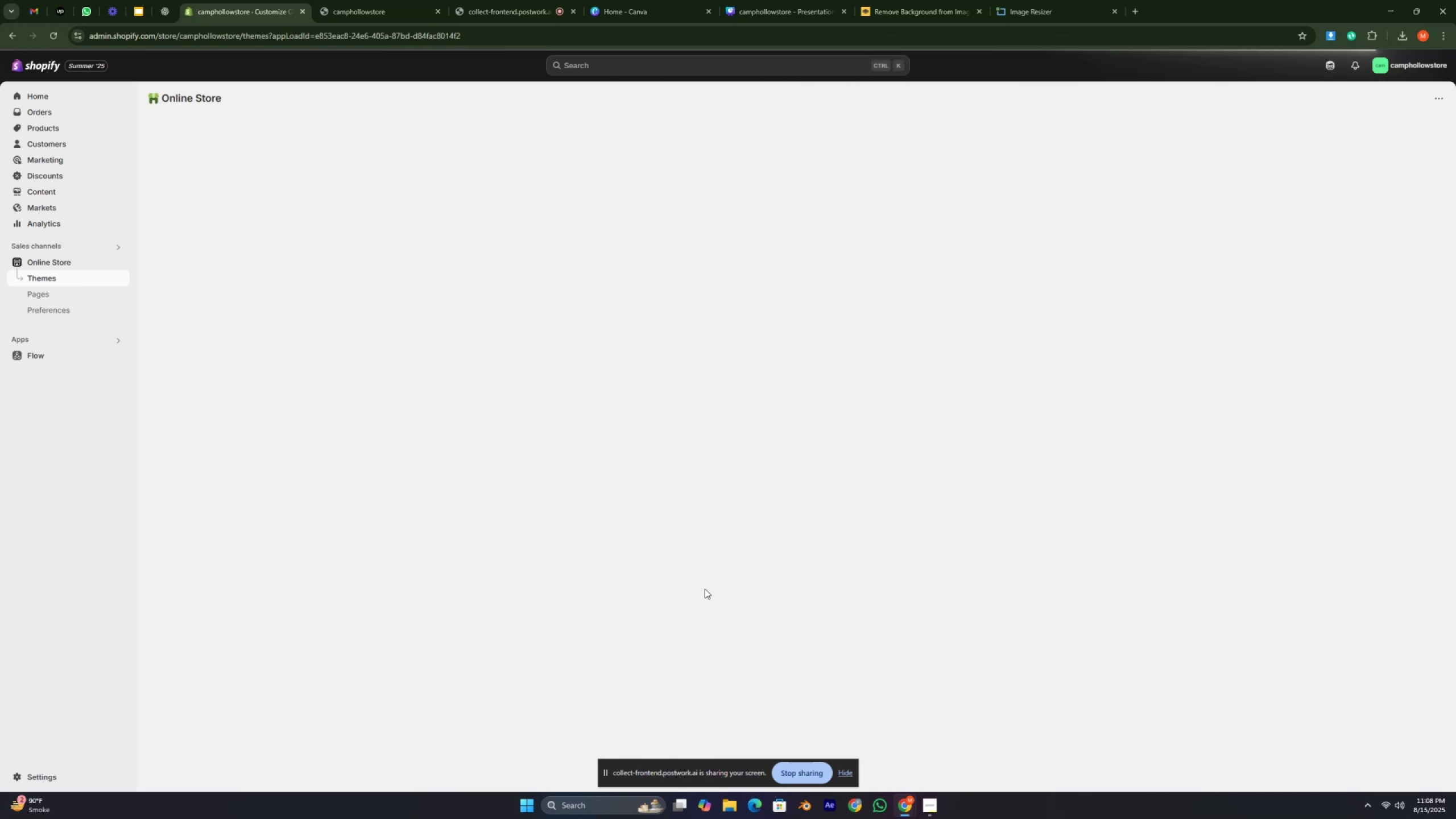 
wait(7.36)
 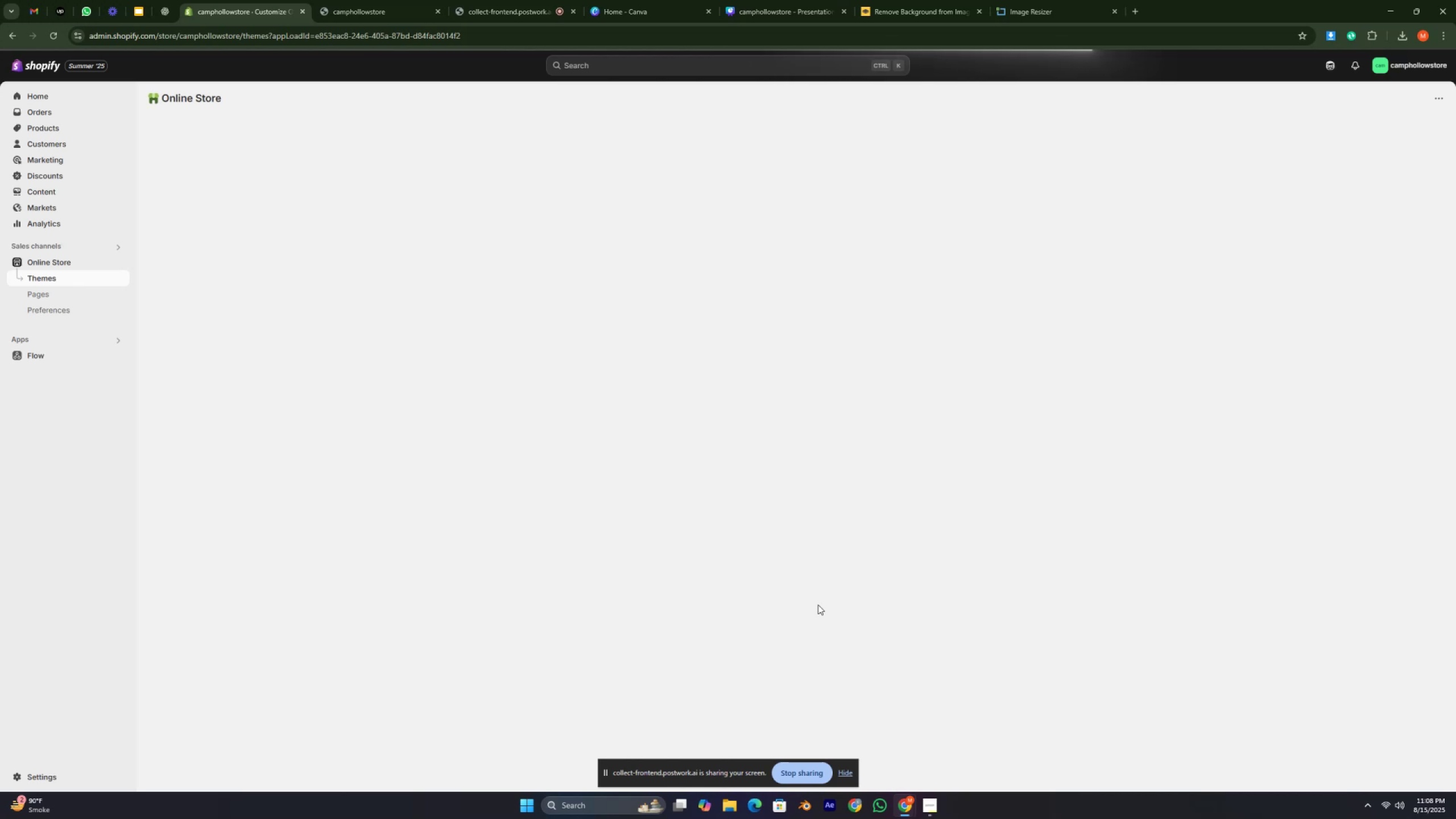 
left_click([1026, 370])
 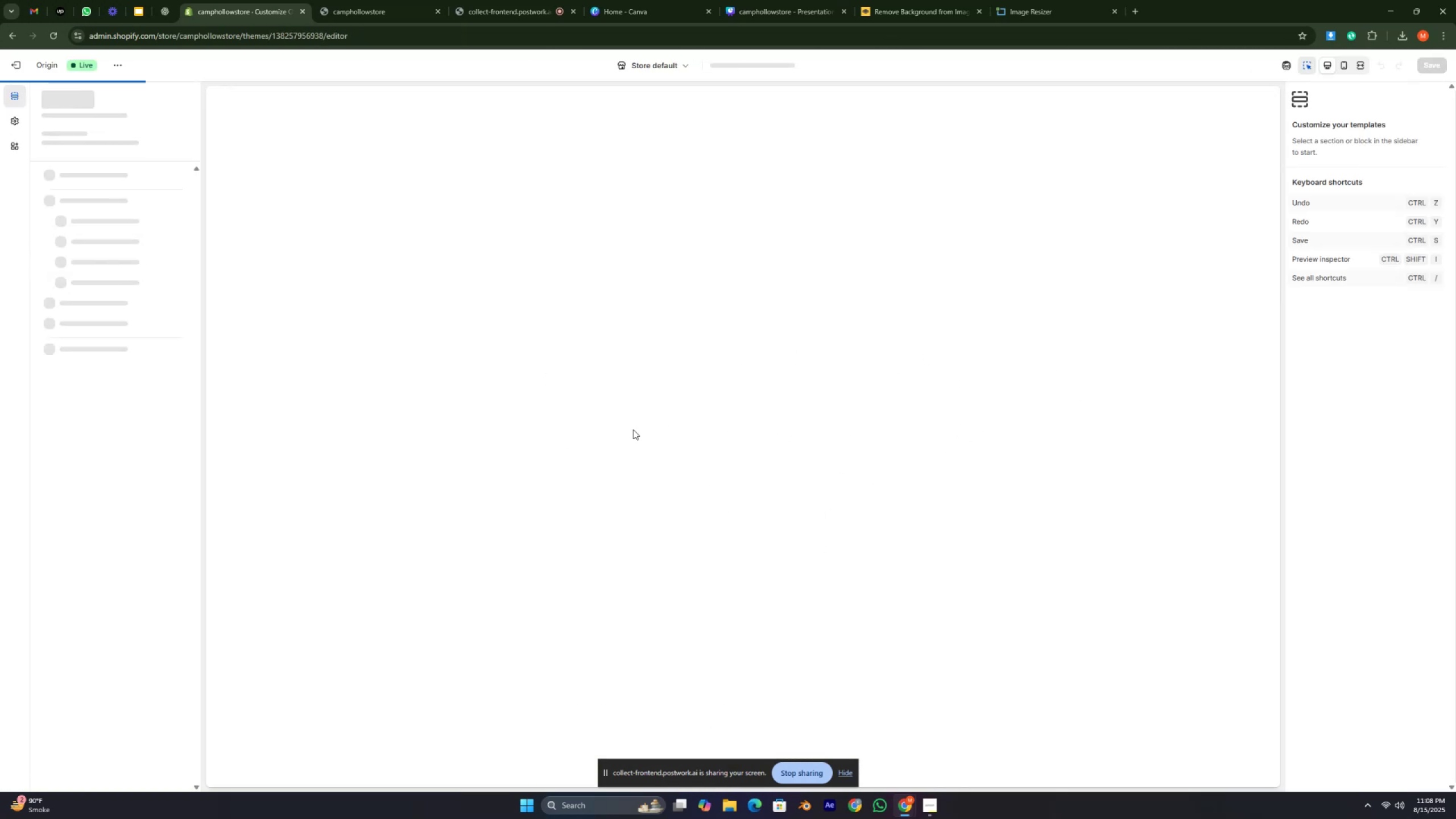 
scroll: coordinate [722, 540], scroll_direction: down, amount: 119.0
 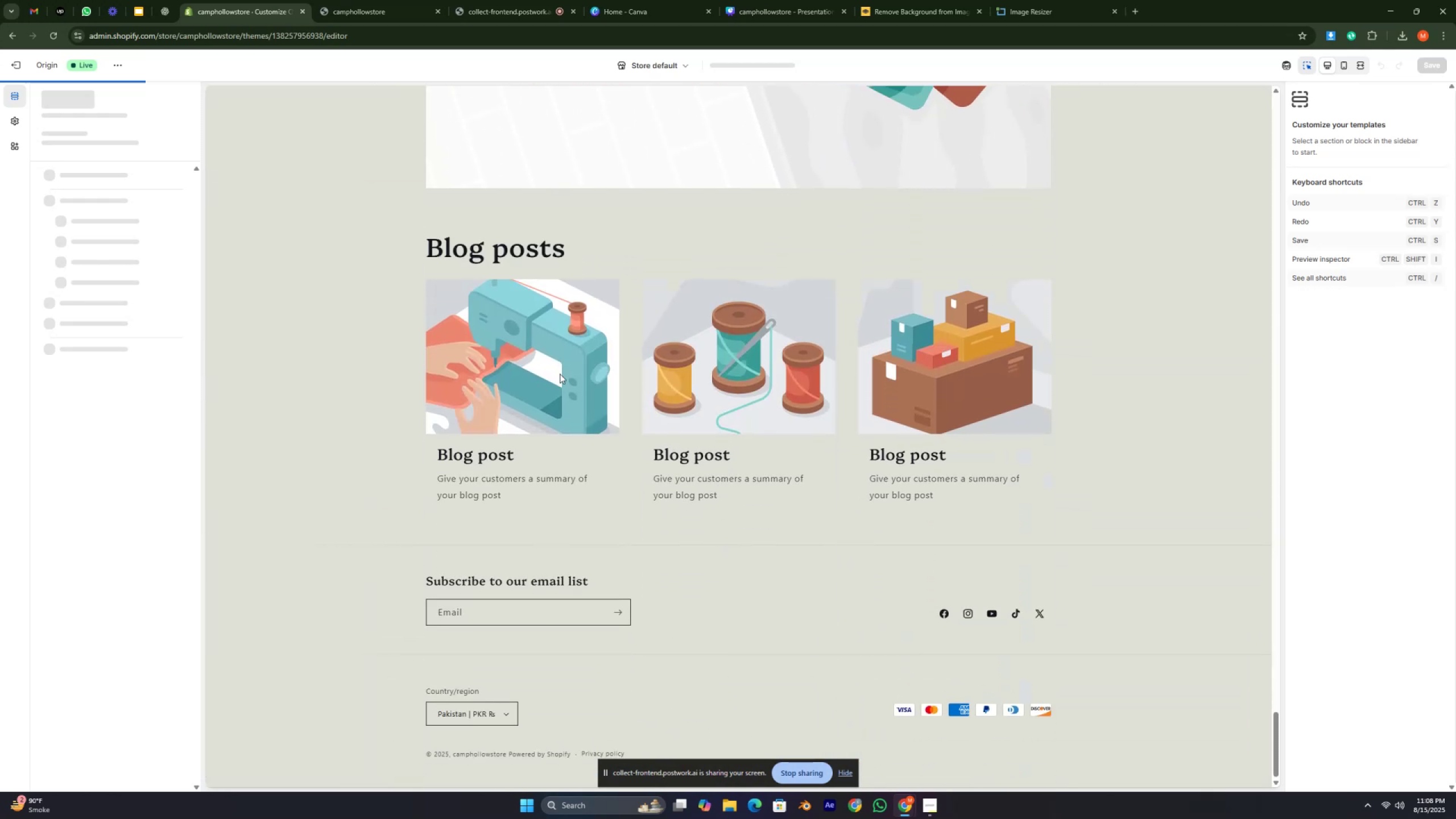 
left_click([548, 363])
 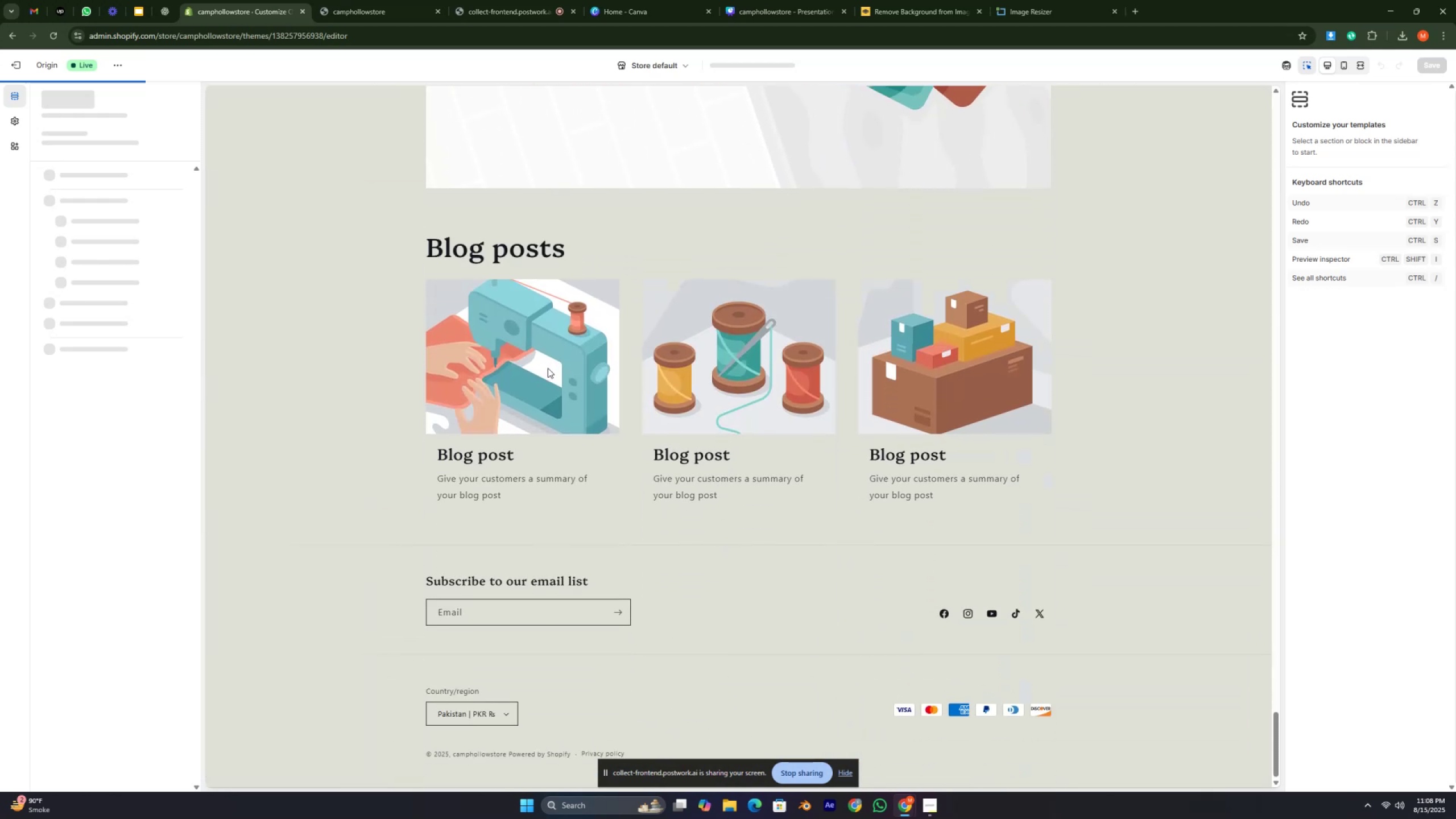 
wait(8.98)
 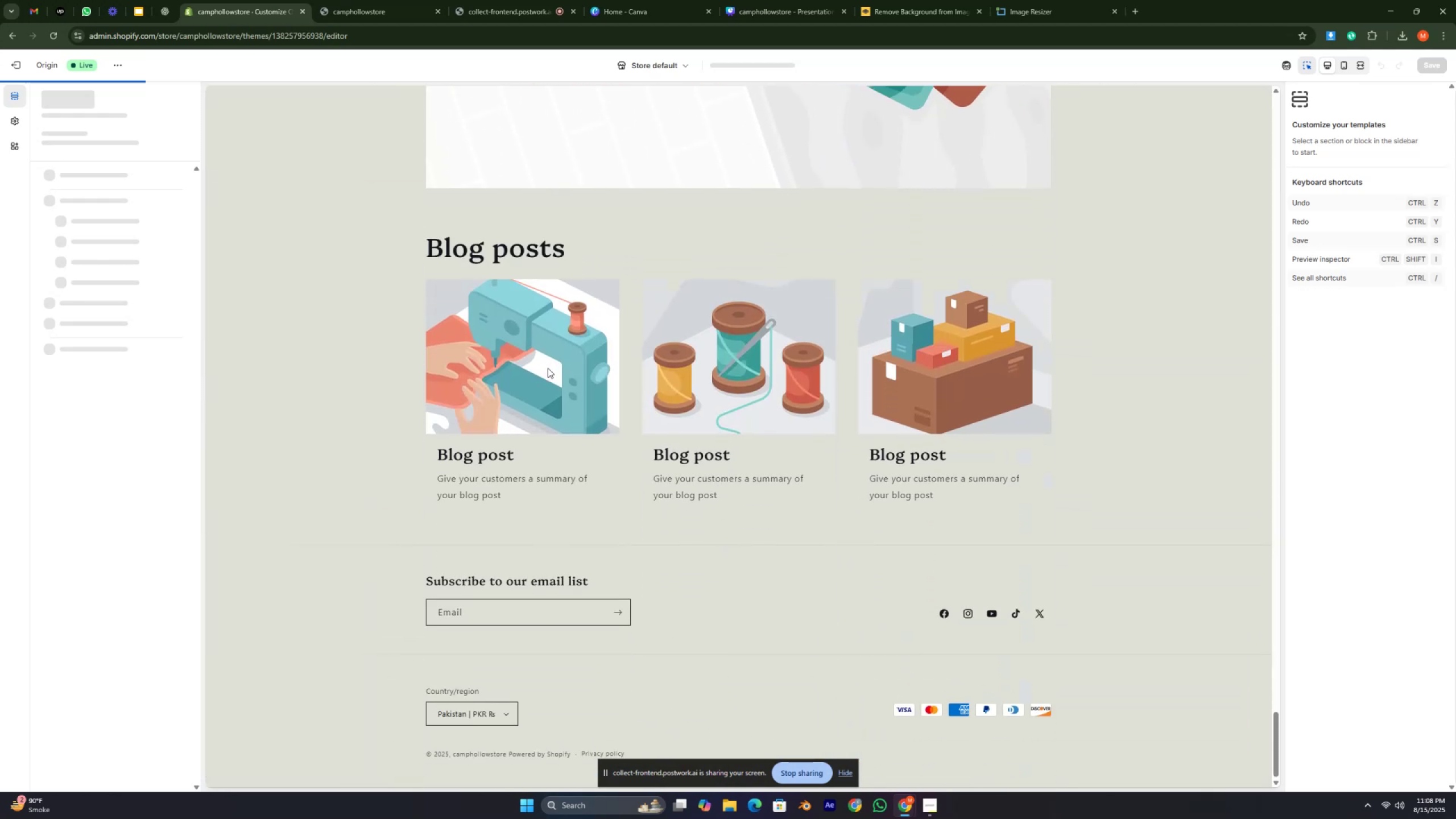 
left_click_drag(start_coordinate=[532, 400], to_coordinate=[533, 395])
 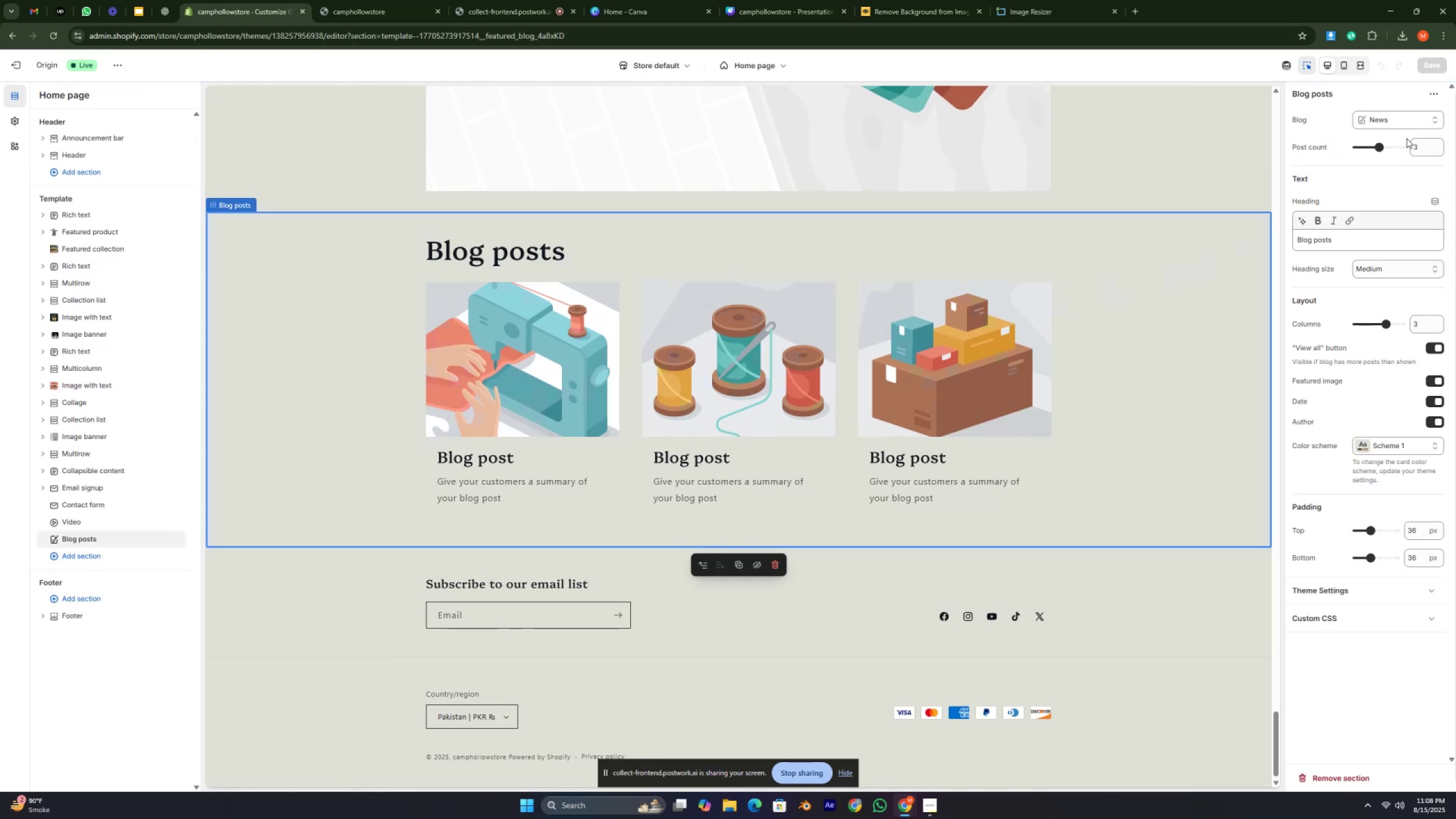 
left_click([1401, 118])
 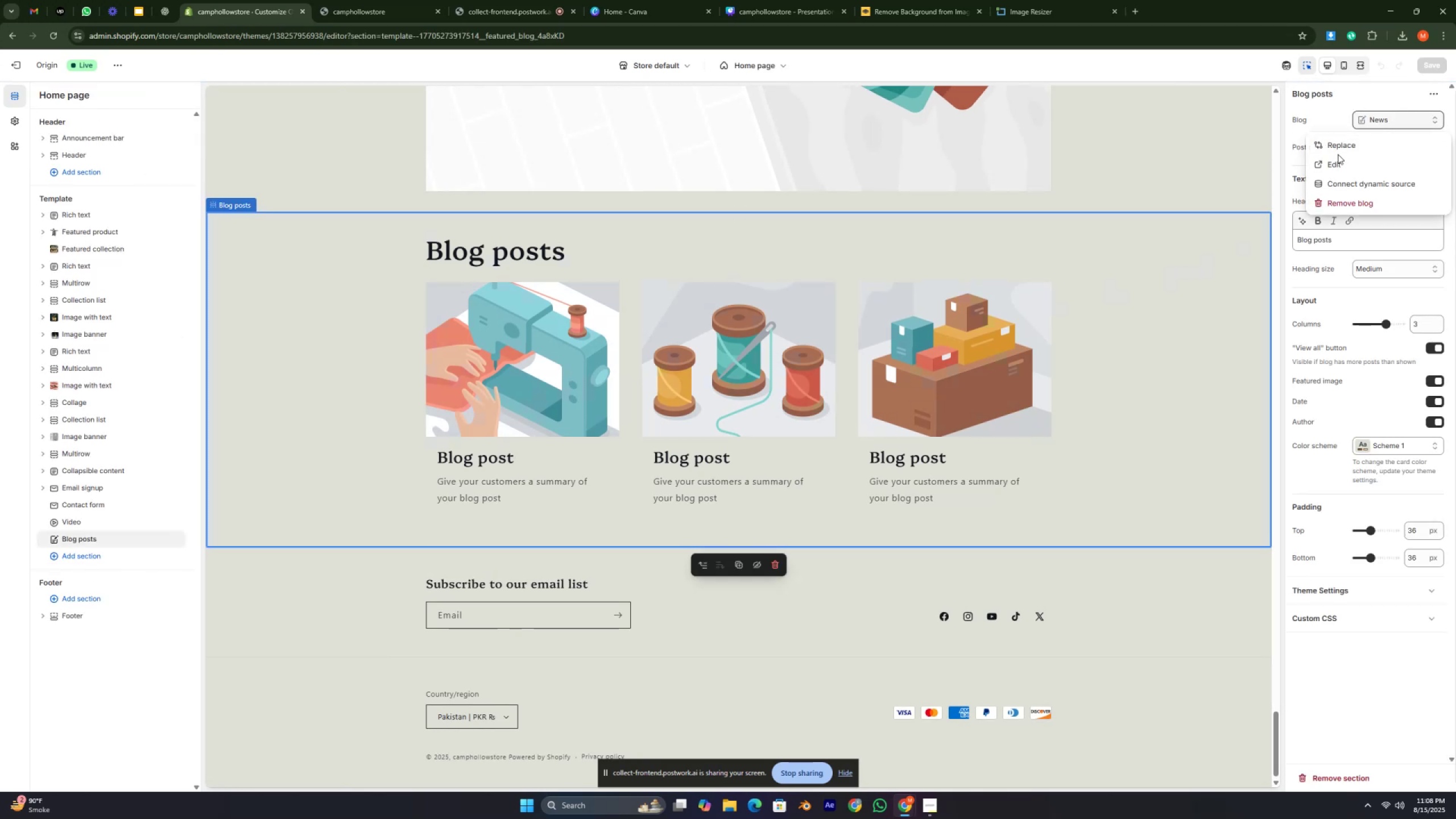 
left_click([1330, 147])
 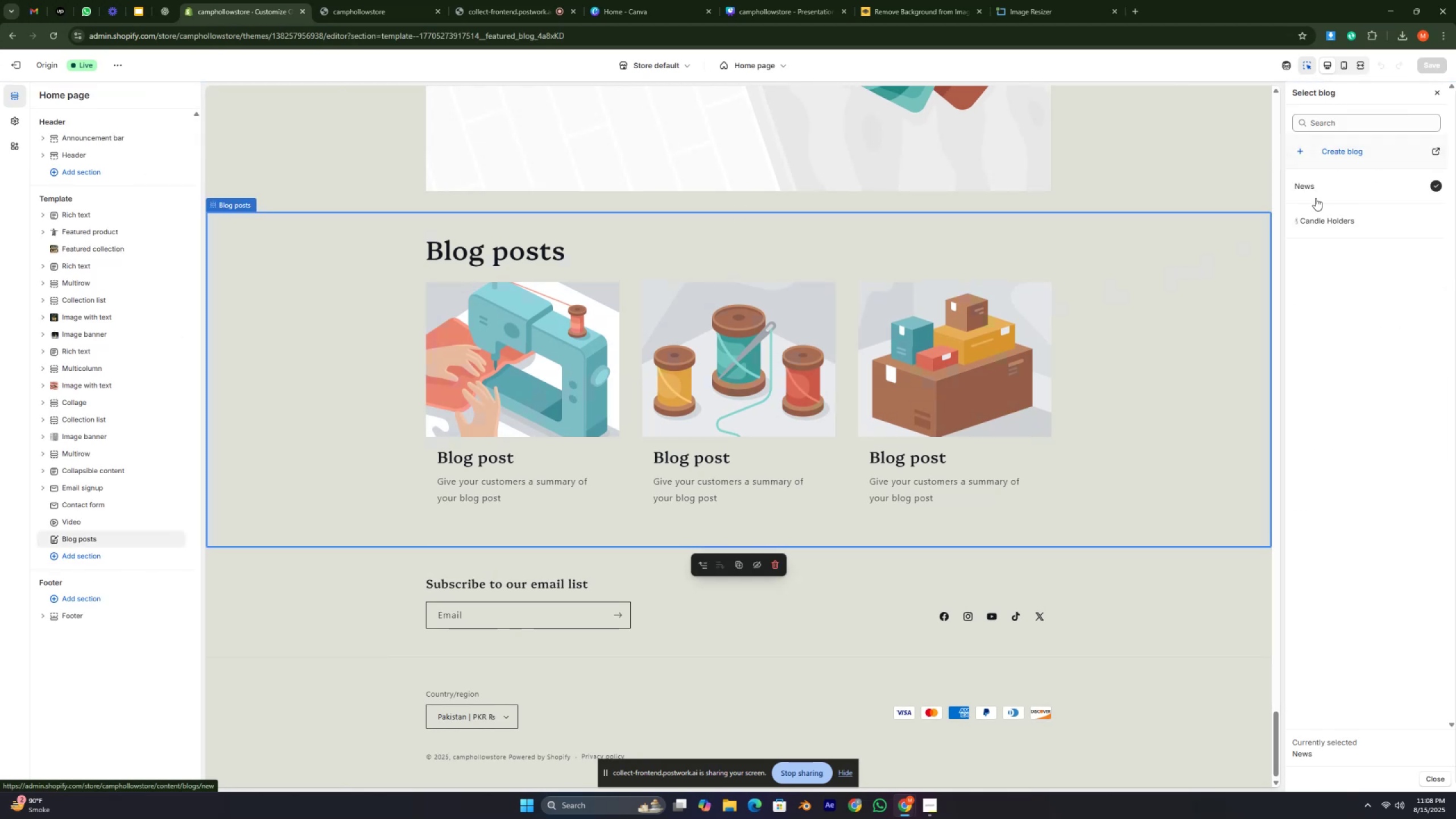 
left_click([1316, 213])
 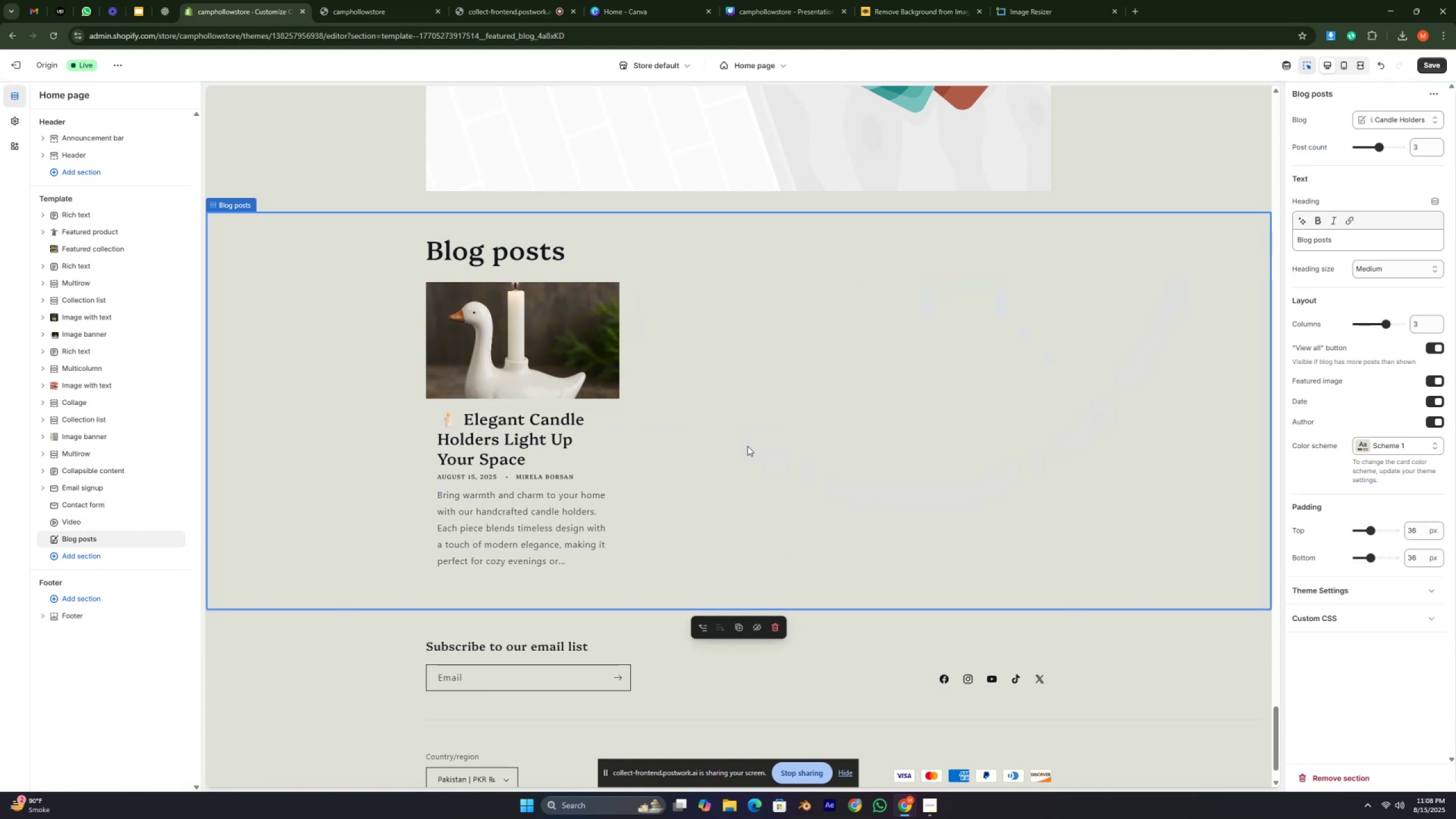 
wait(11.2)
 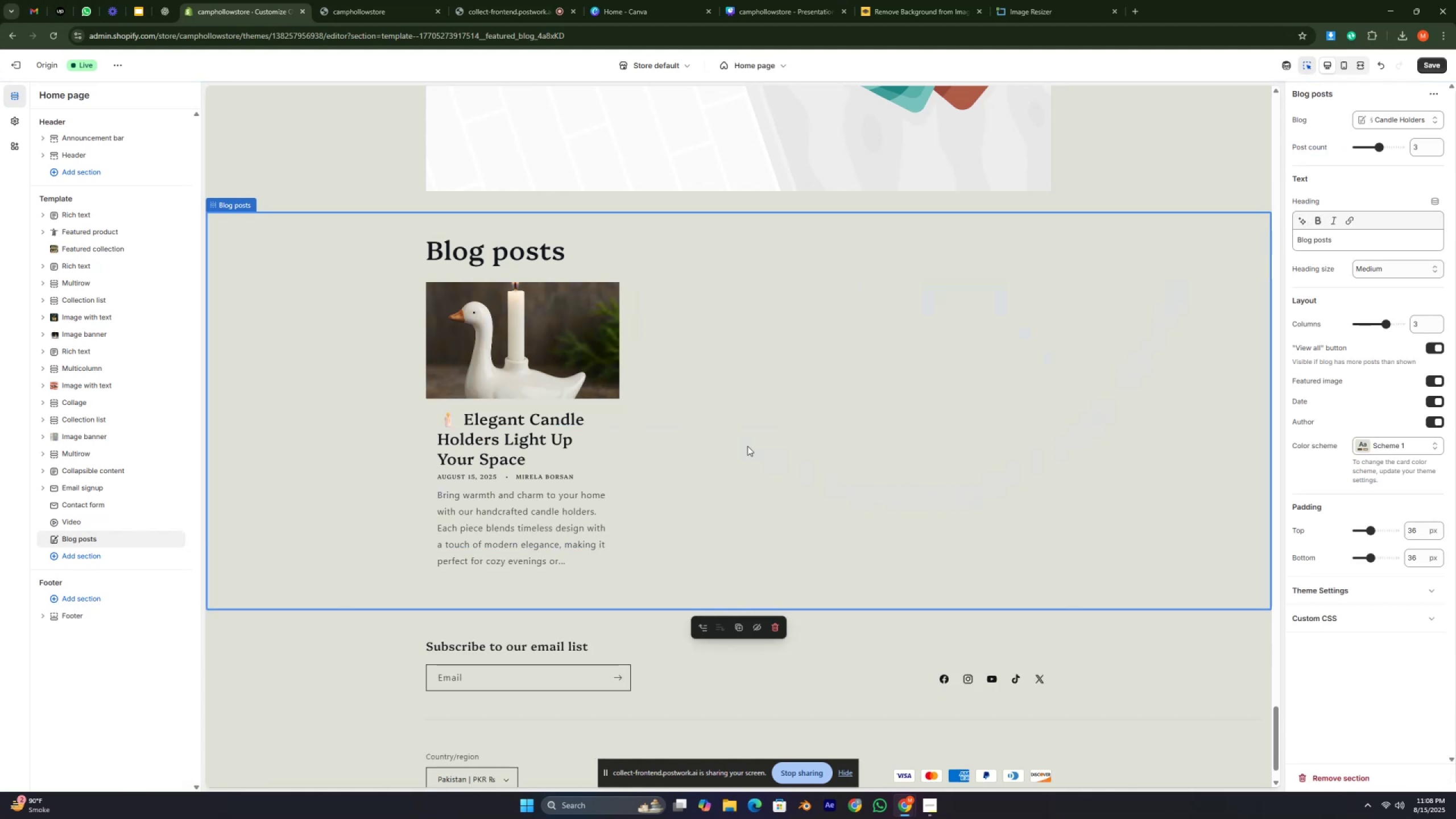 
scroll: coordinate [507, 540], scroll_direction: down, amount: 1.0
 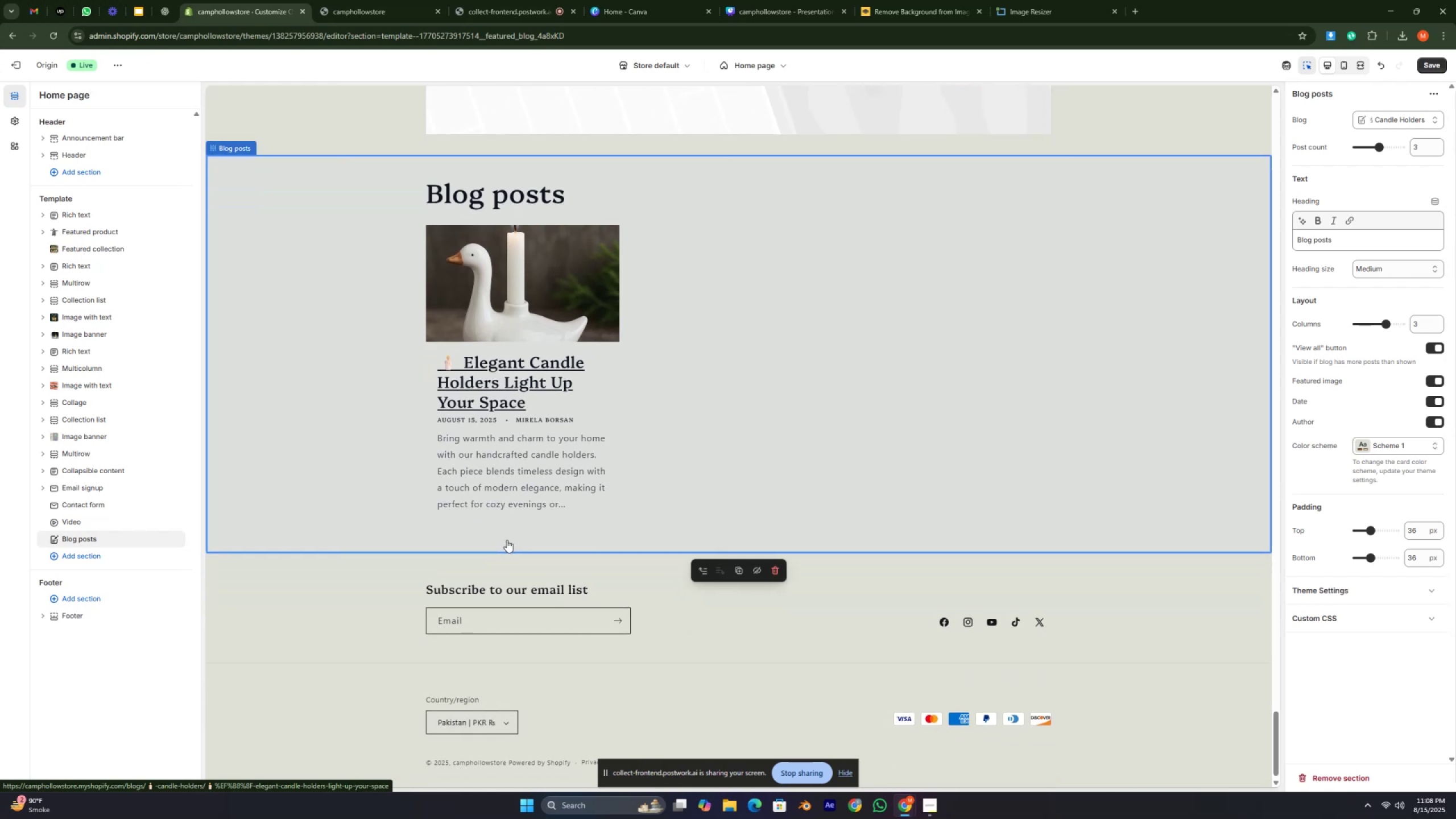 
scroll: coordinate [507, 540], scroll_direction: up, amount: 4.0
 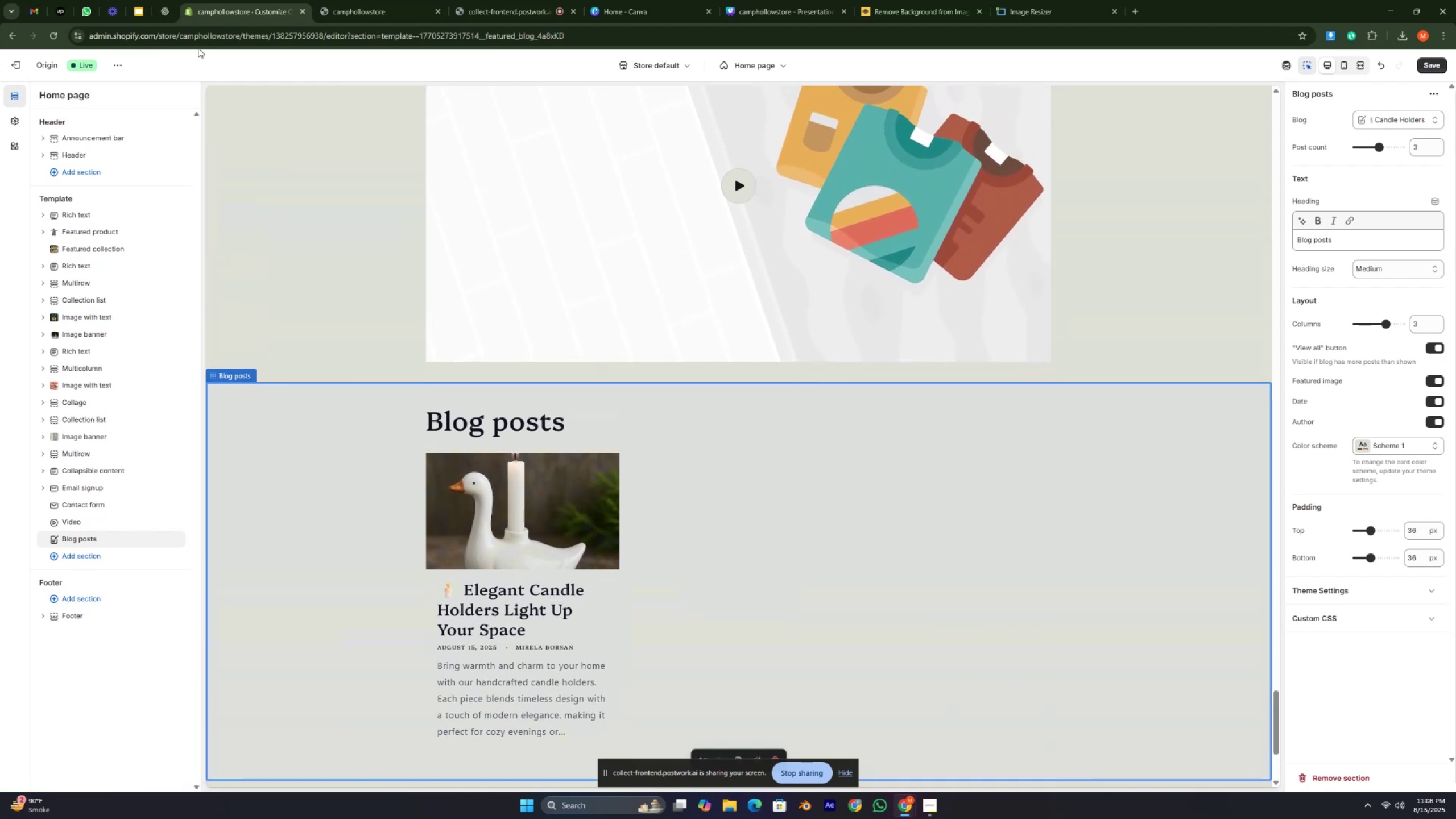 
left_click([170, 13])
 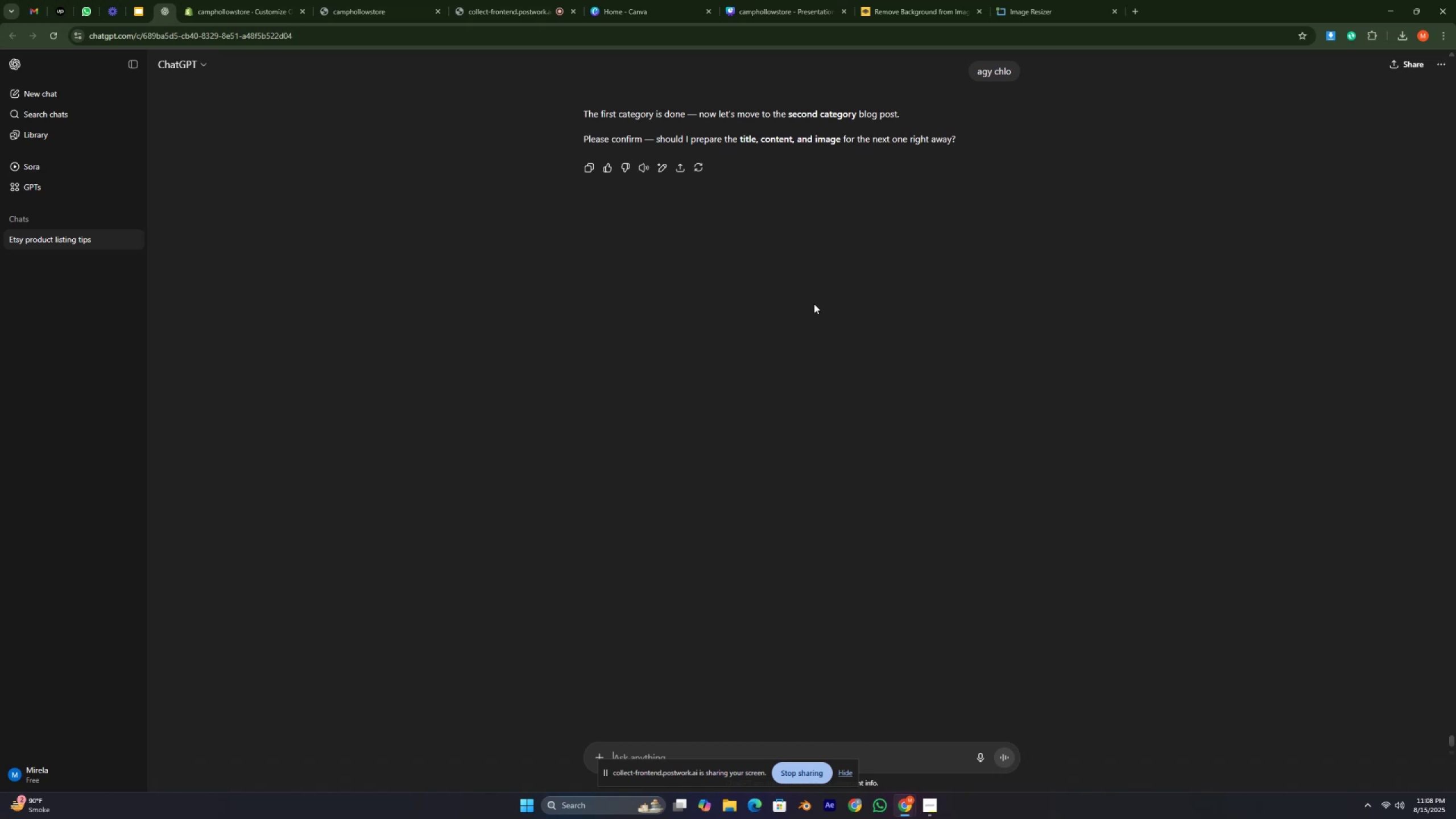 
wait(12.67)
 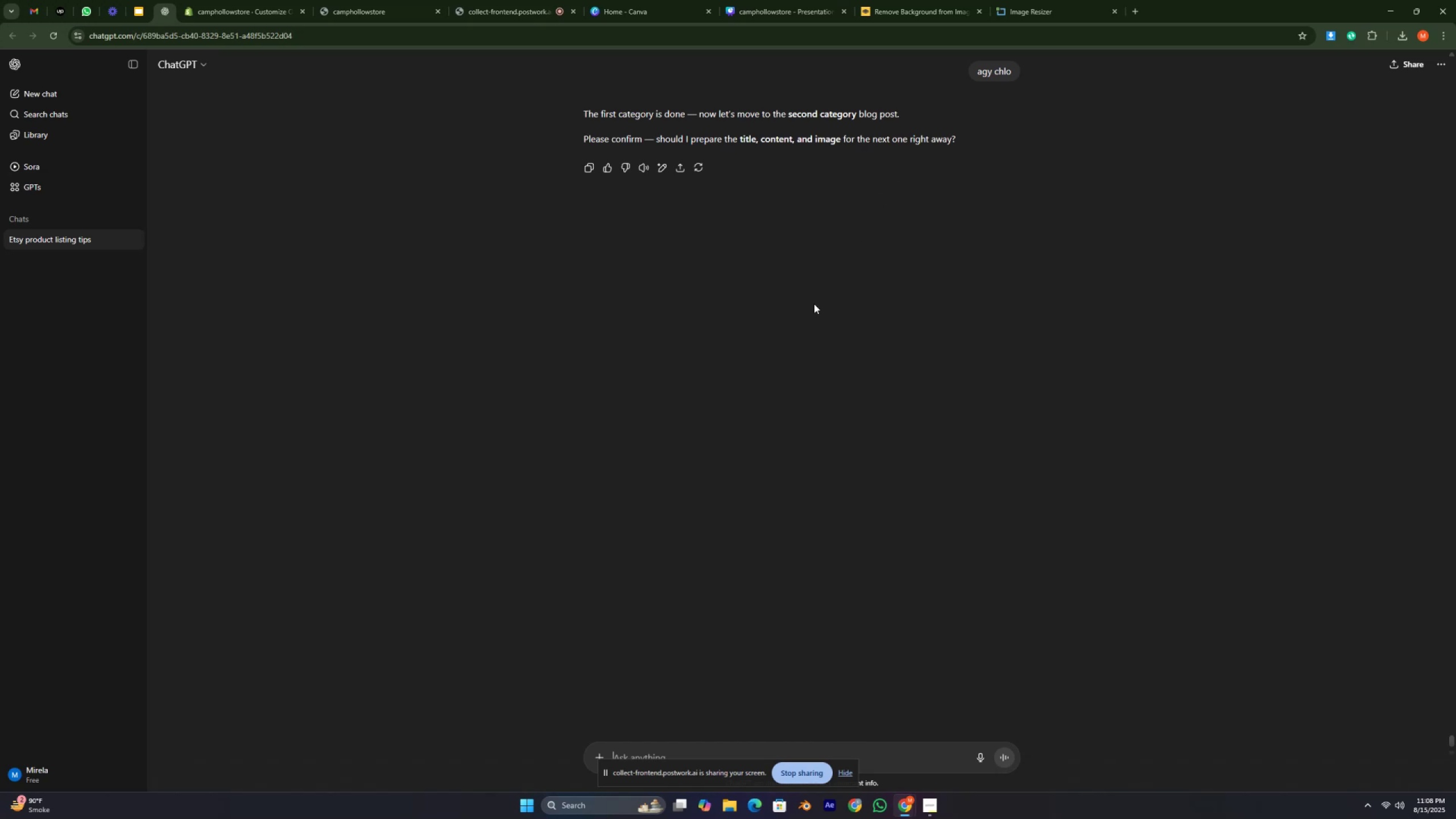 
type(done)
 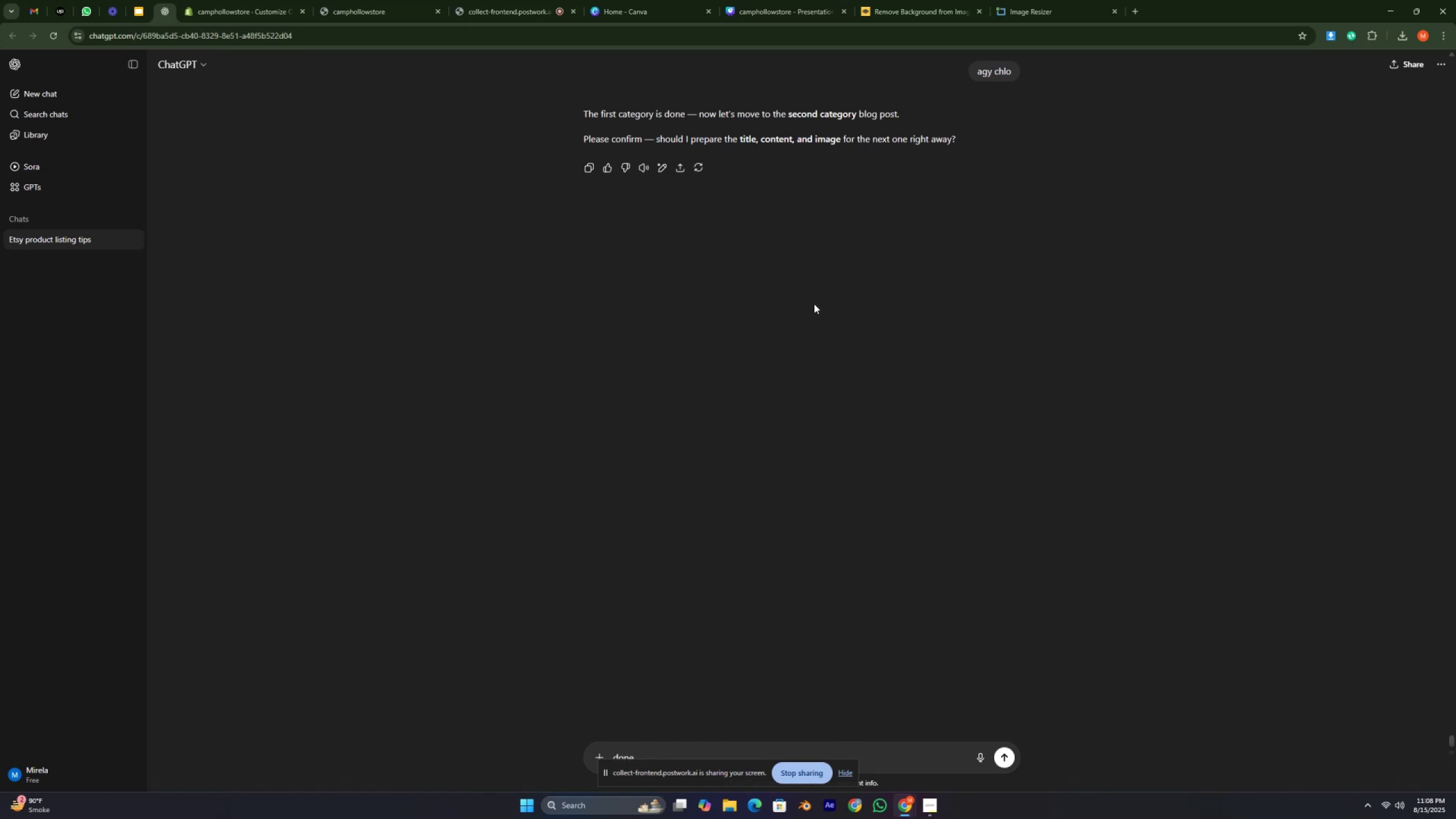 
key(Enter)
 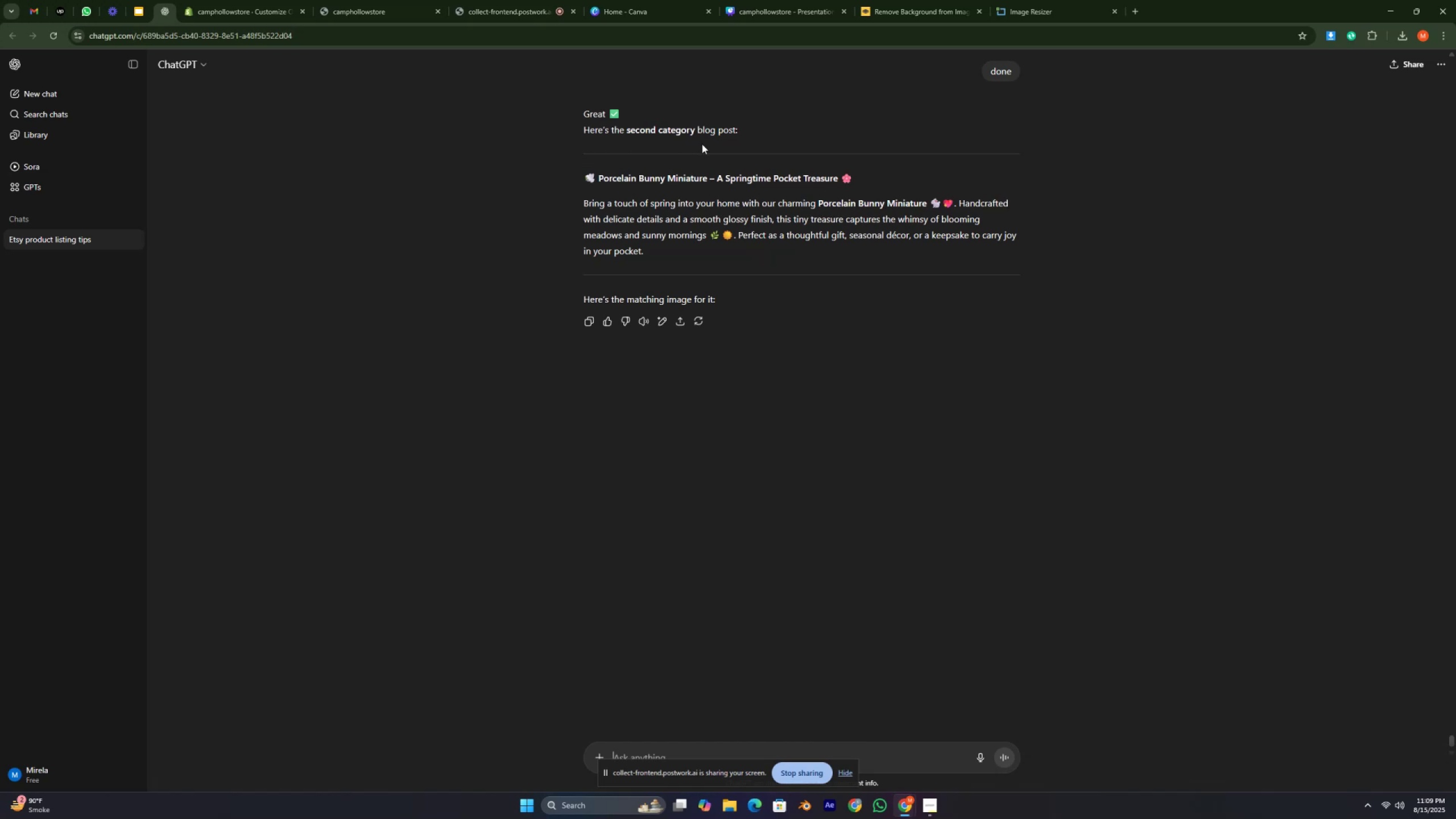 
wait(19.96)
 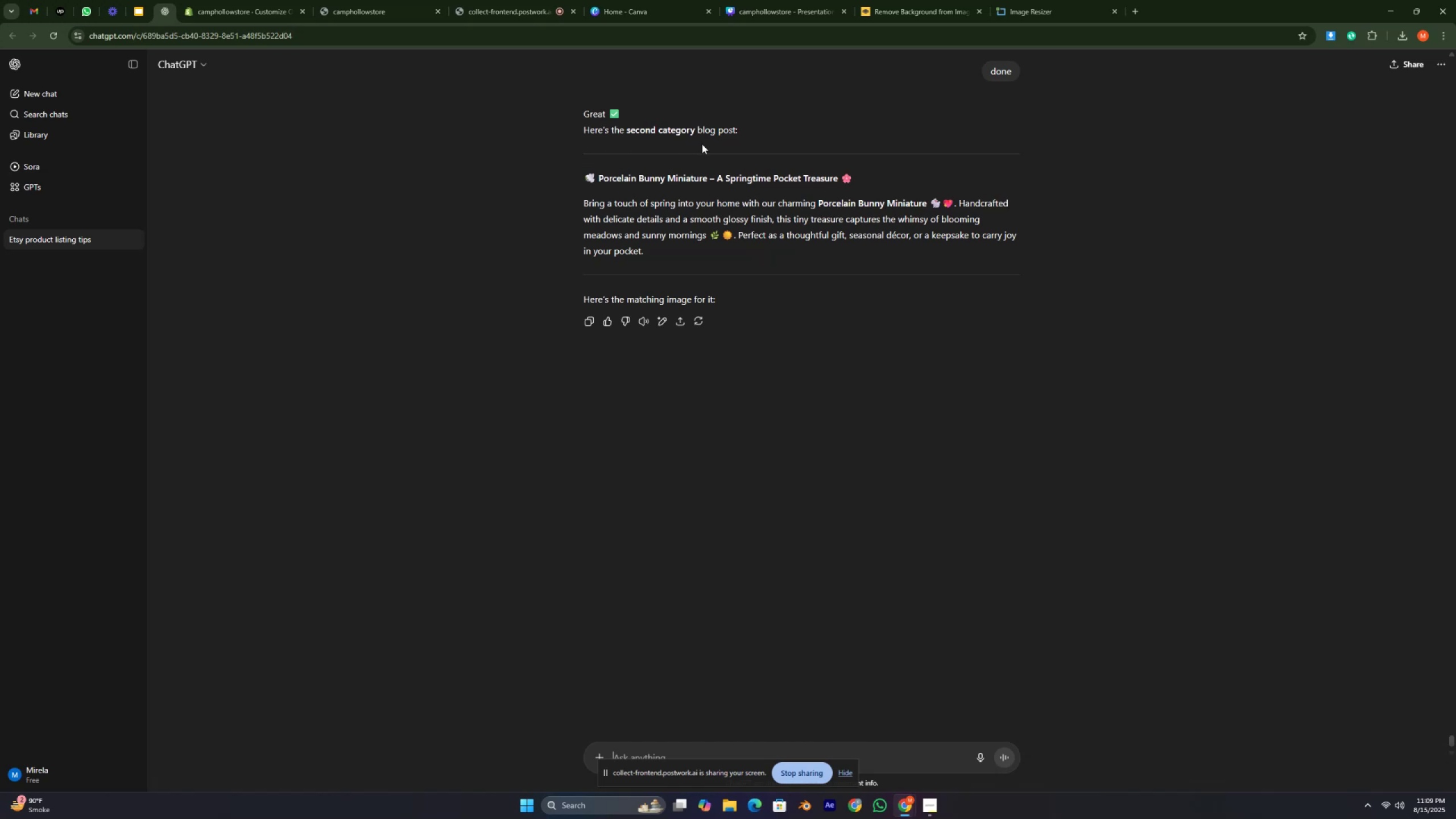 
type(category j)
key(Backspace)
type(ka name b sath diya kry)
 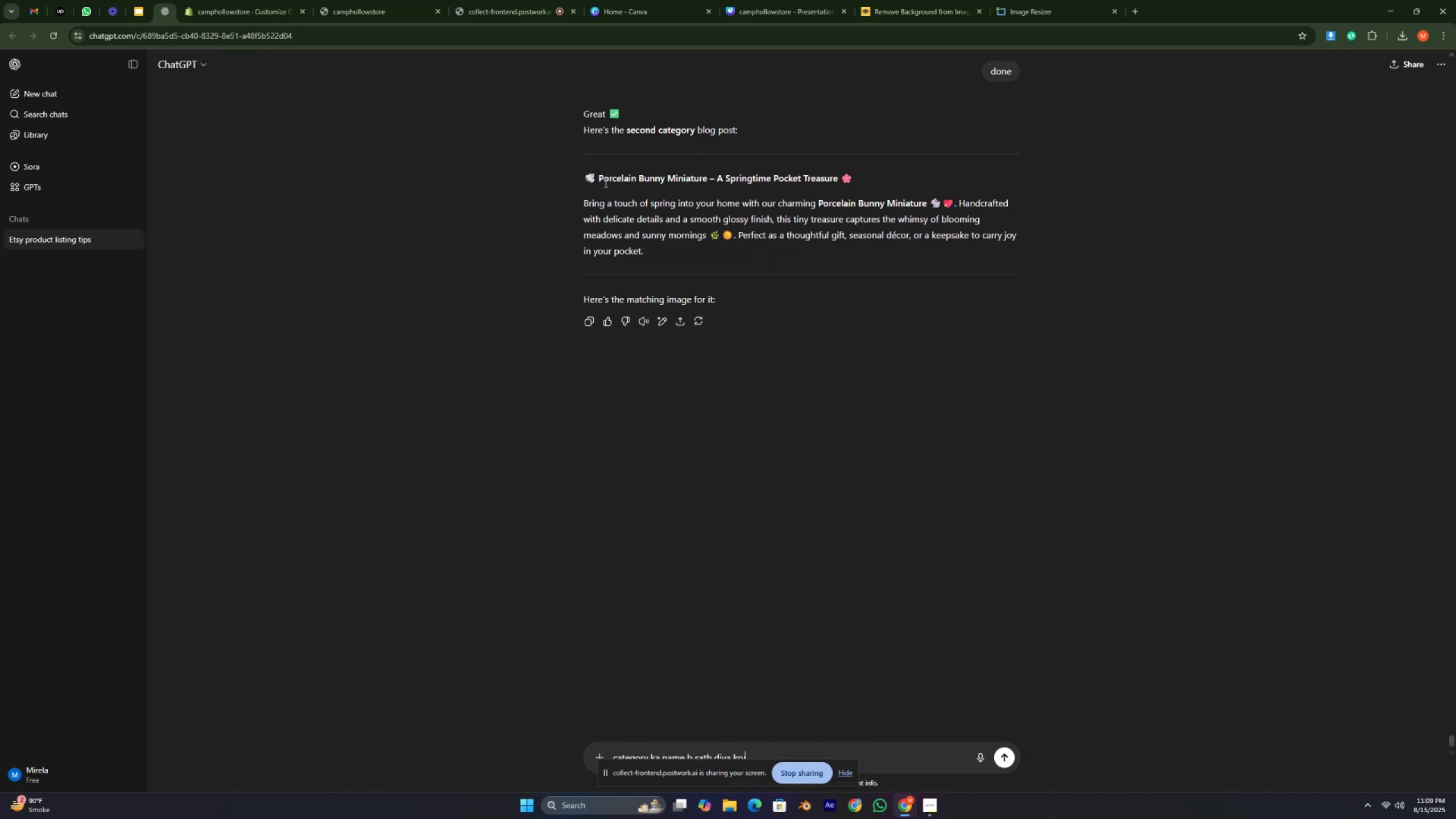 
key(Enter)
 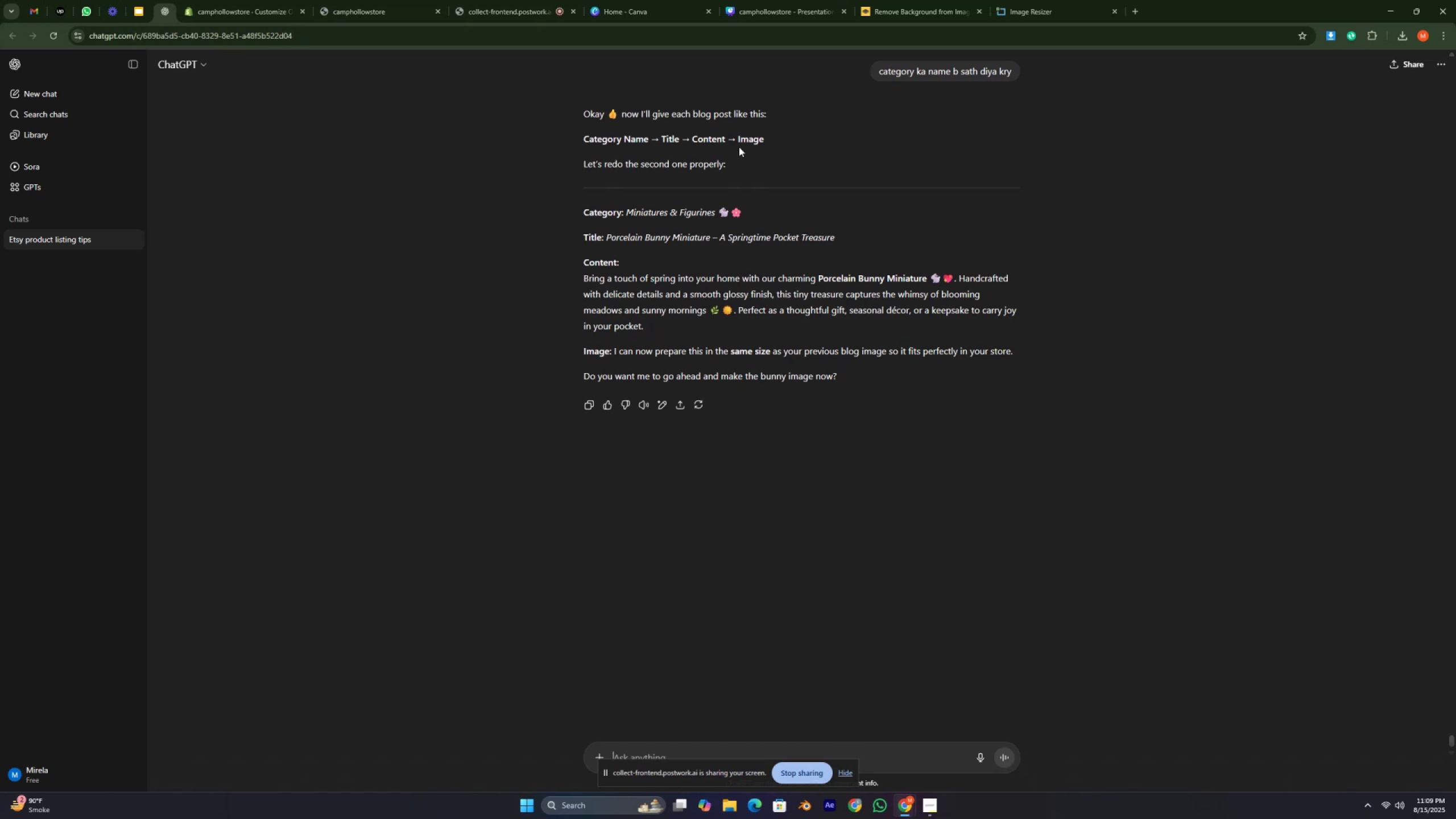 
wait(14.93)
 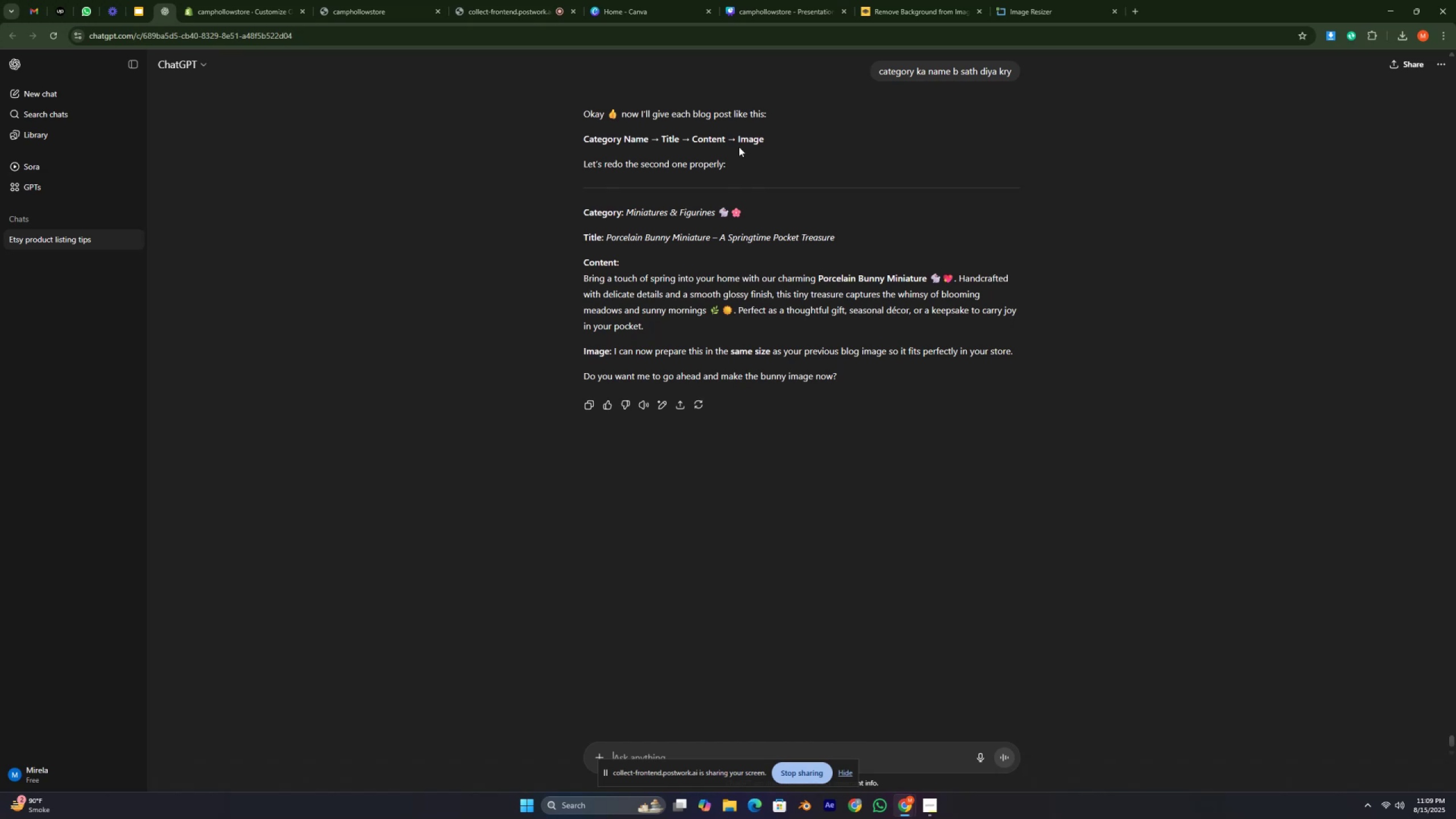 
left_click_drag(start_coordinate=[608, 231], to_coordinate=[839, 234])
 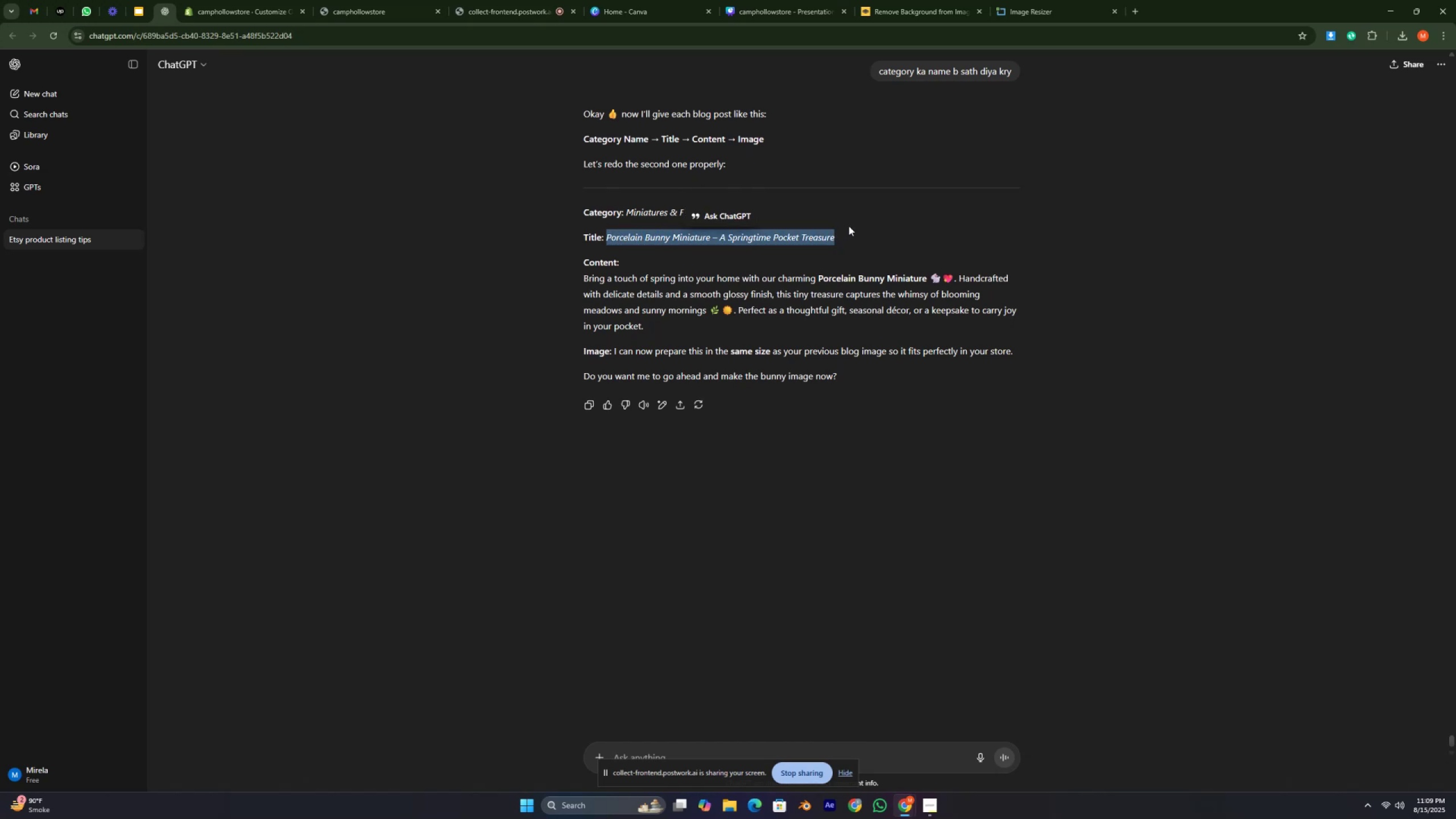 
key(Control+C)
 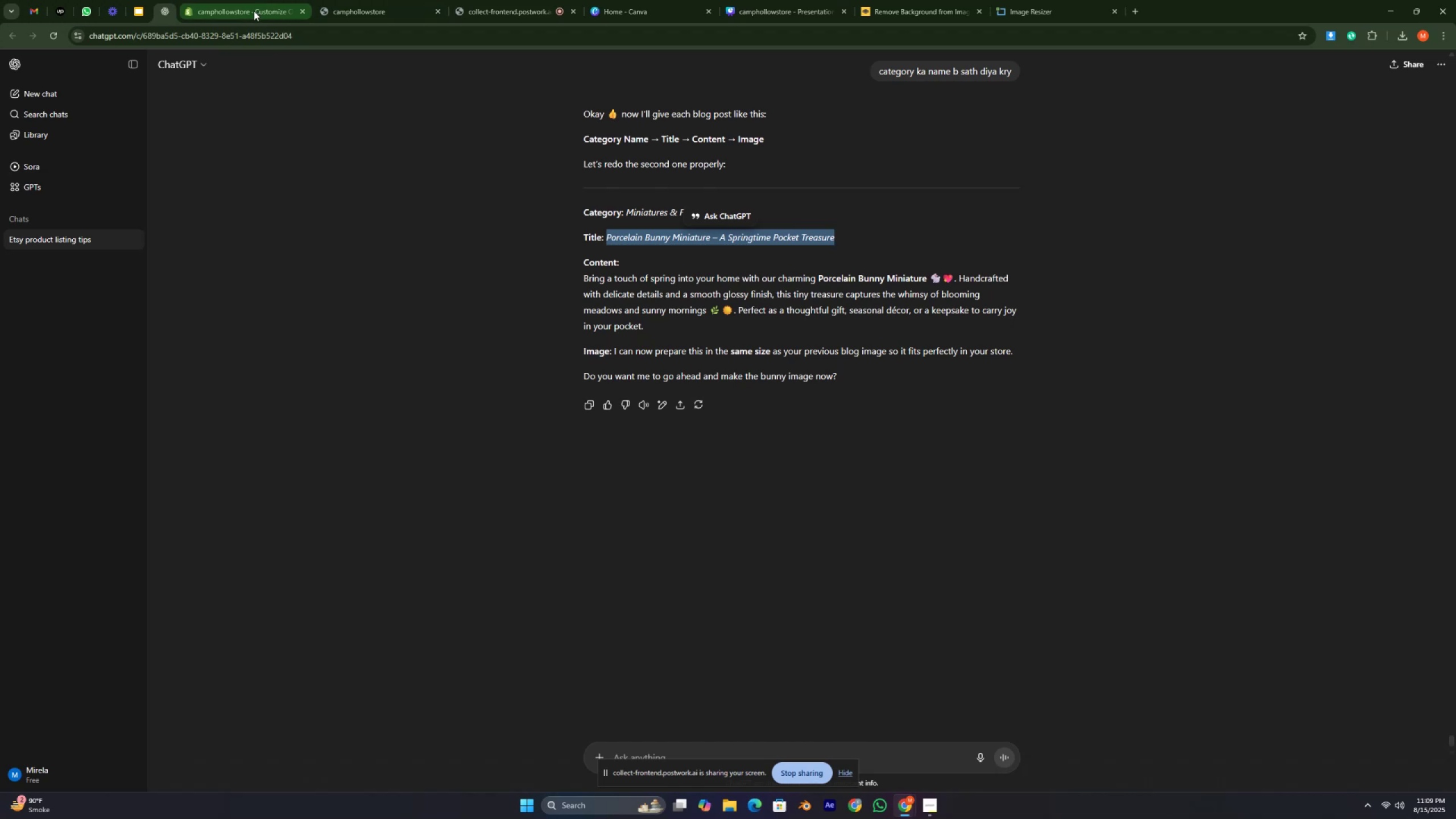 
left_click([244, 10])
 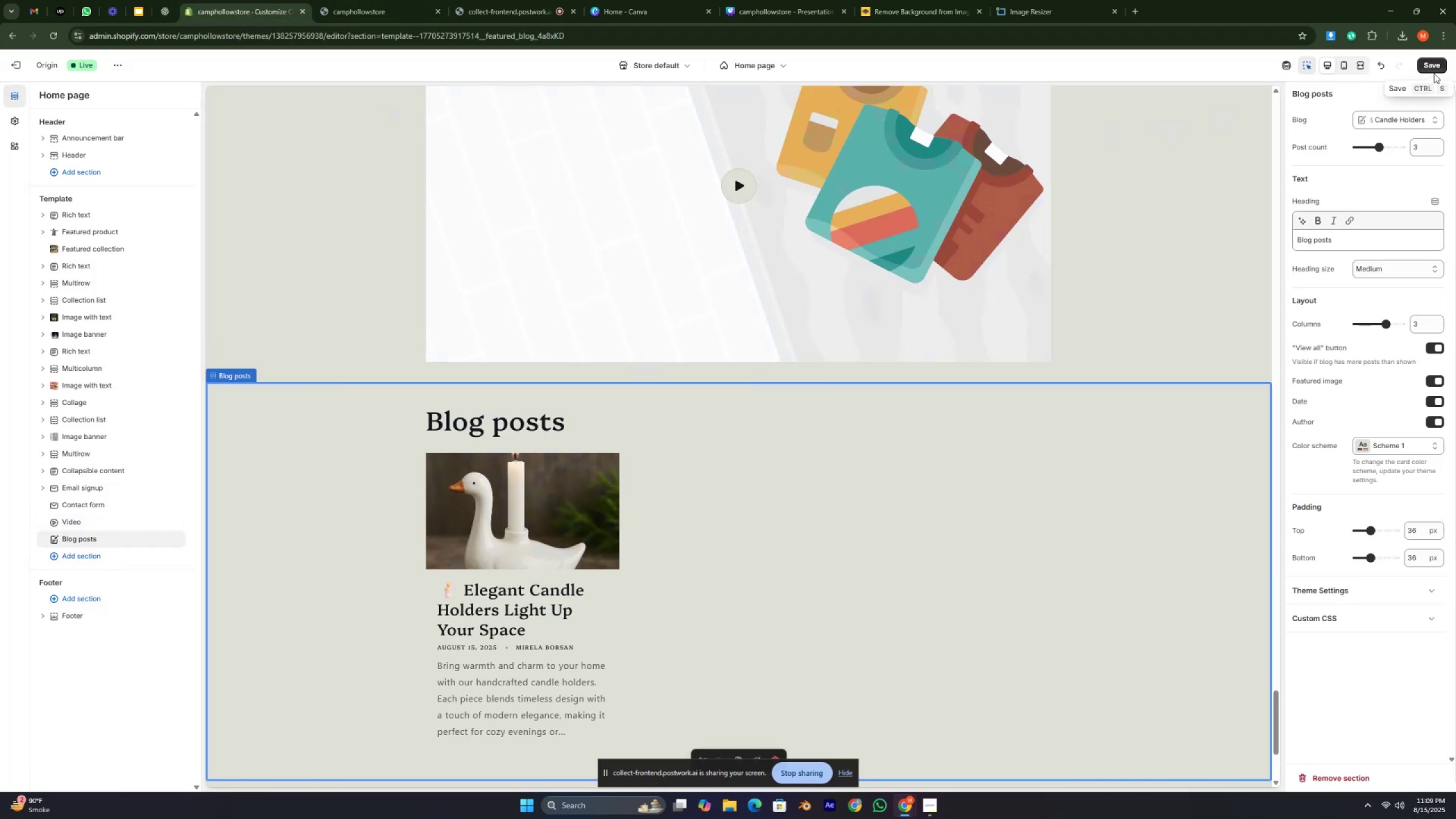 
left_click([1435, 69])
 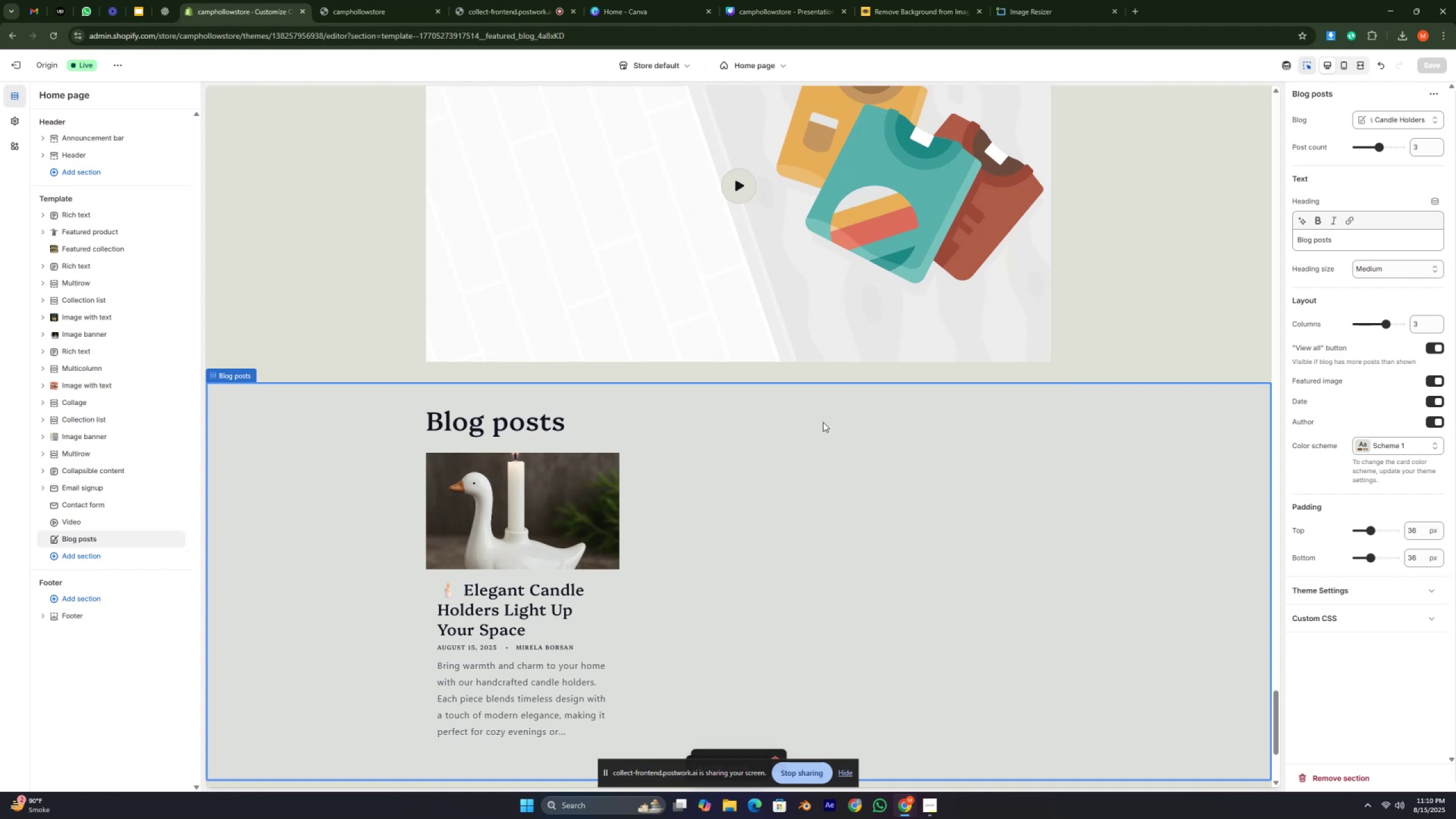 
wait(11.66)
 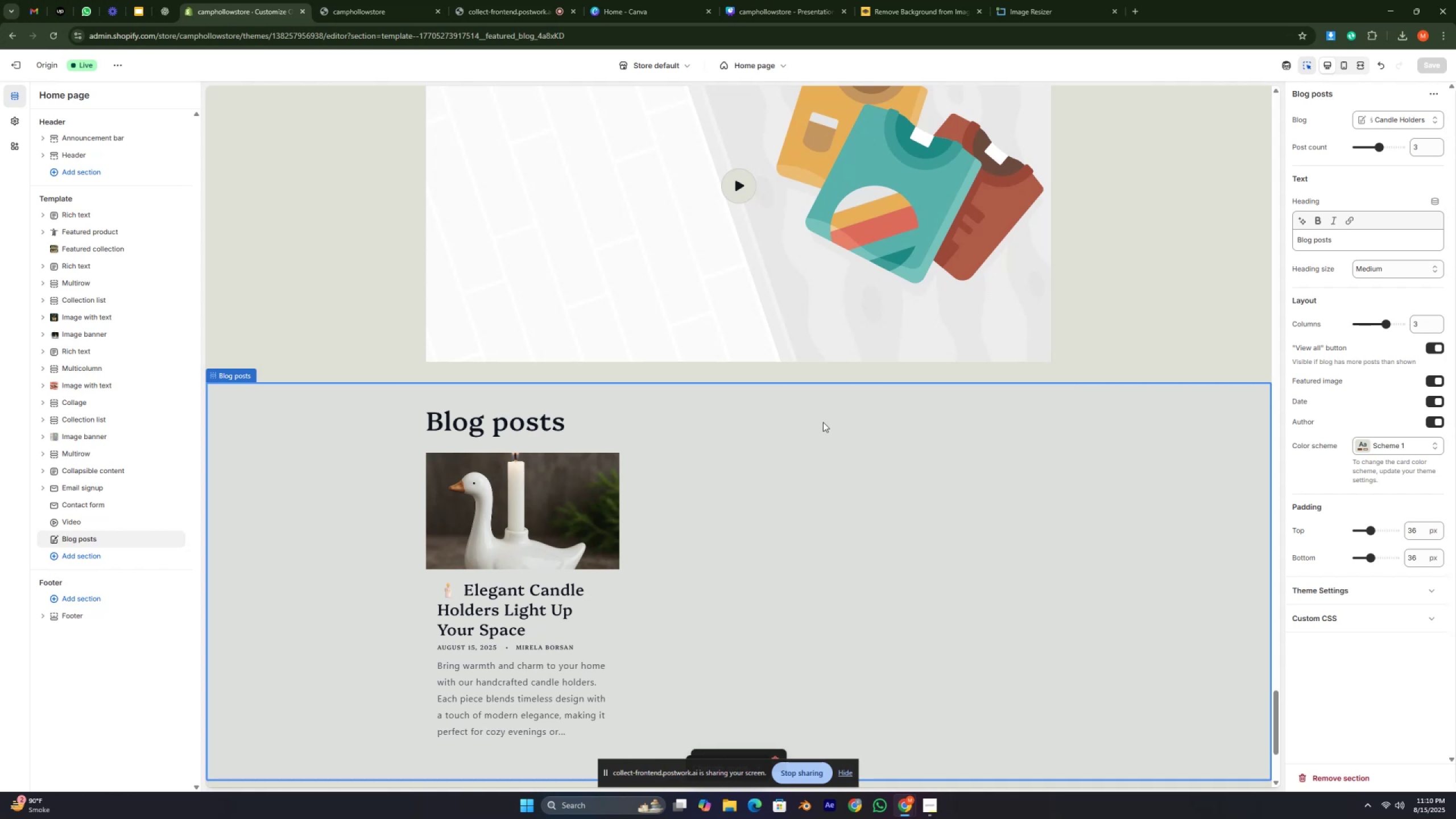 
left_click([18, 67])
 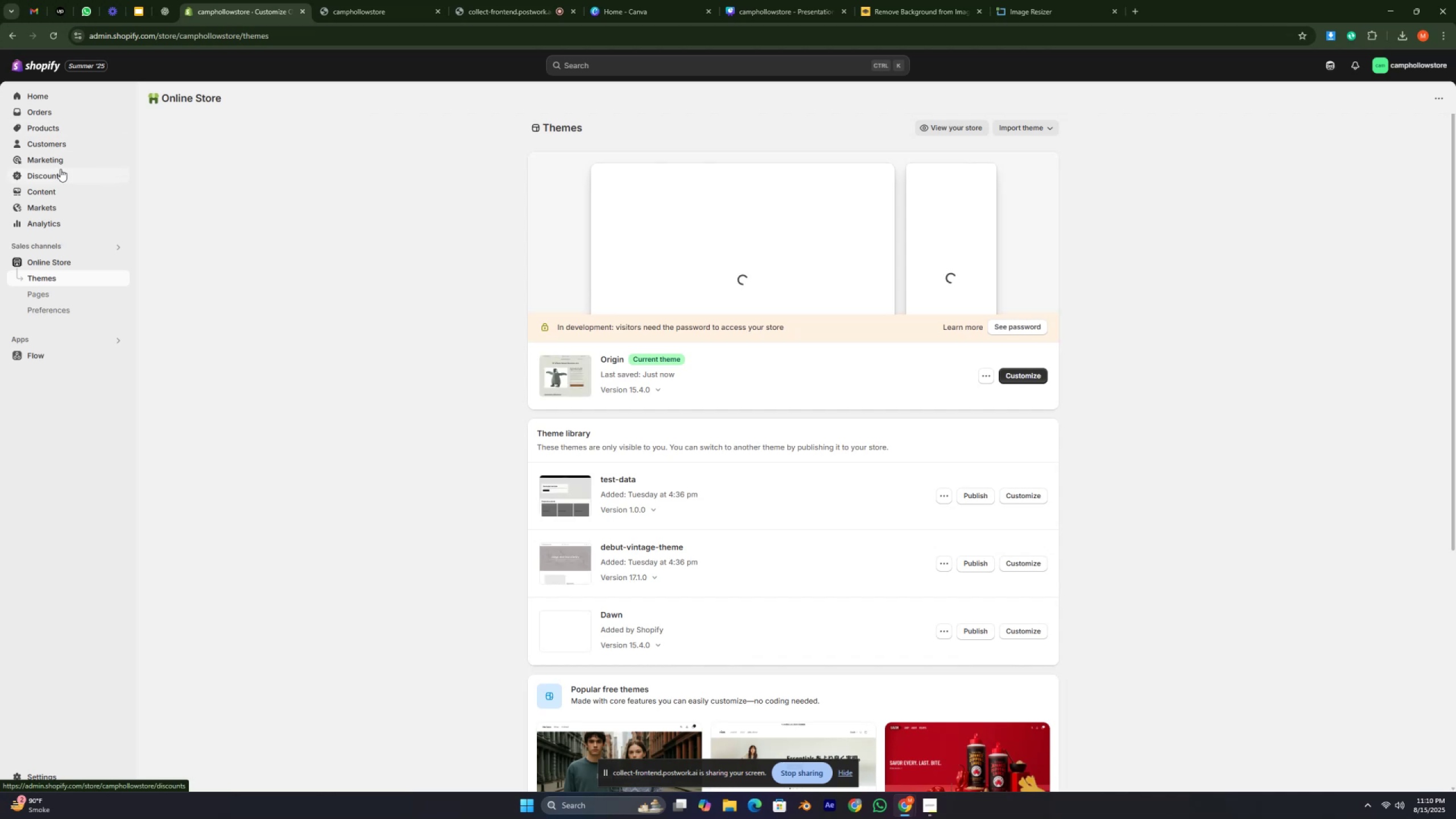 
wait(5.08)
 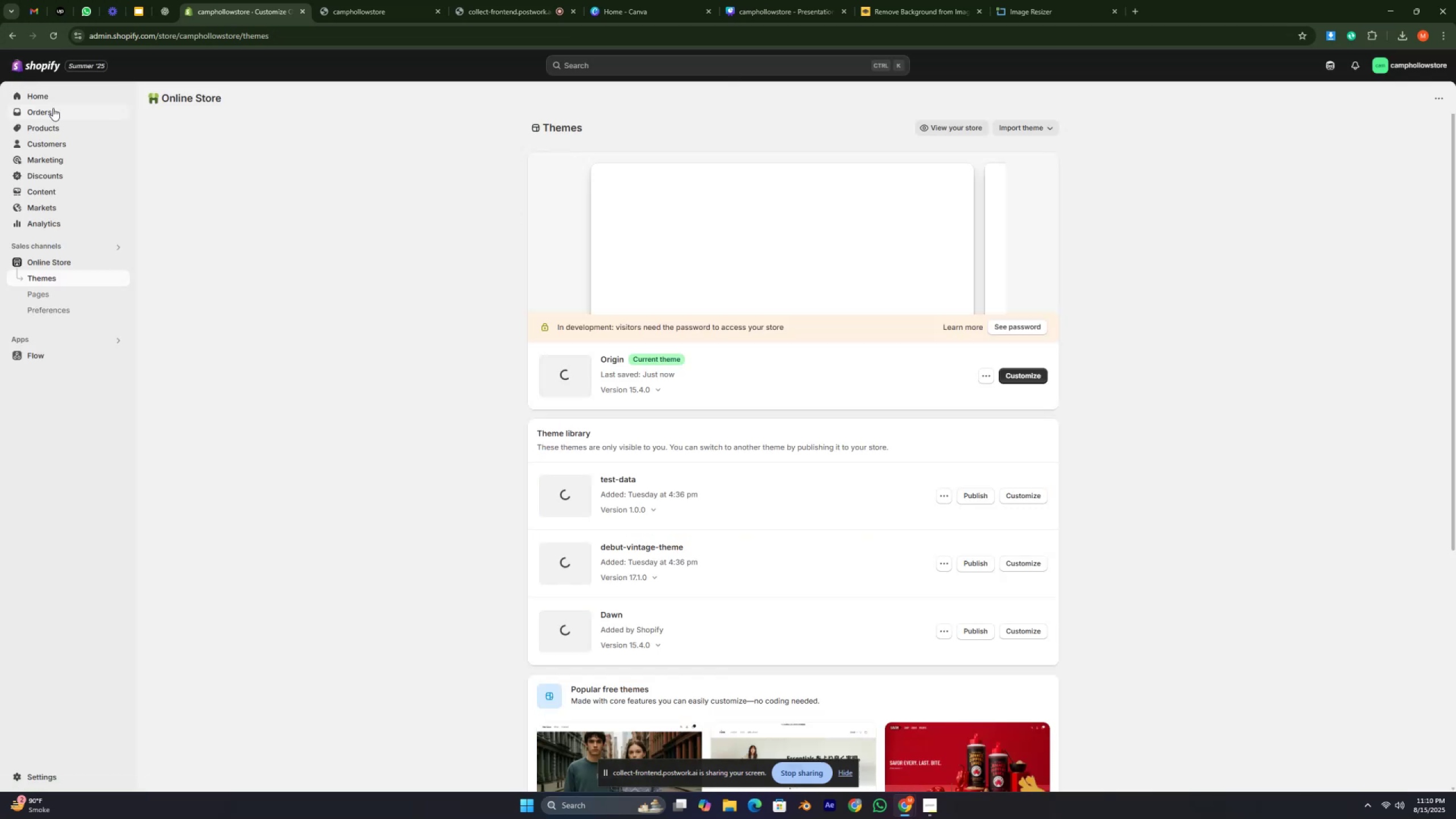 
left_click([42, 196])
 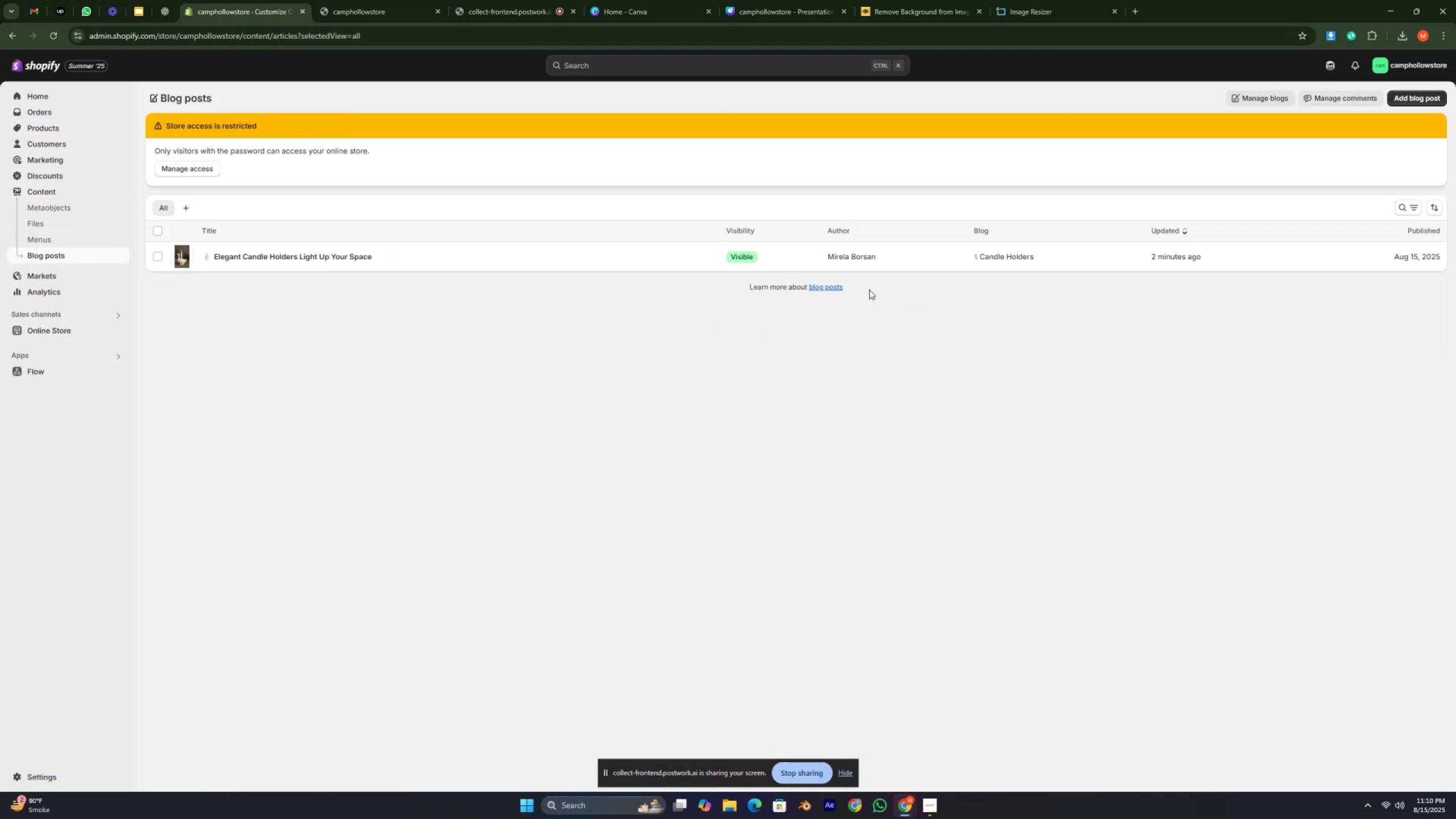 
wait(6.19)
 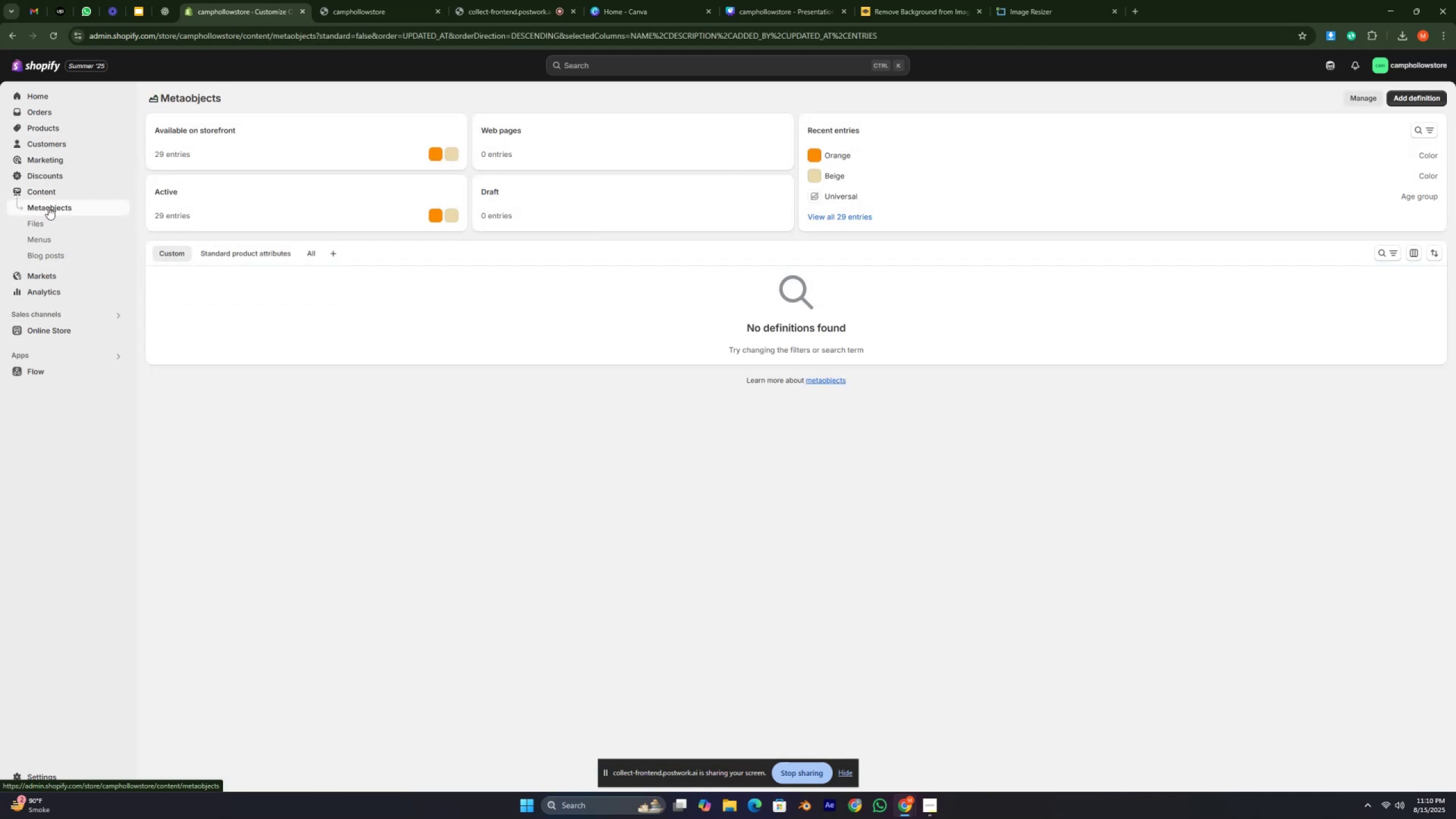 
left_click([1438, 93])
 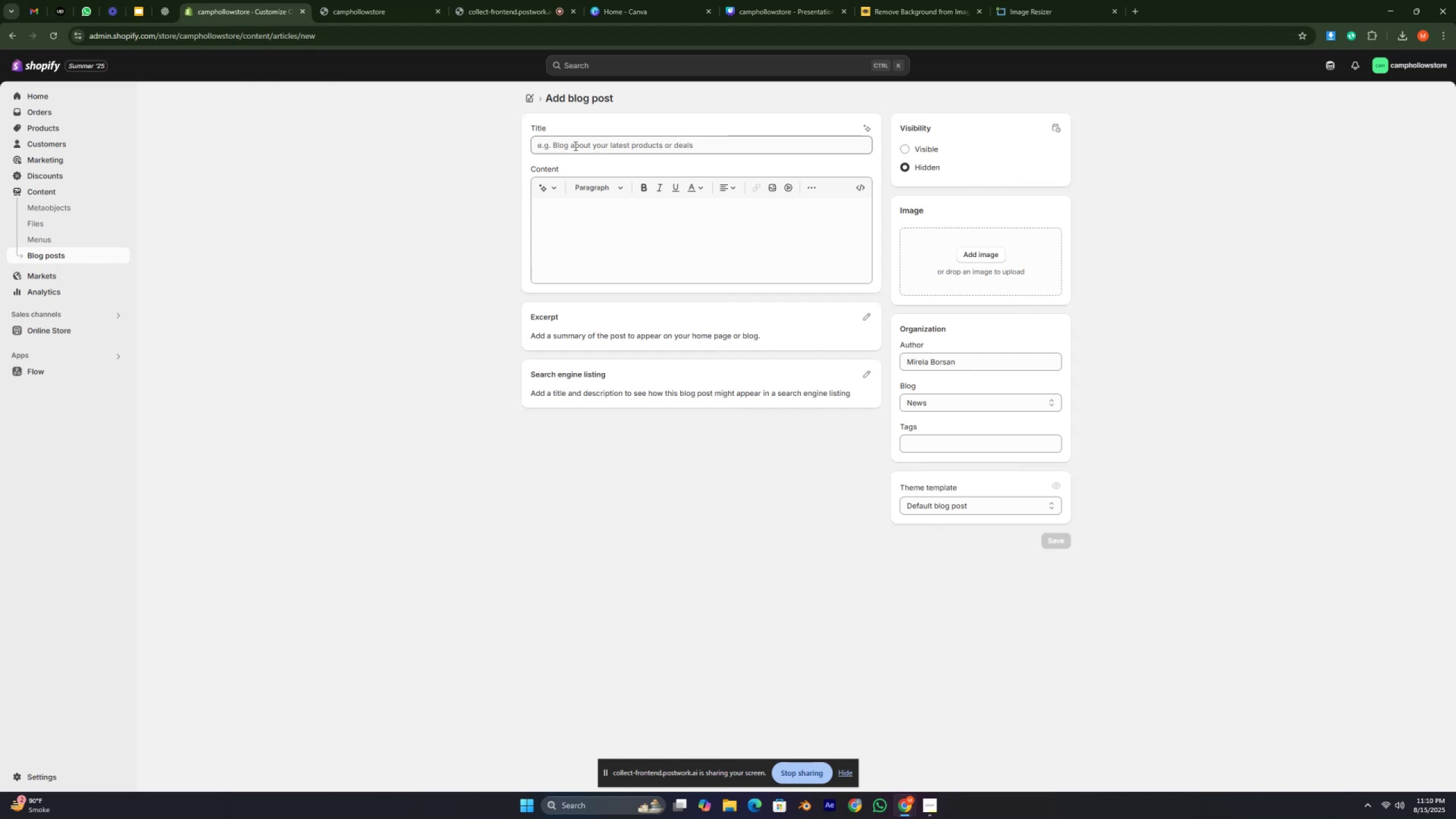 
key(Control+V)
 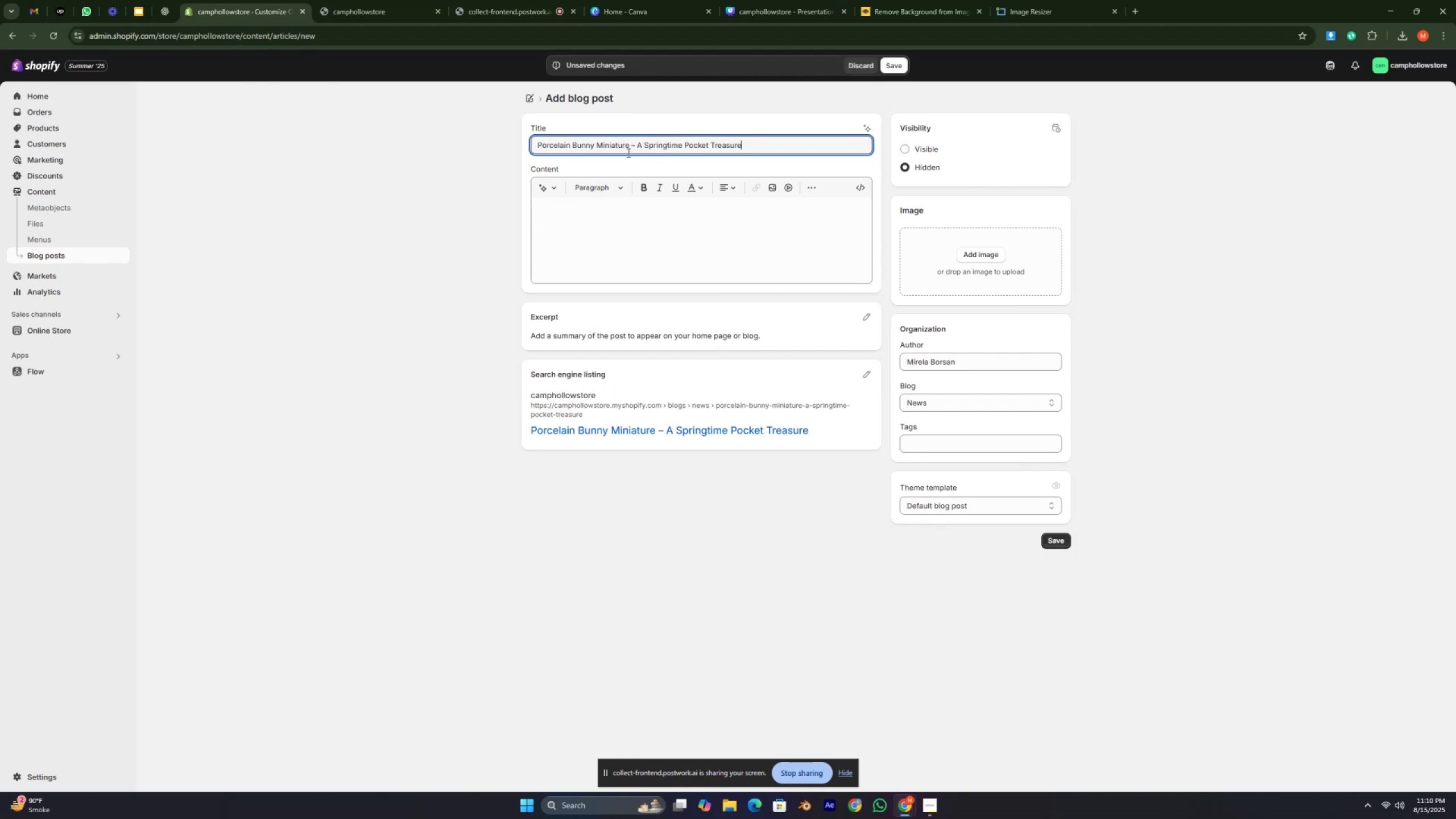 
left_click([634, 145])
 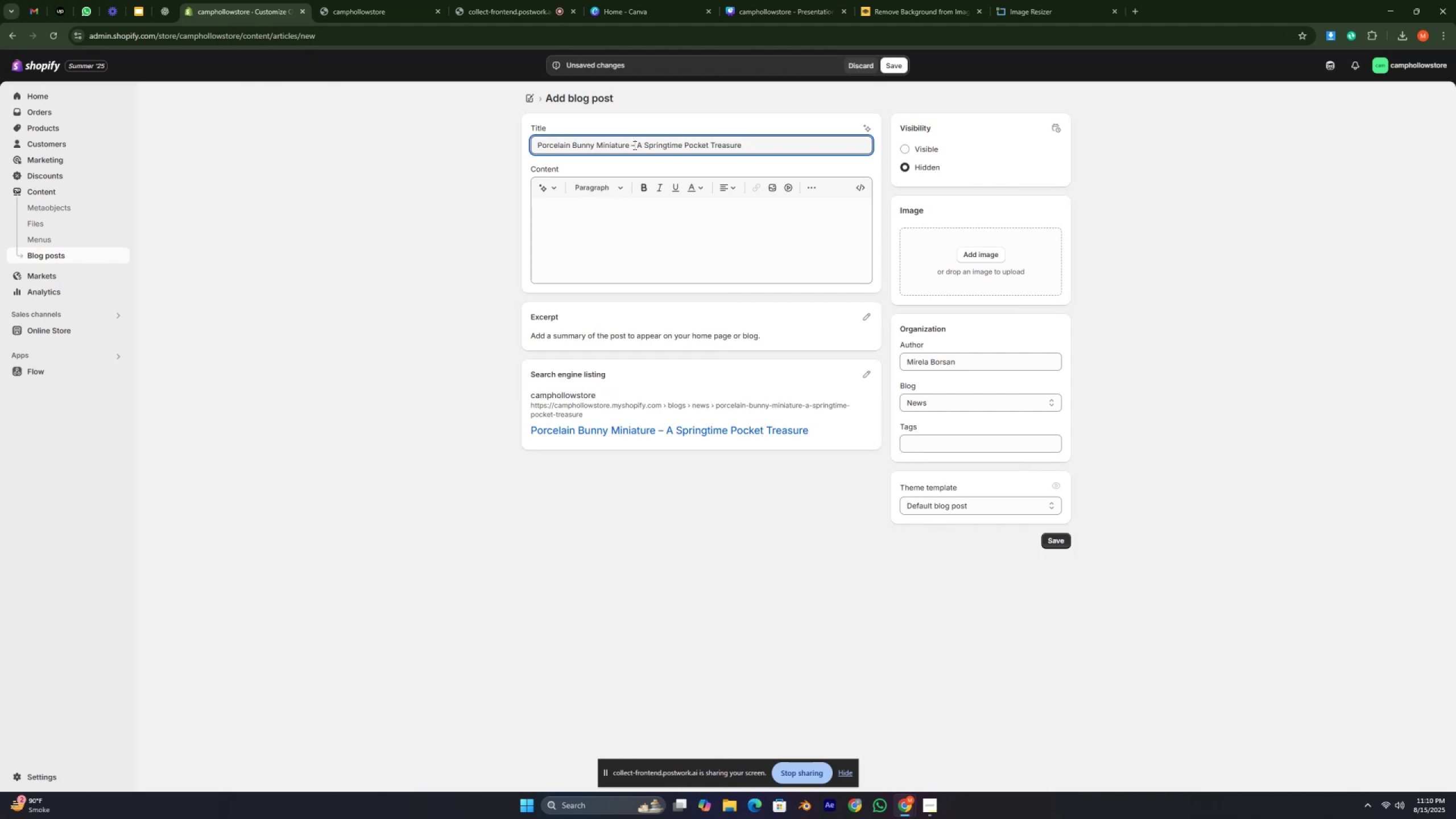 
key(Backspace)
 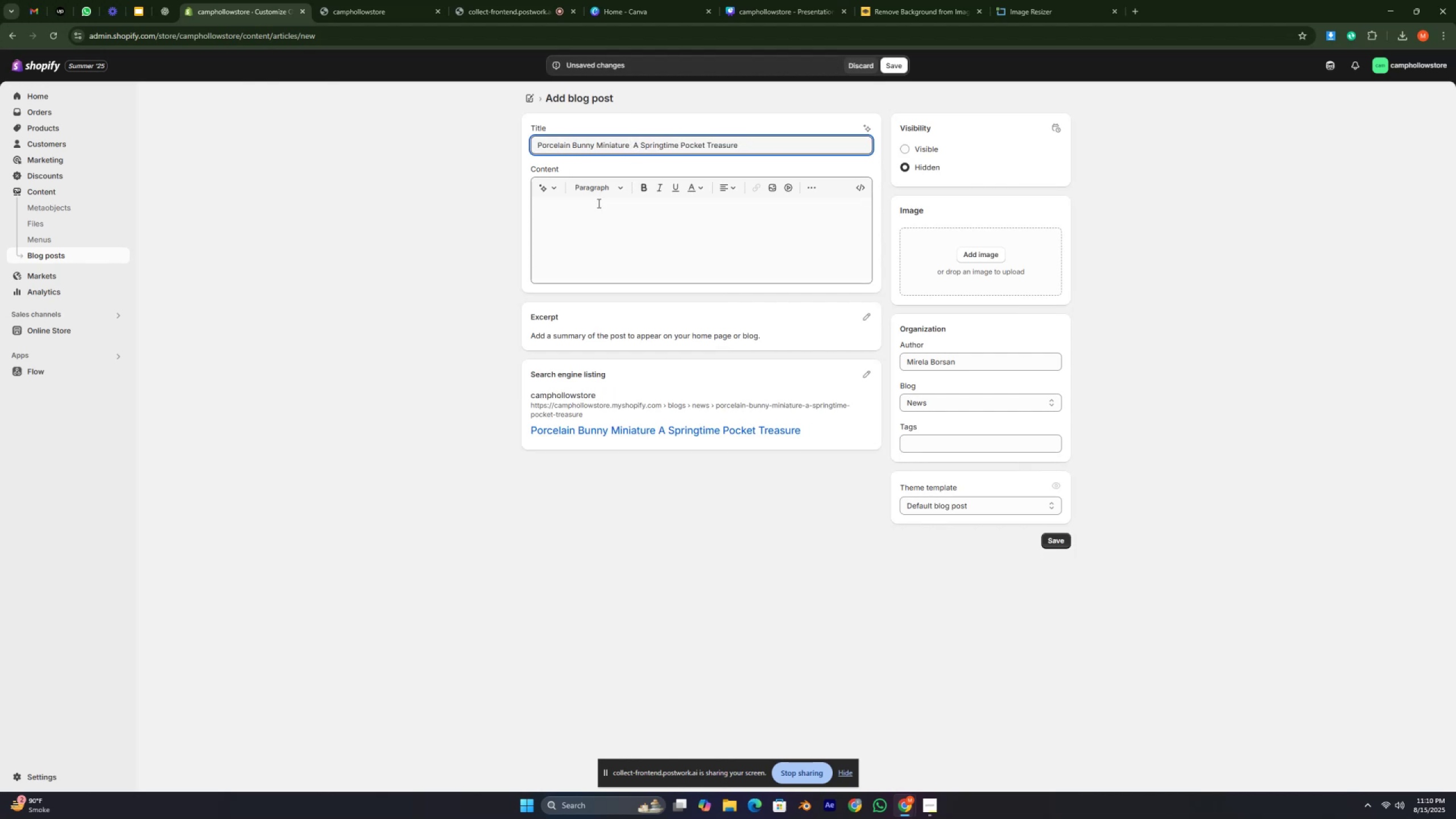 
key(Space)
 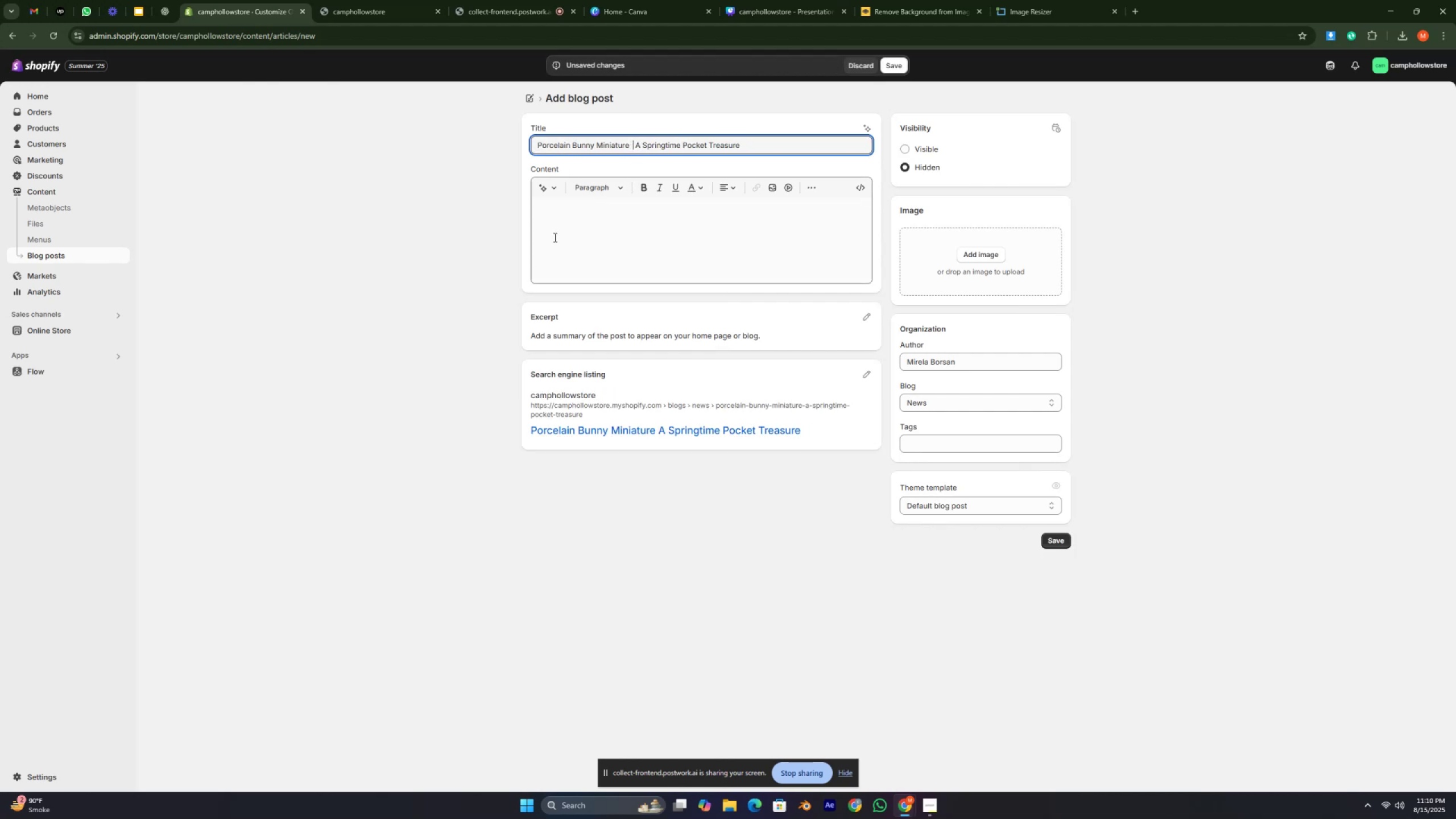 
left_click([554, 237])
 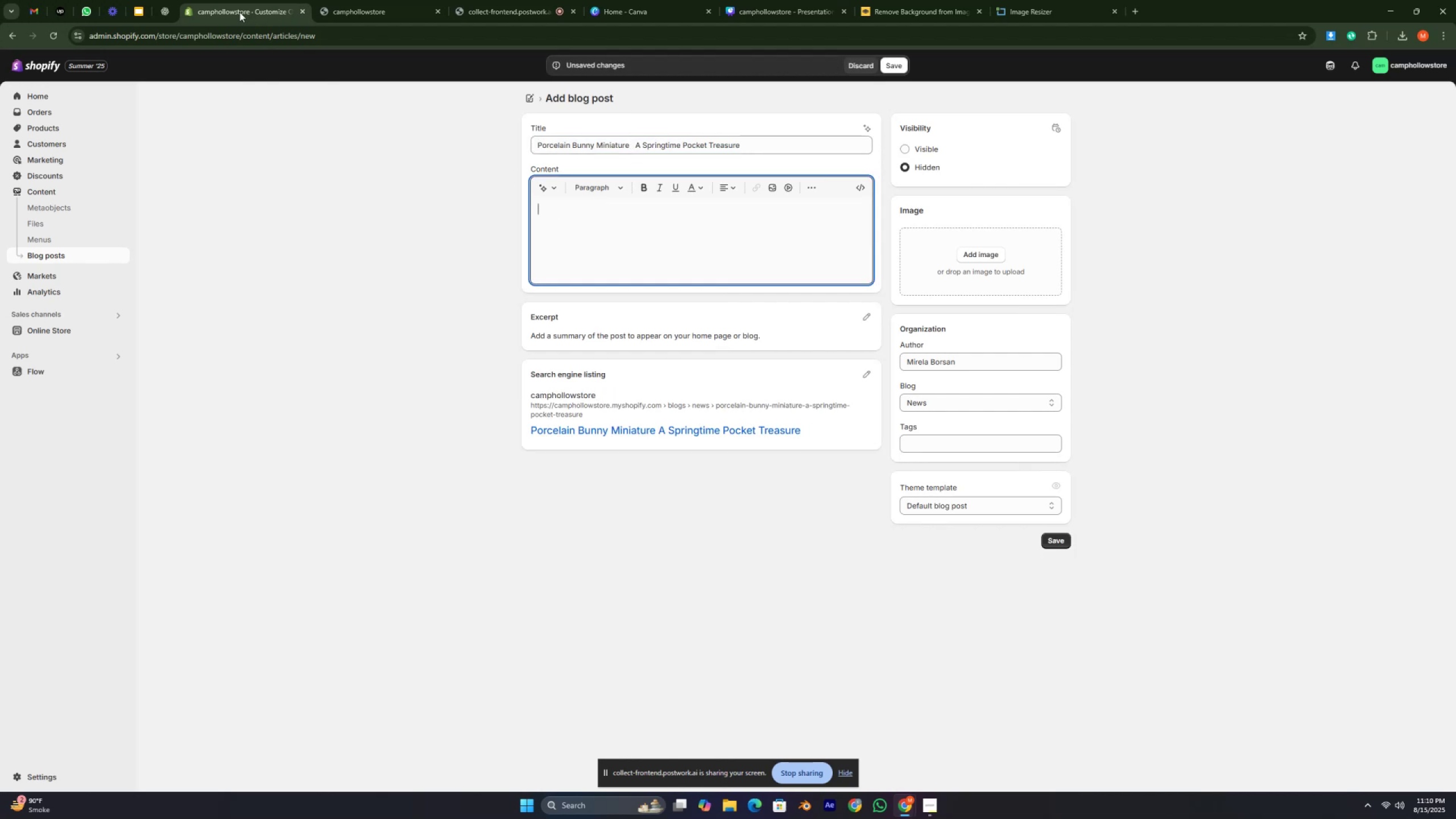 
left_click([172, 10])
 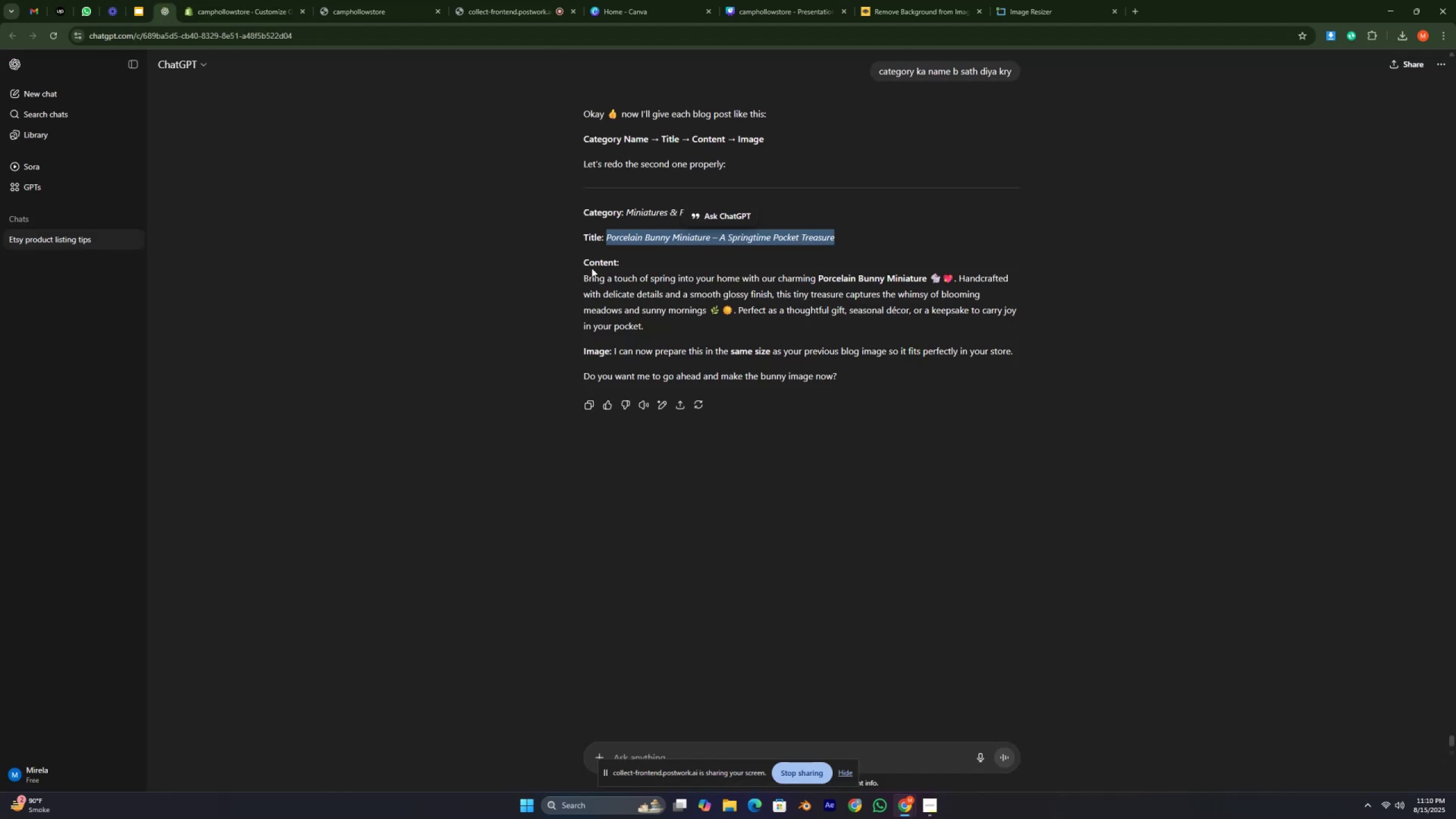 
left_click_drag(start_coordinate=[578, 271], to_coordinate=[655, 325])
 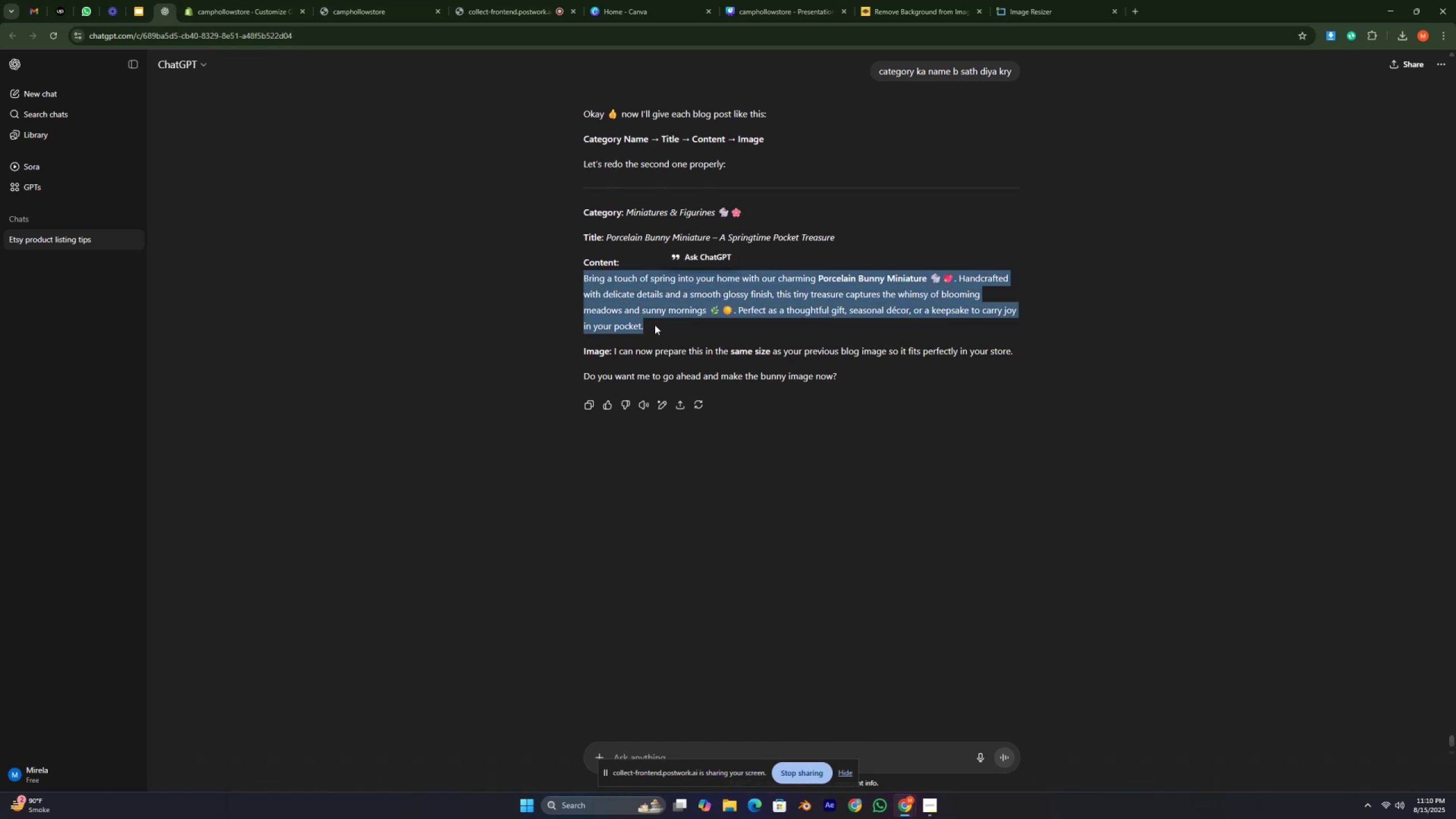 
key(Control+C)
 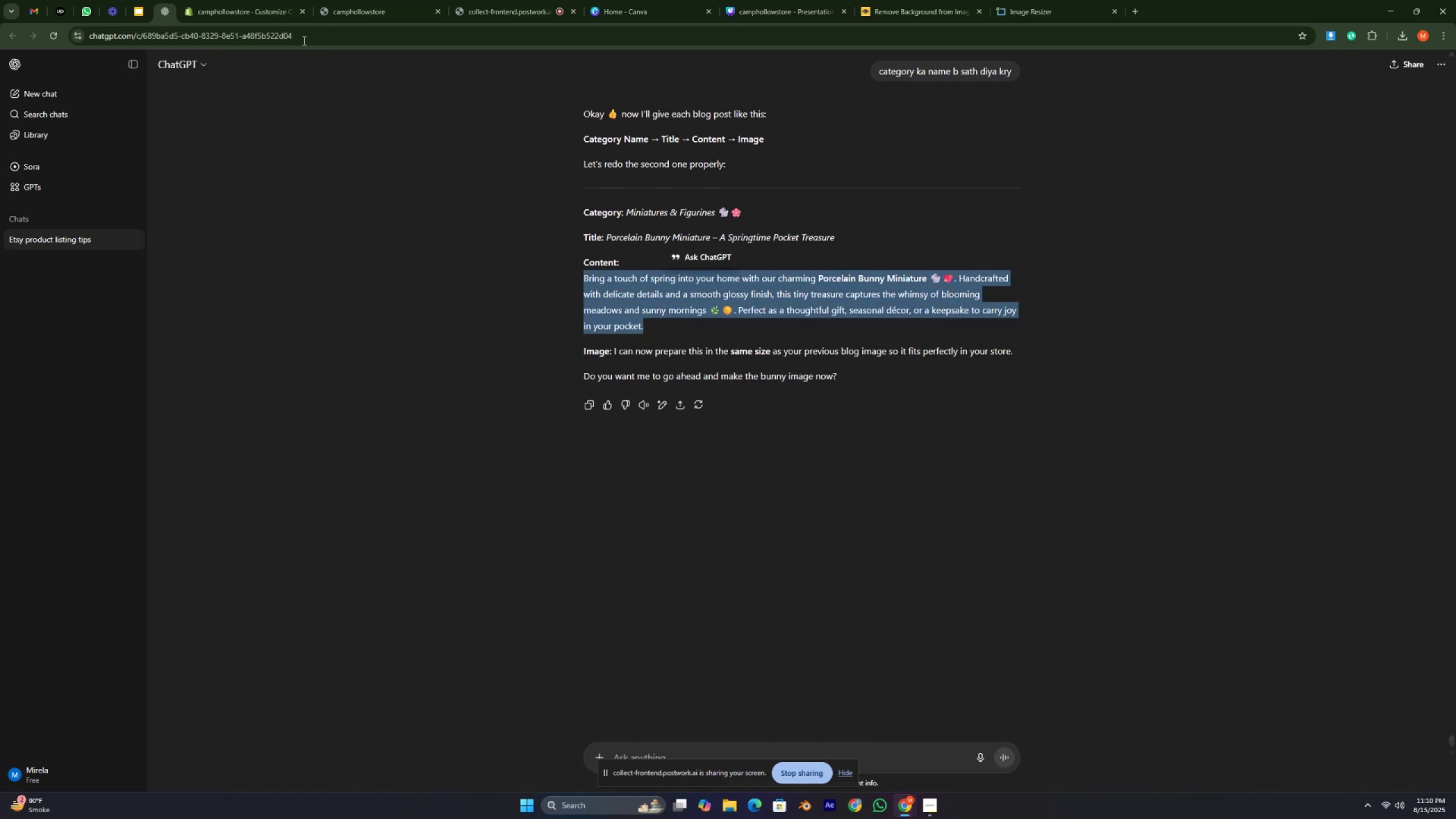 
left_click([268, 13])
 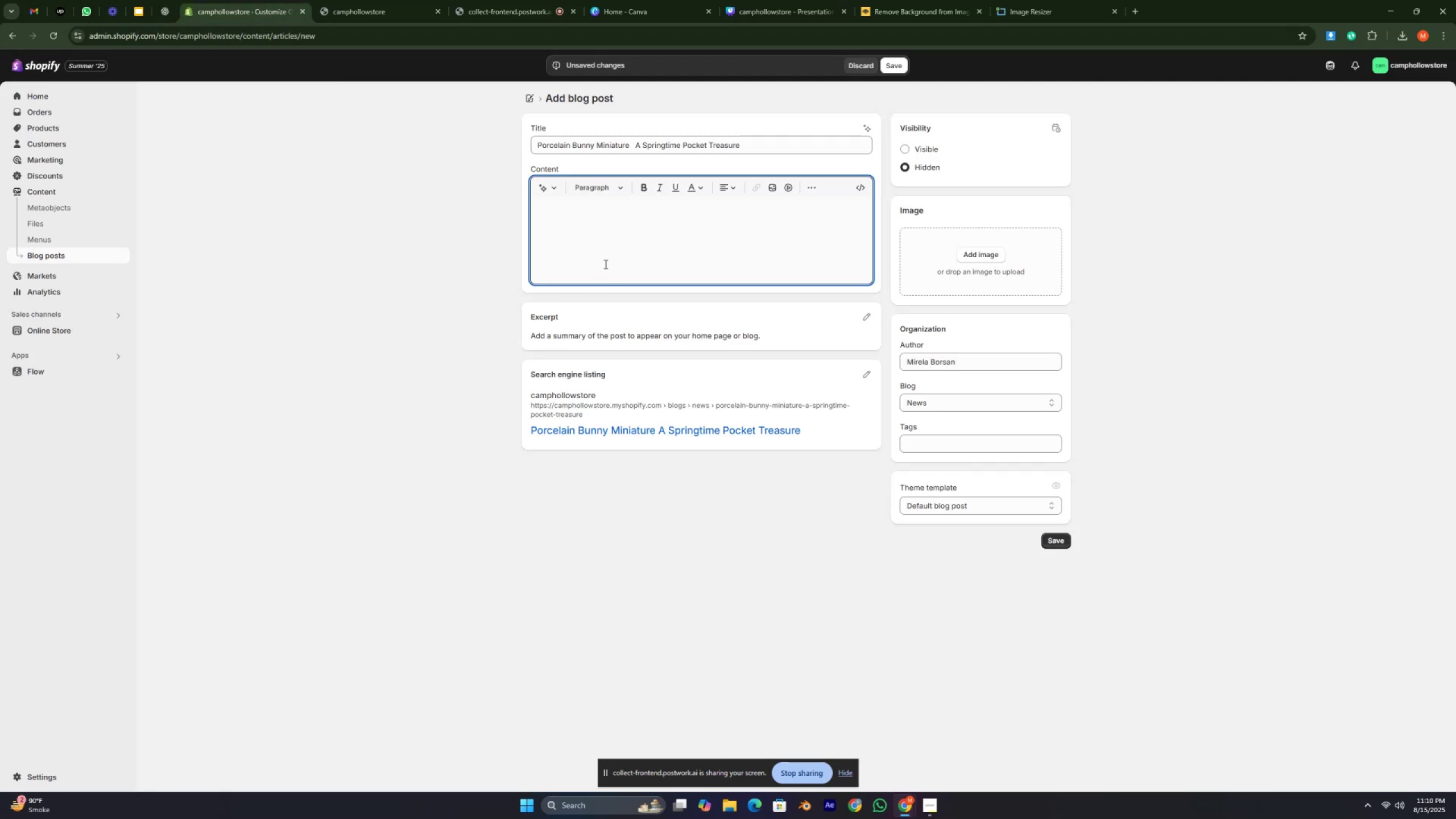 
key(Control+V)
 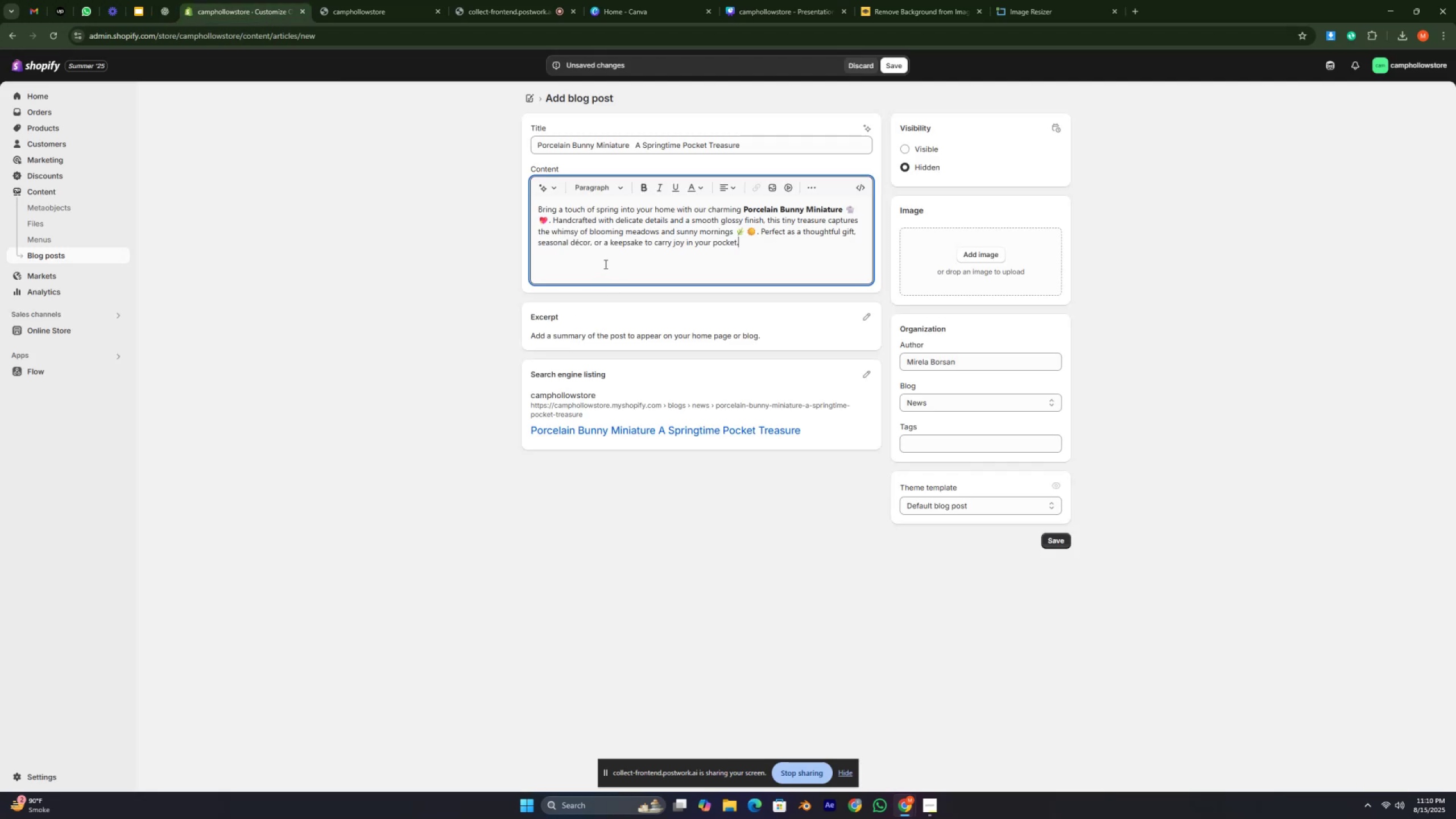 
scroll: coordinate [605, 264], scroll_direction: down, amount: 1.0
 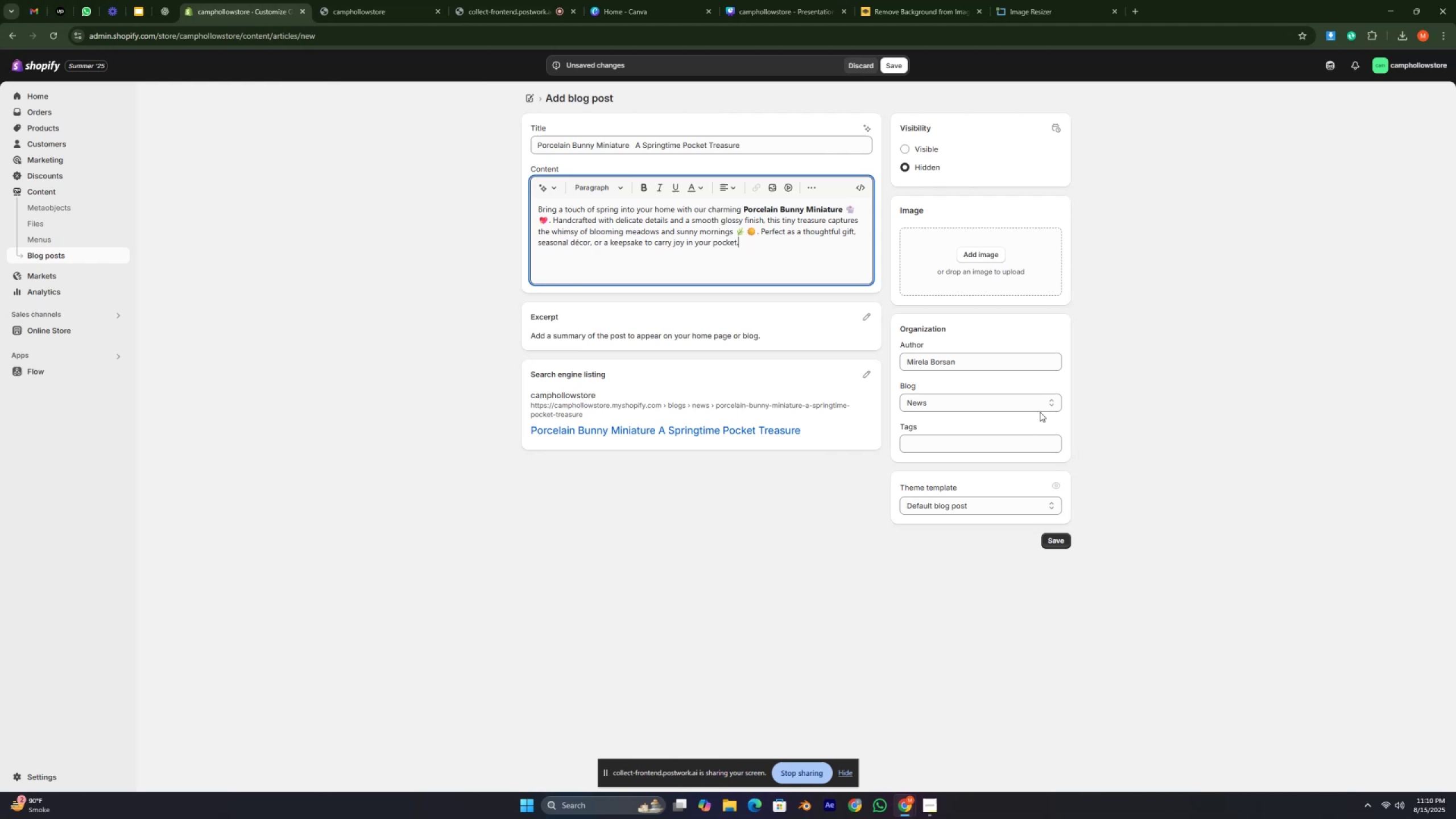 
left_click([1056, 400])
 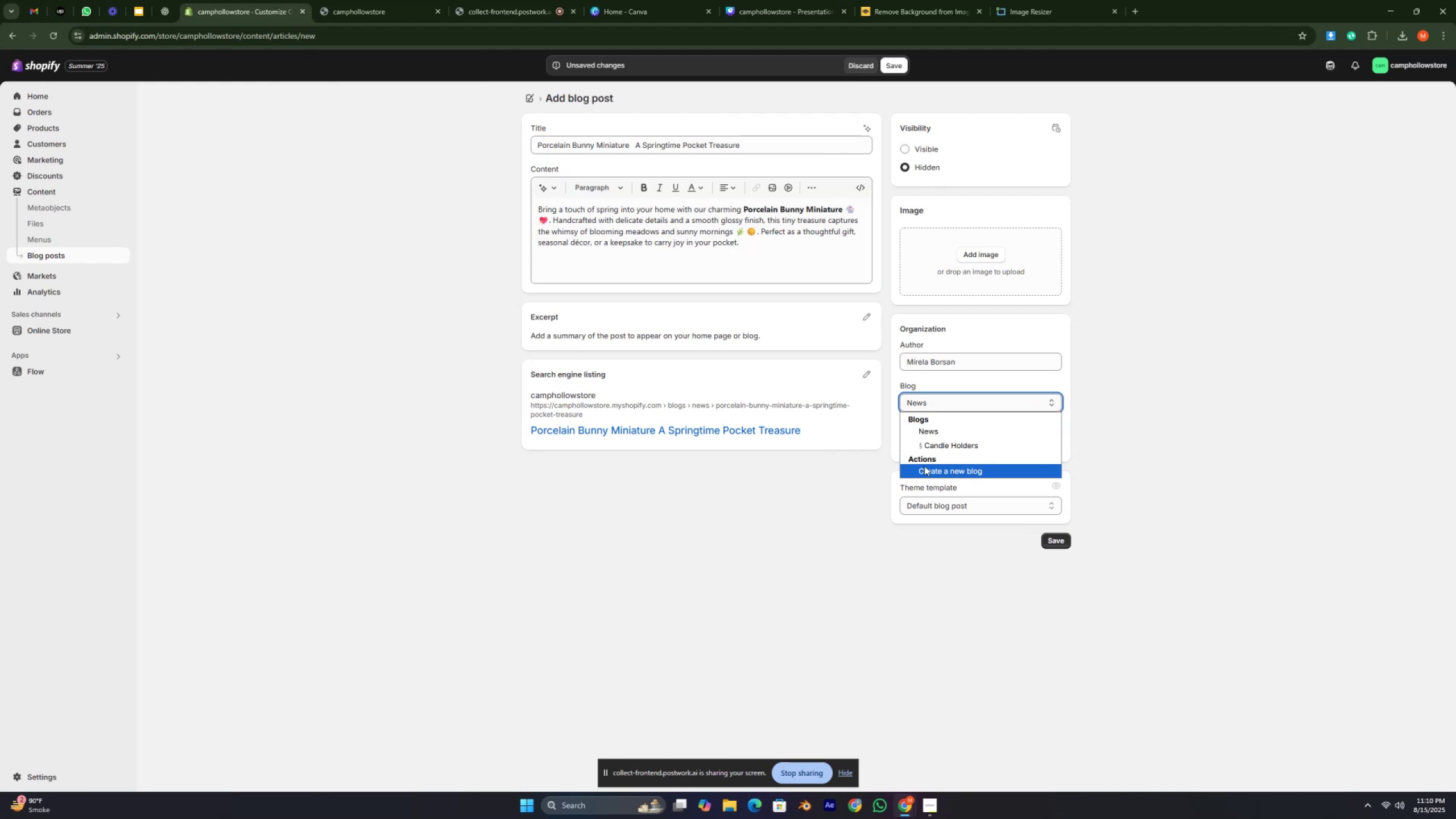 
left_click([924, 466])
 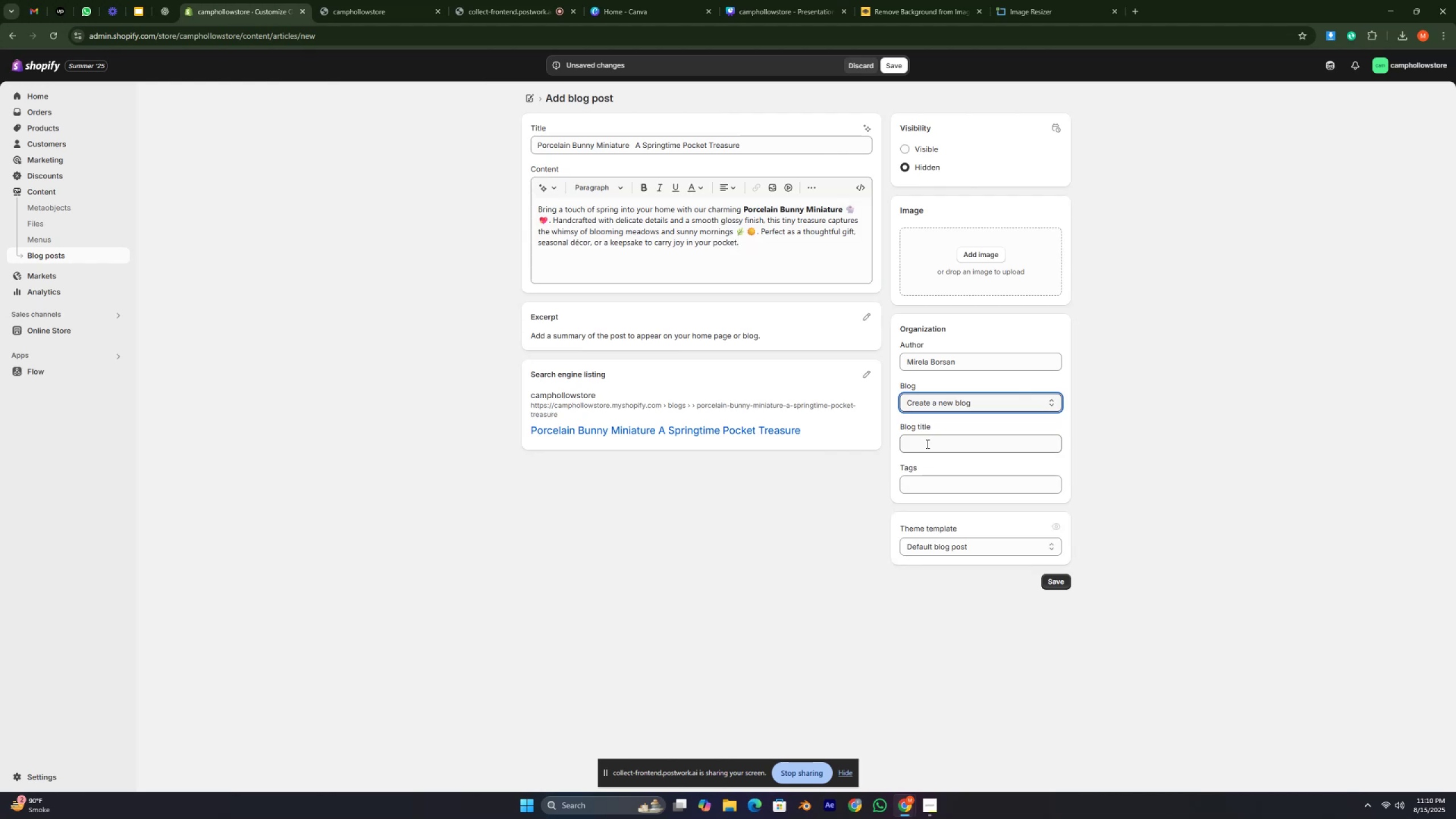 
double_click([926, 444])
 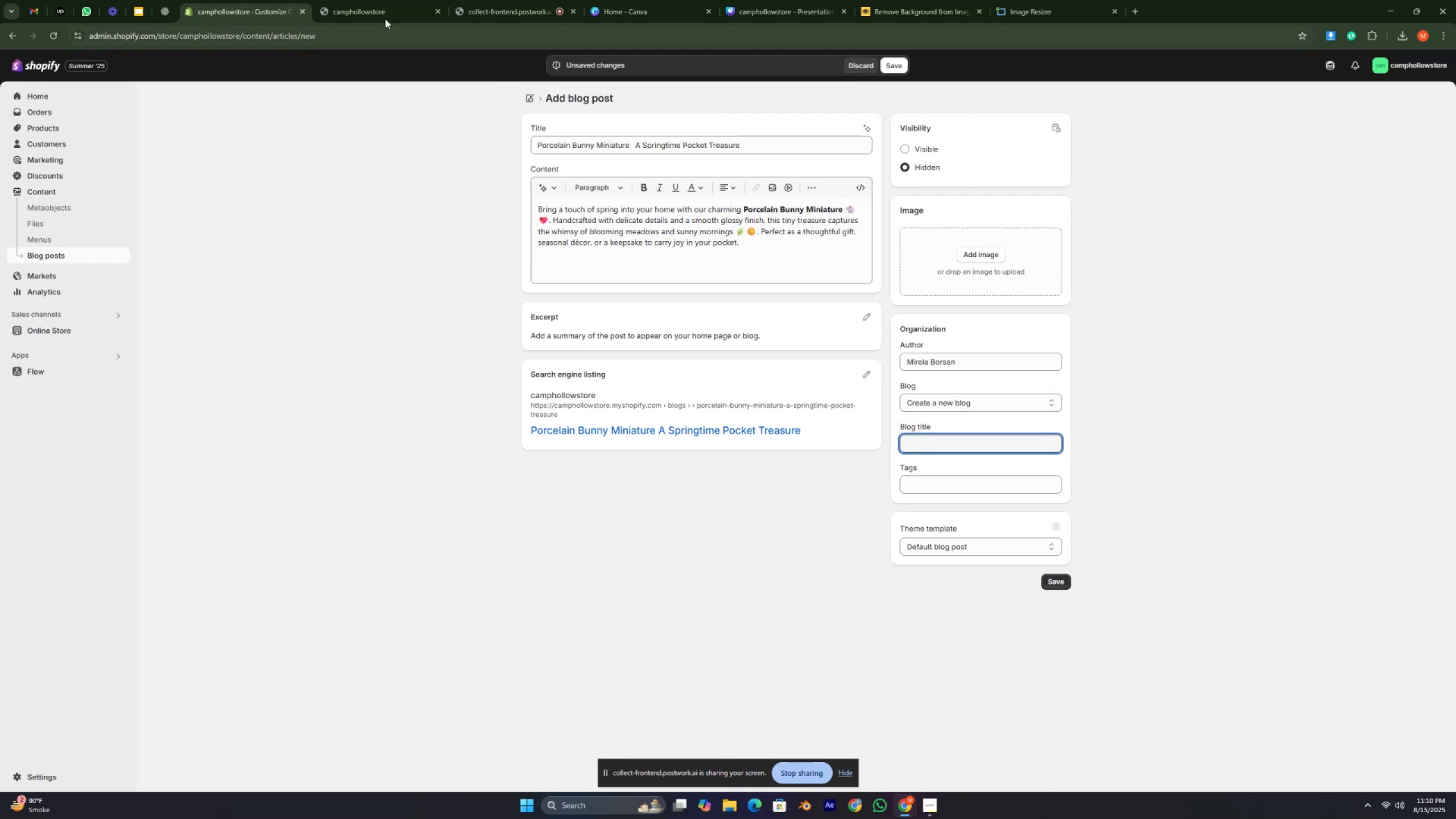 
left_click([370, 13])
 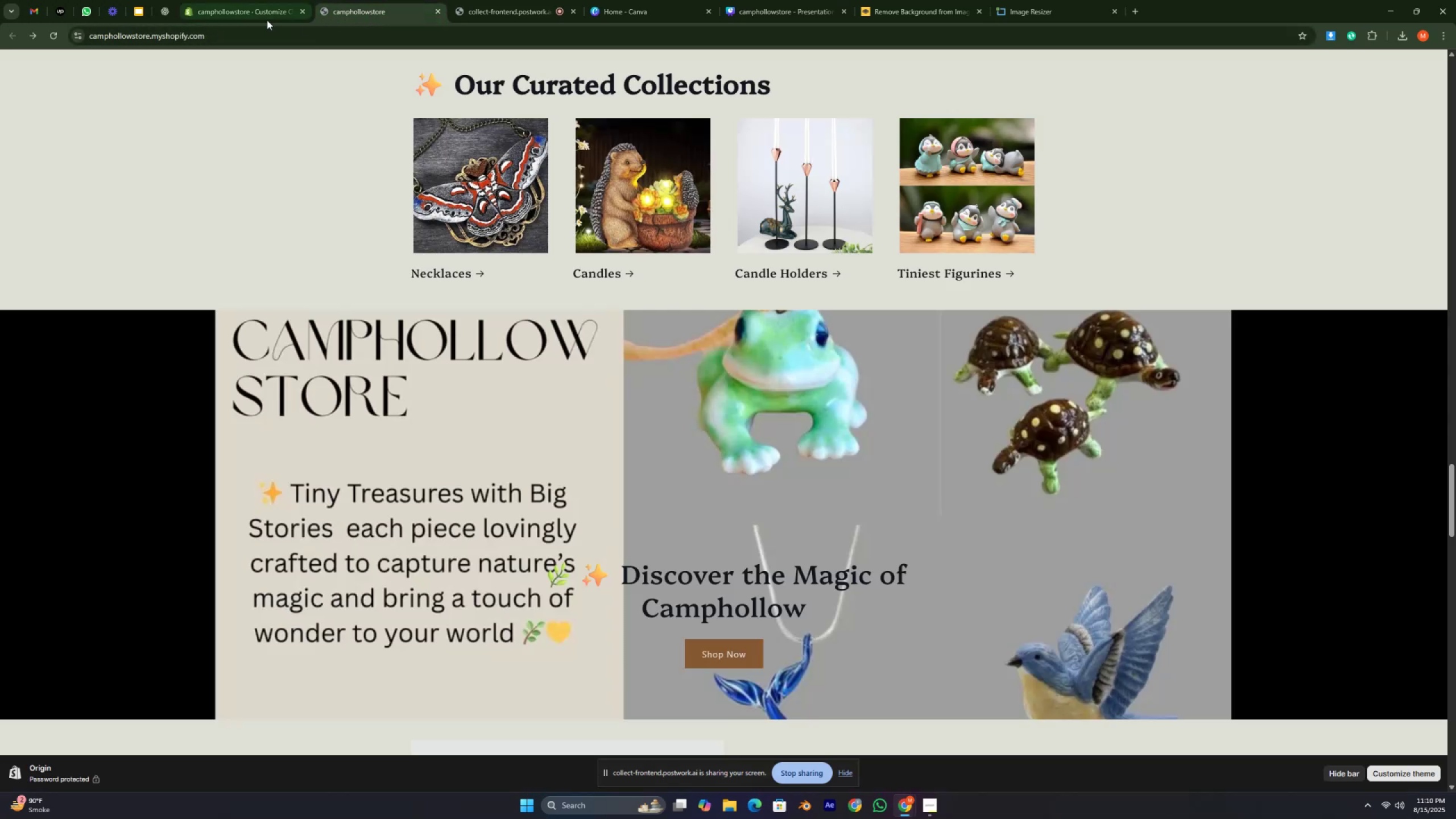 
left_click([263, 16])
 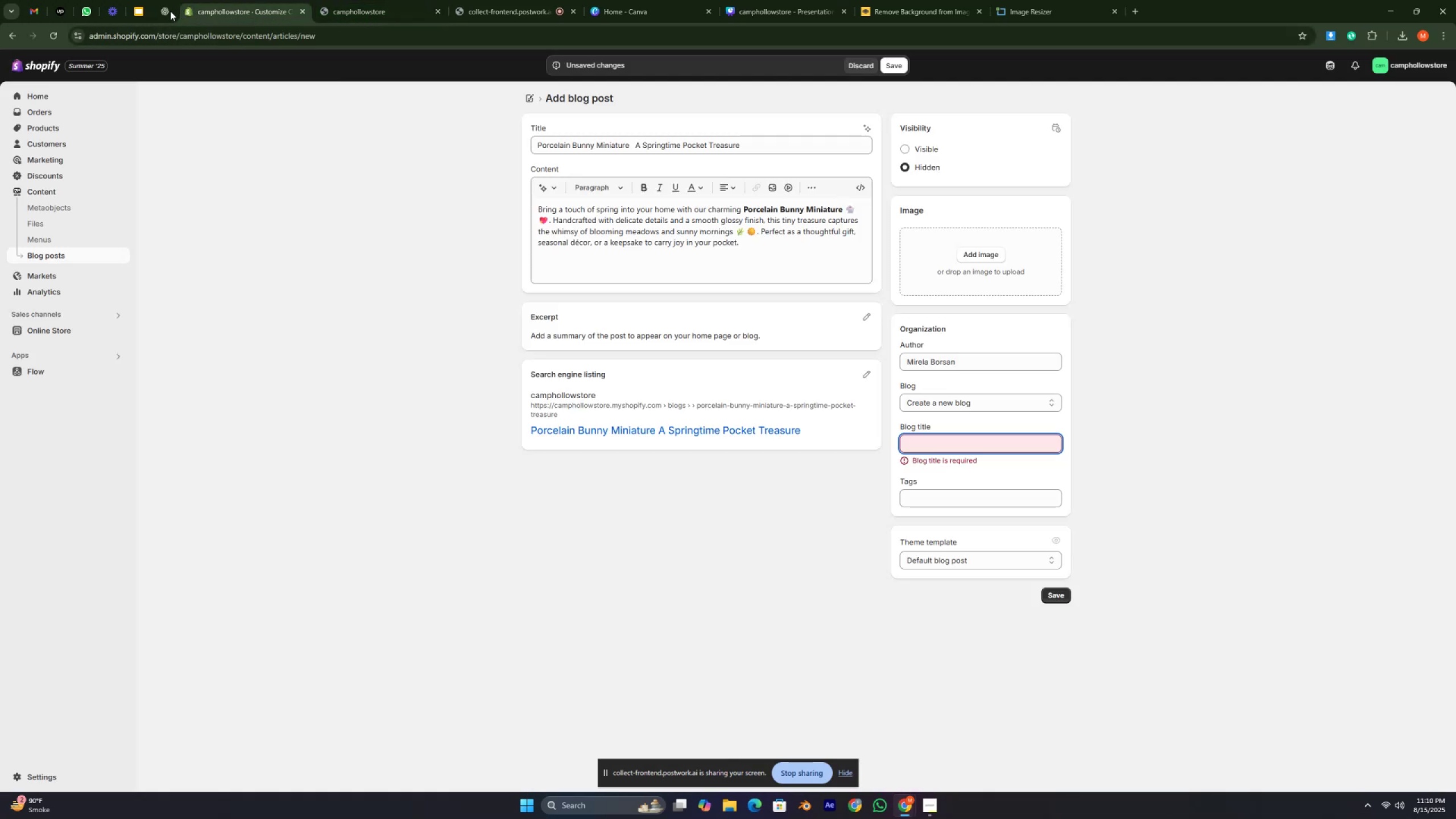 
left_click([167, 12])
 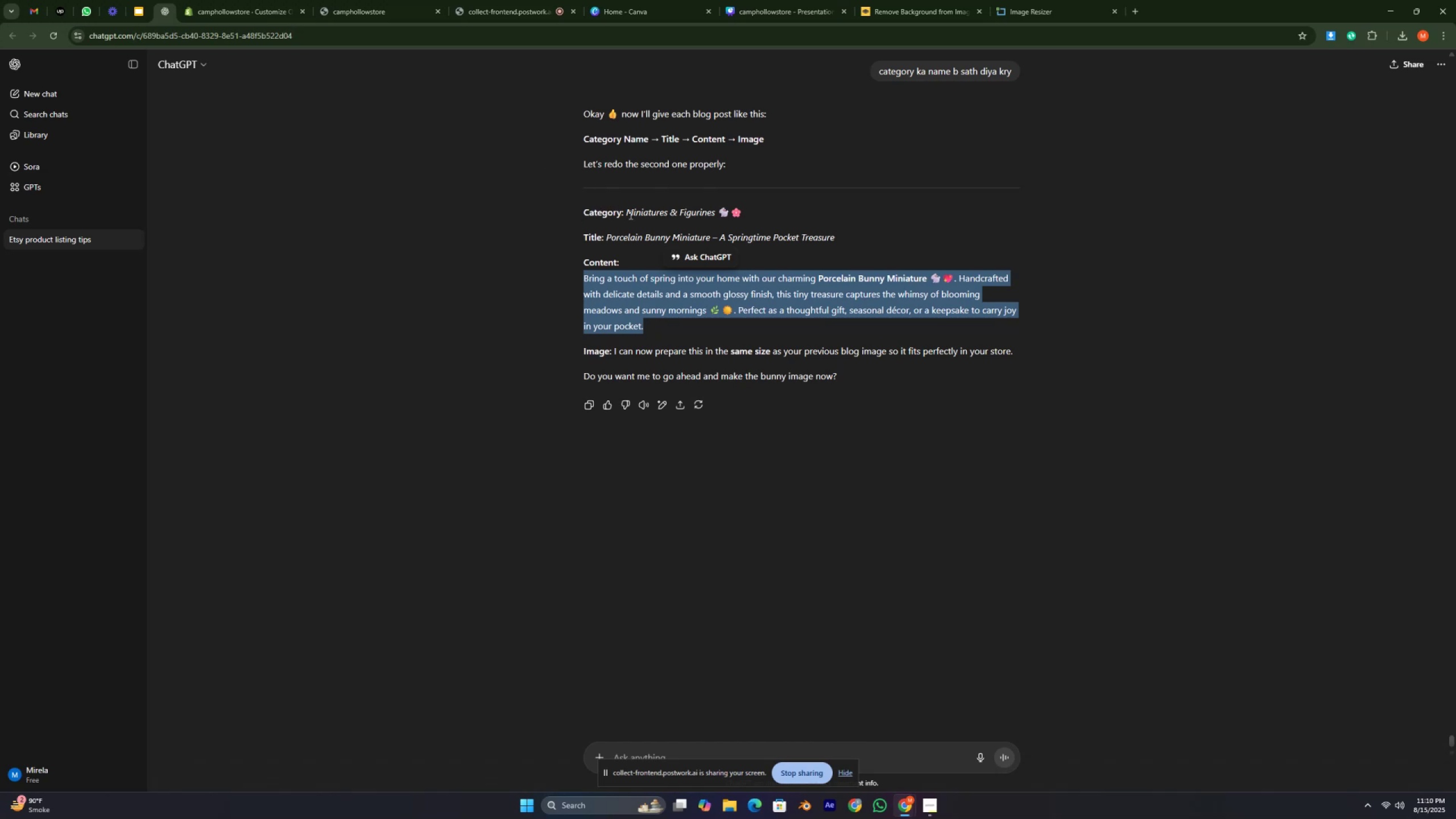 
left_click_drag(start_coordinate=[626, 209], to_coordinate=[742, 213])
 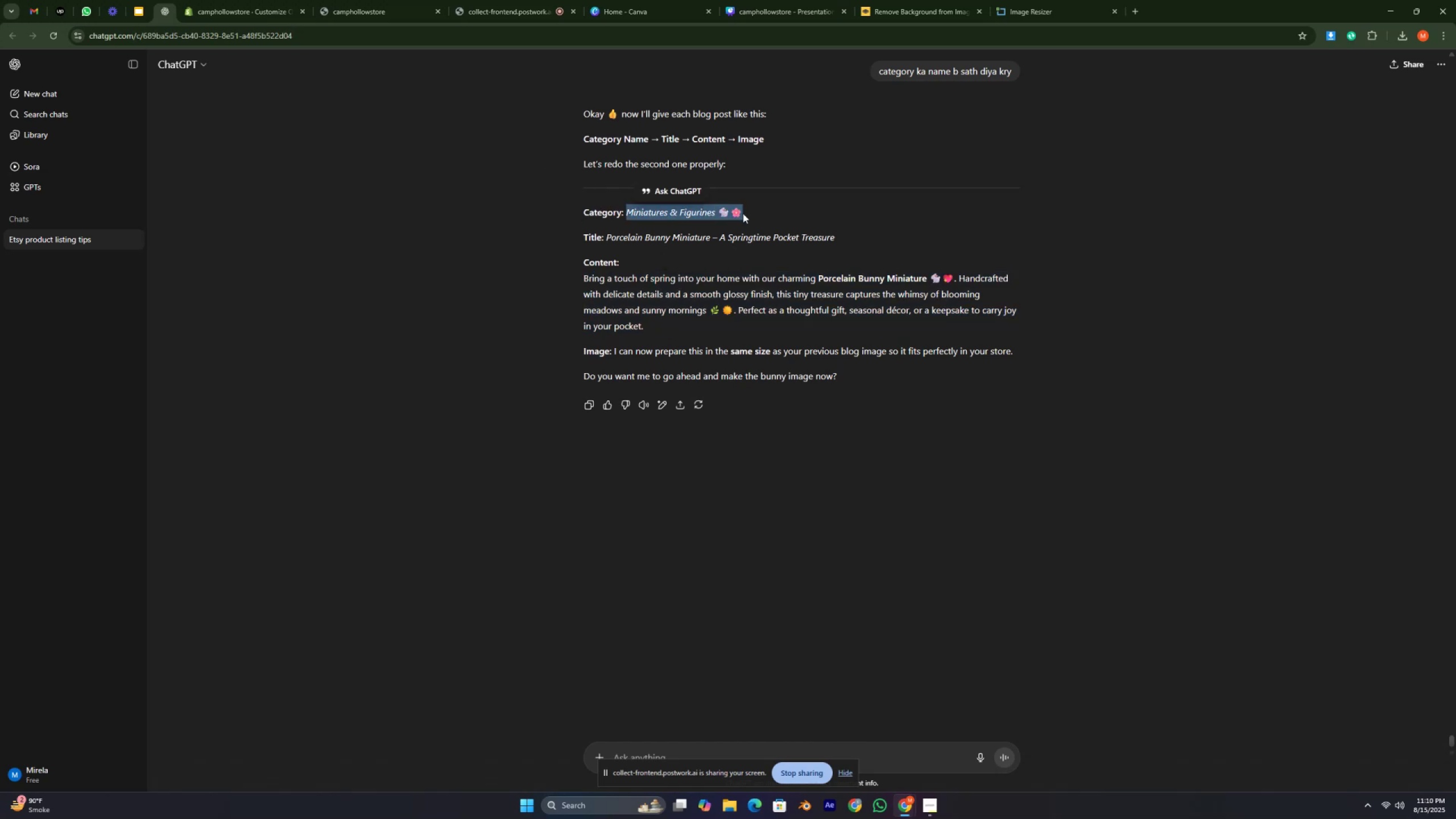 
key(Control+C)
 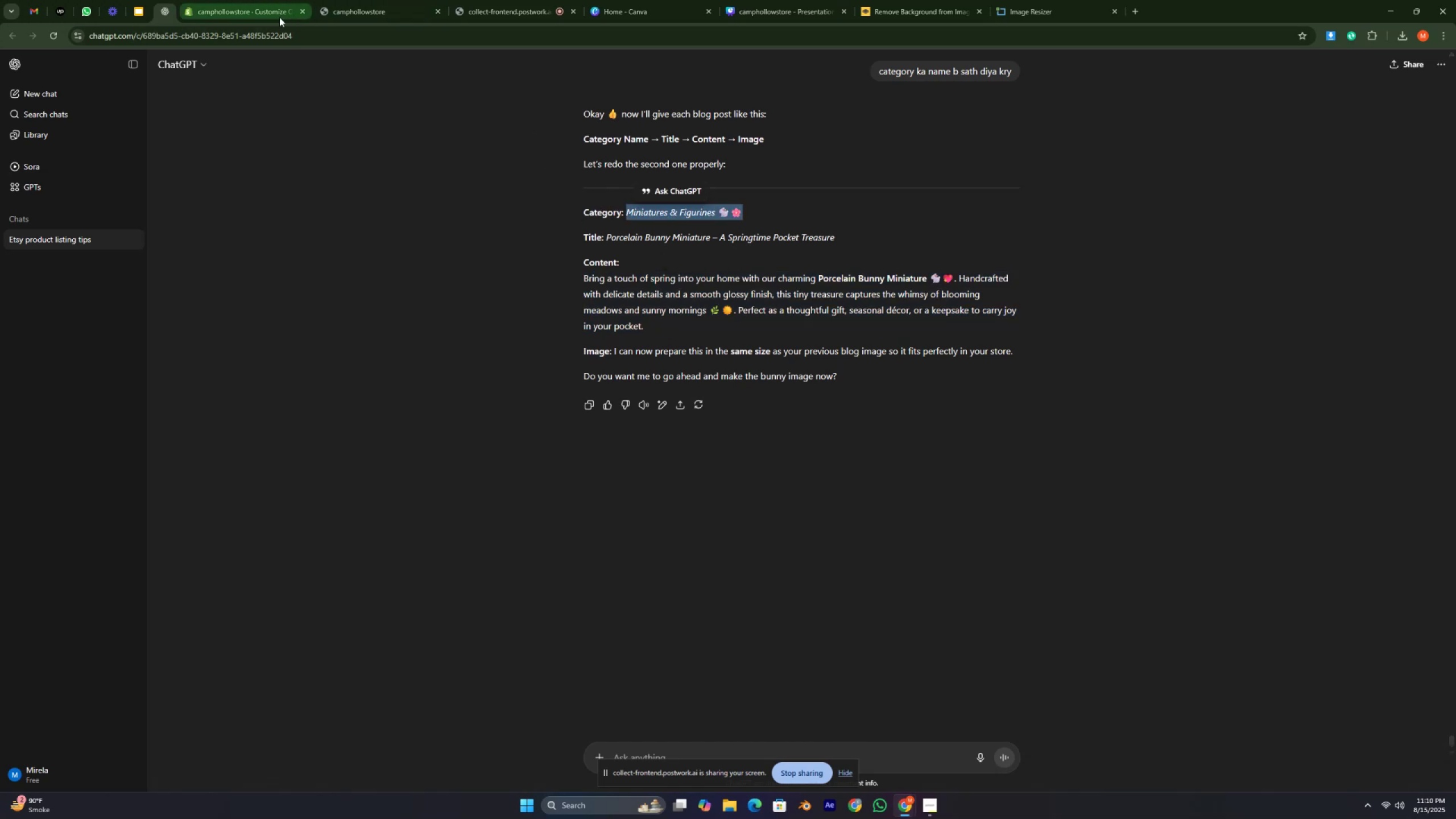 
left_click([263, 14])
 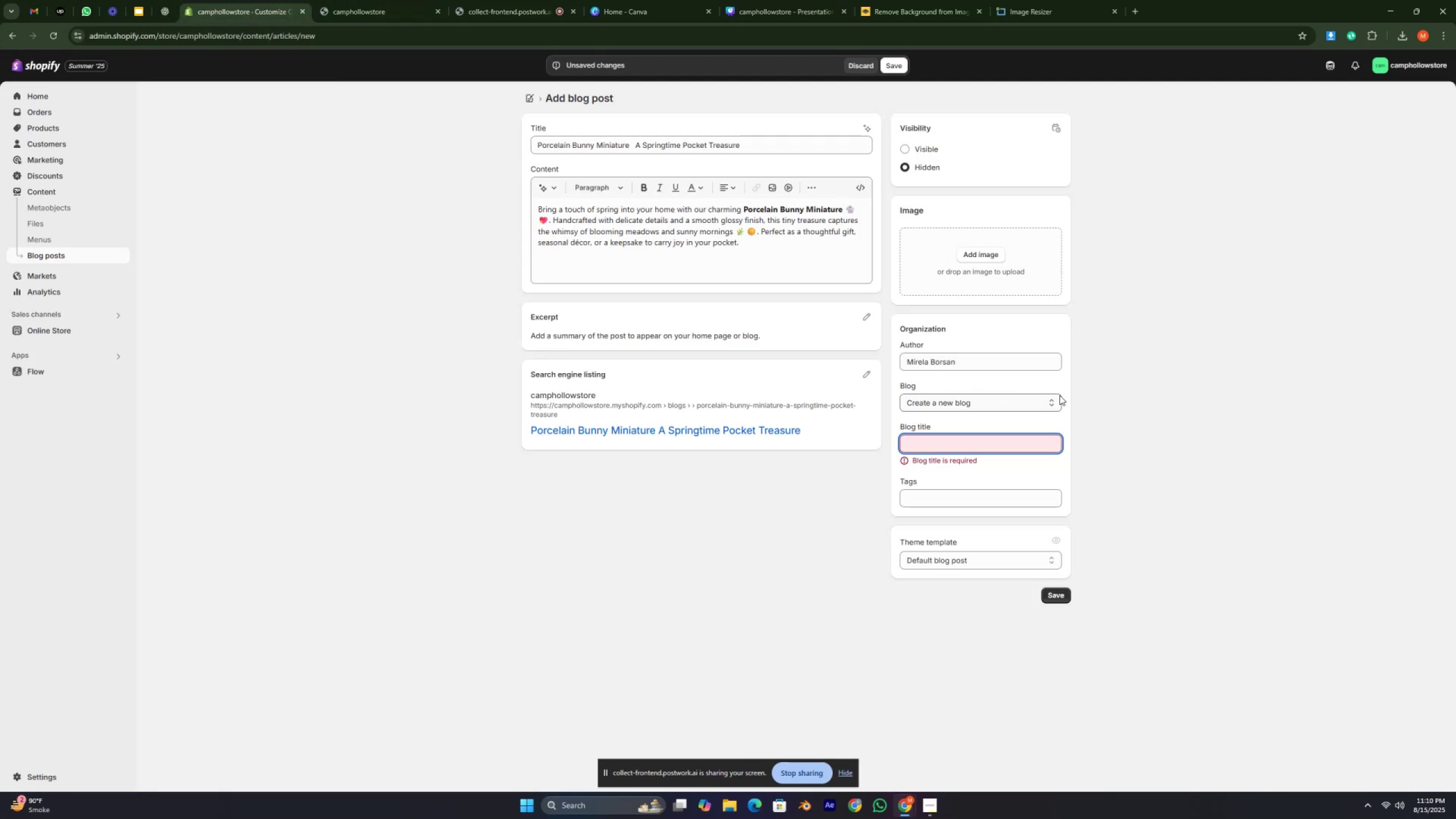 
key(Control+ControlLeft)
 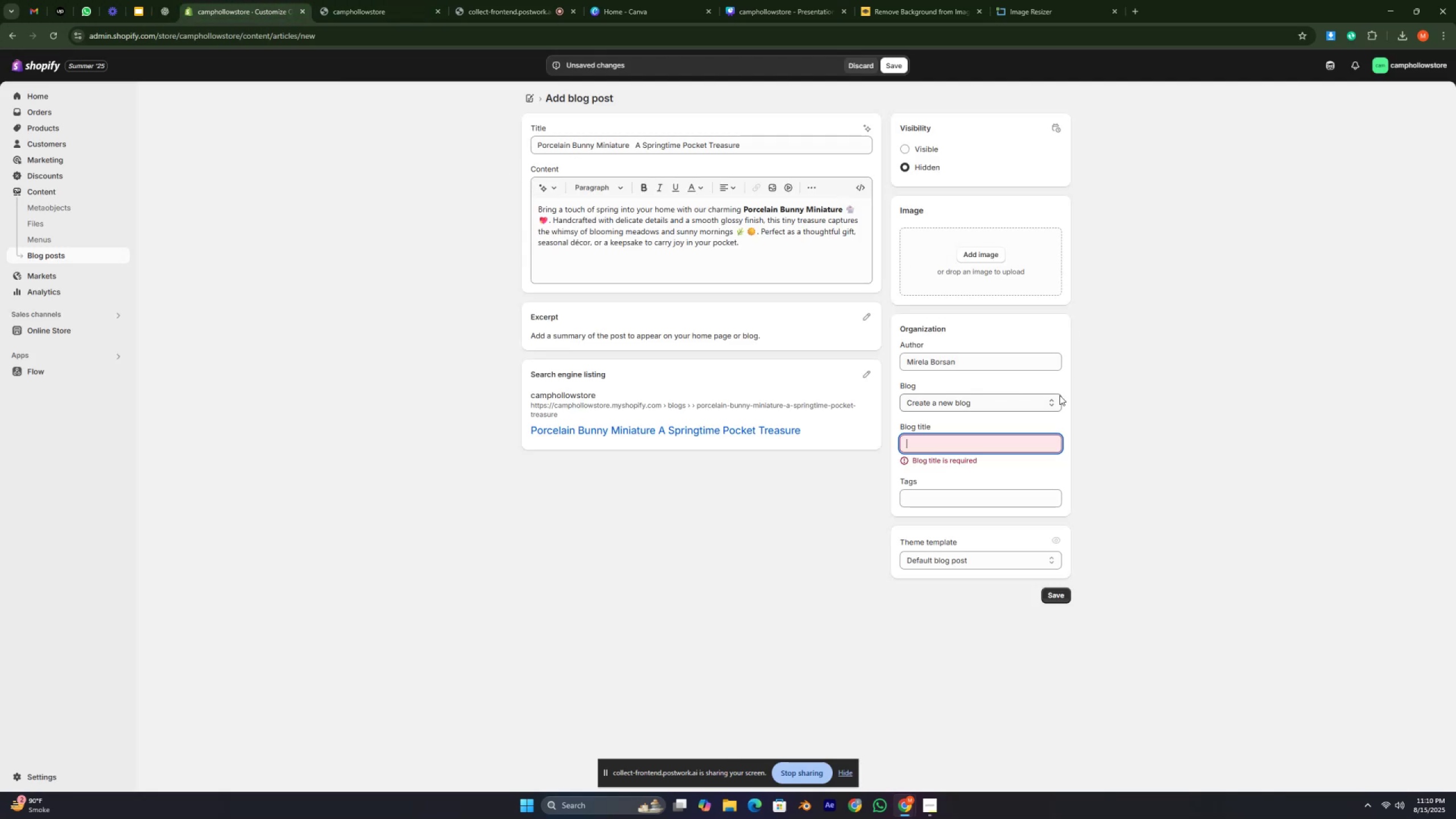 
key(Control+ControlLeft)
 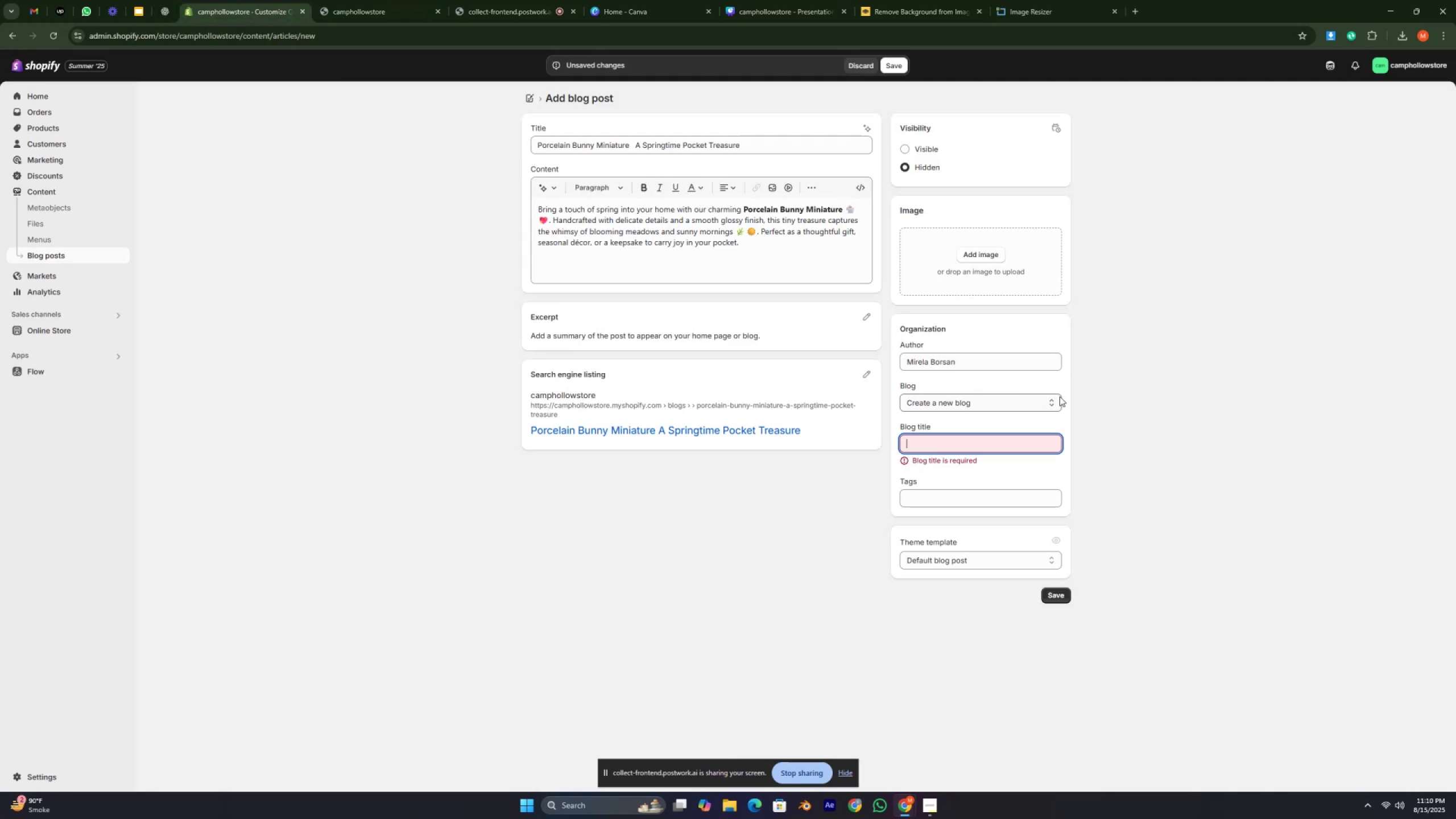 
key(Control+V)
 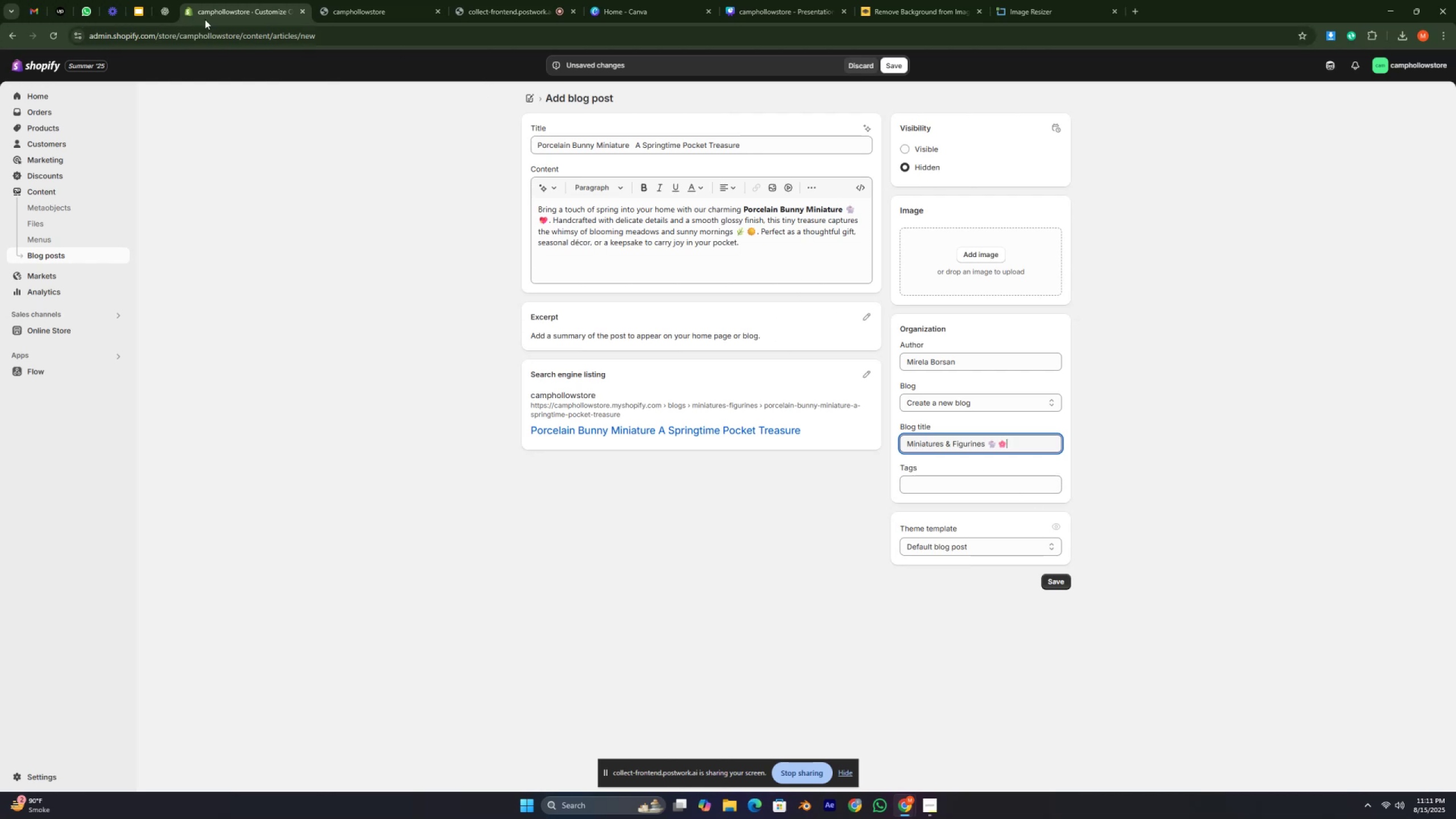 
left_click([174, 14])
 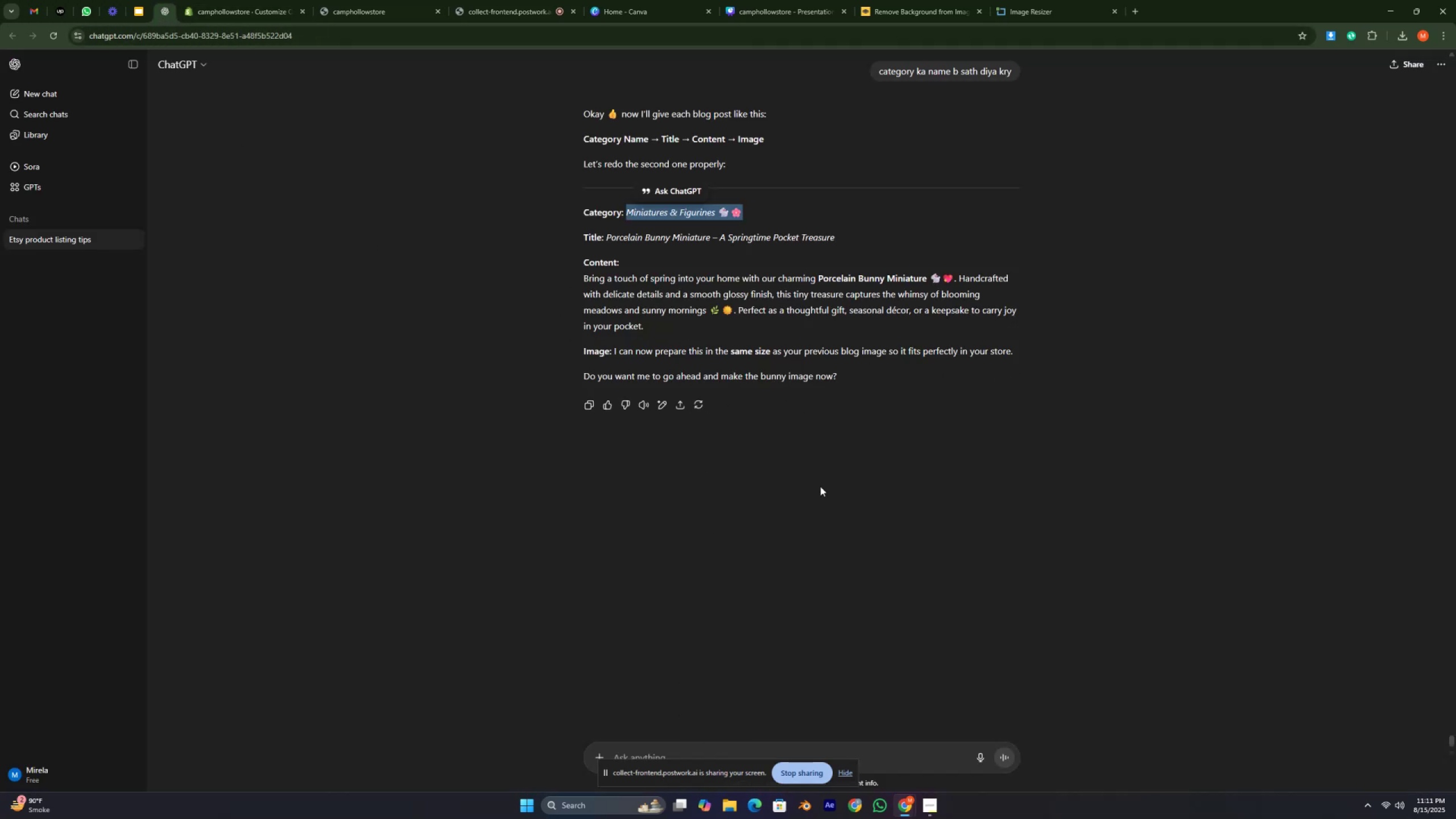 
wait(7.66)
 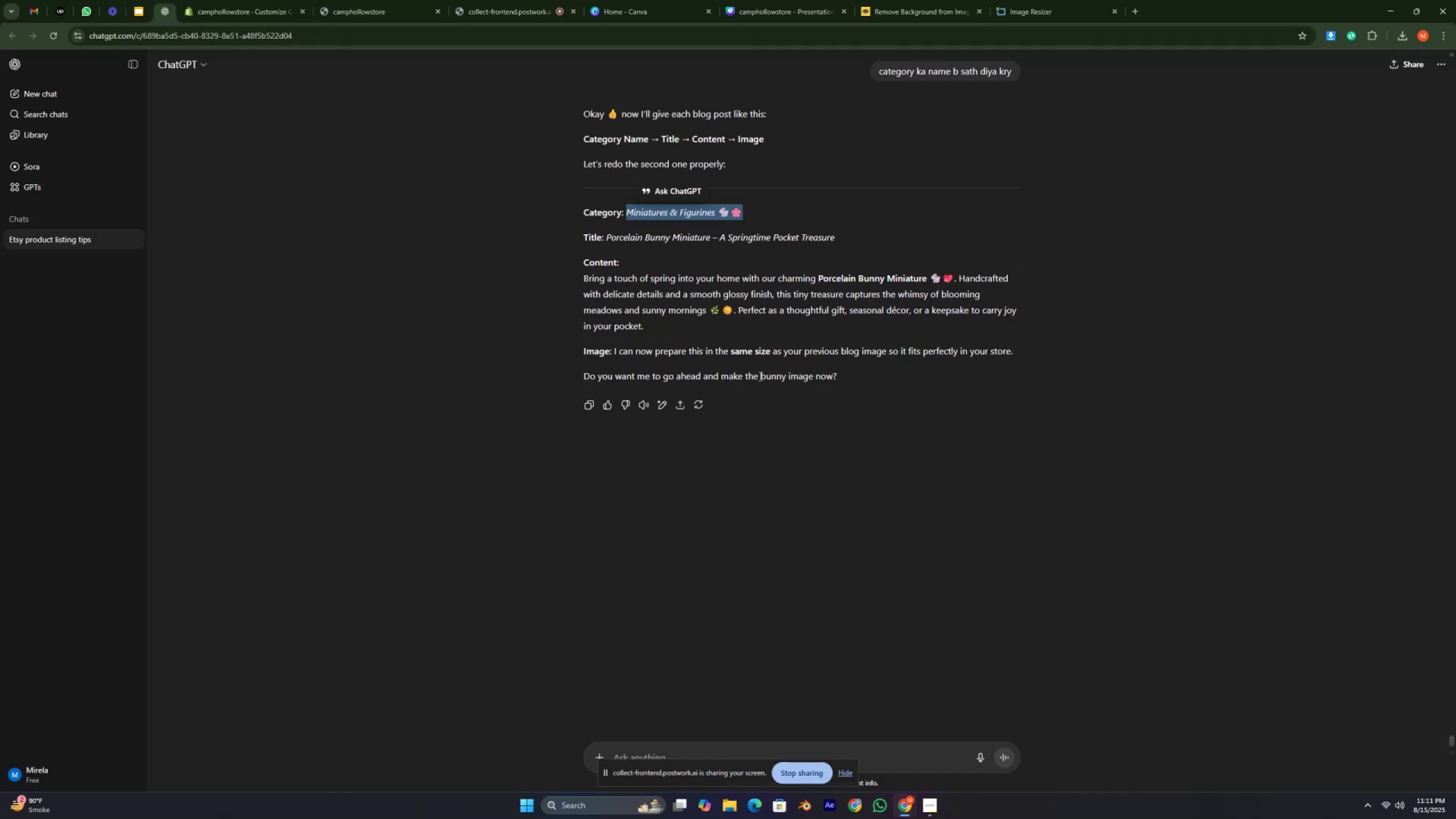 
left_click([628, 746])
 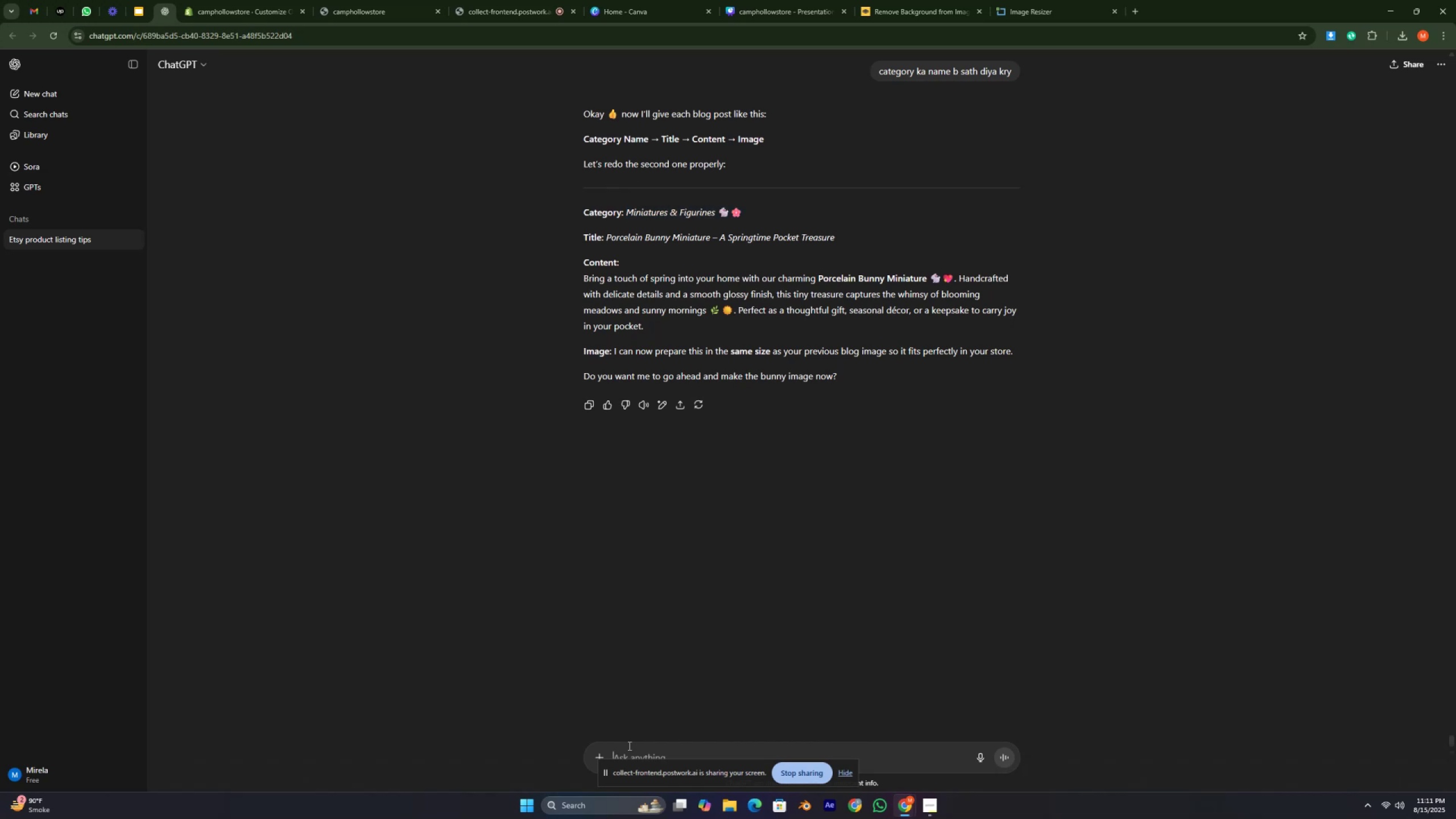 
key(G)
 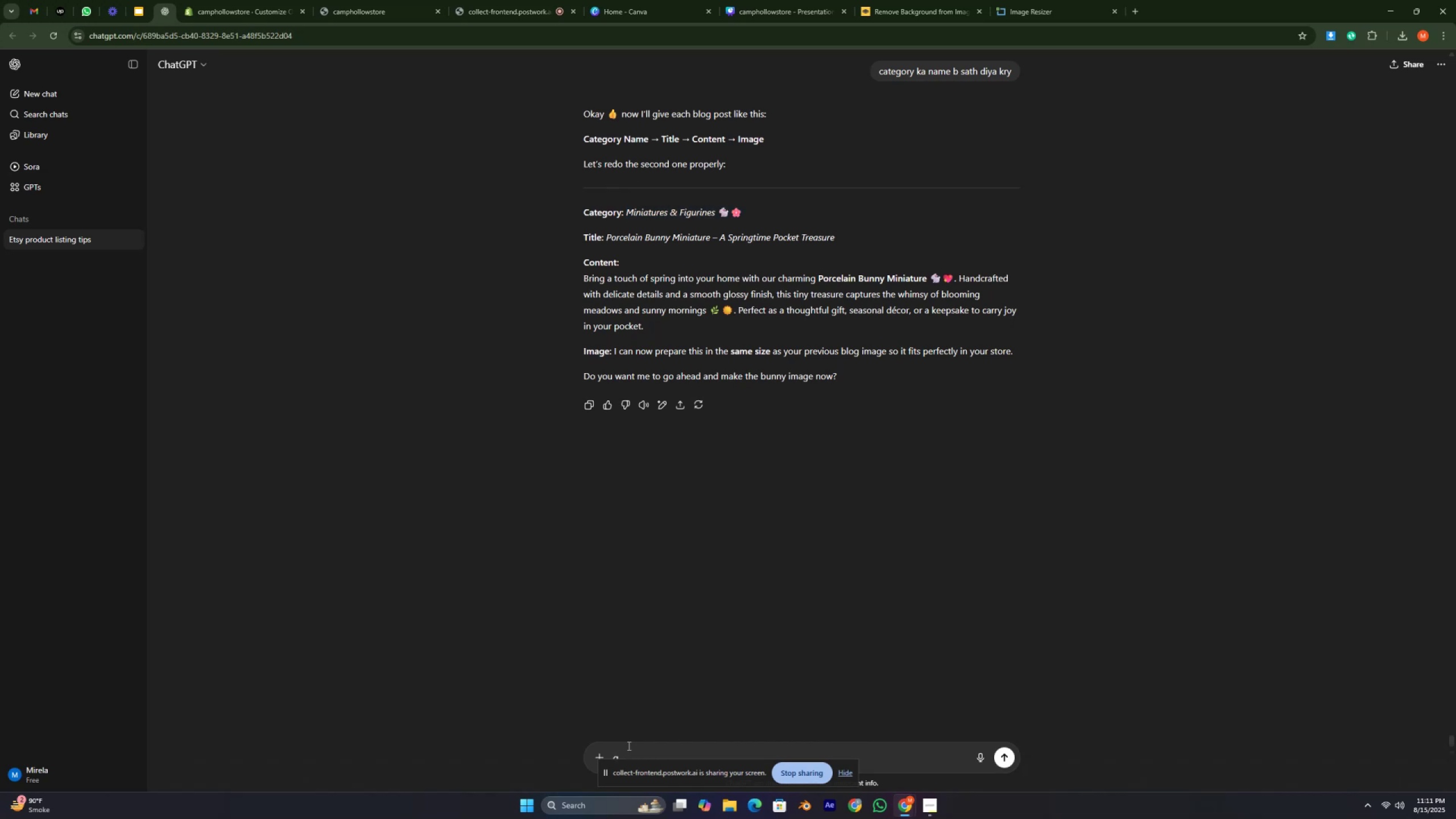 
key(Enter)
 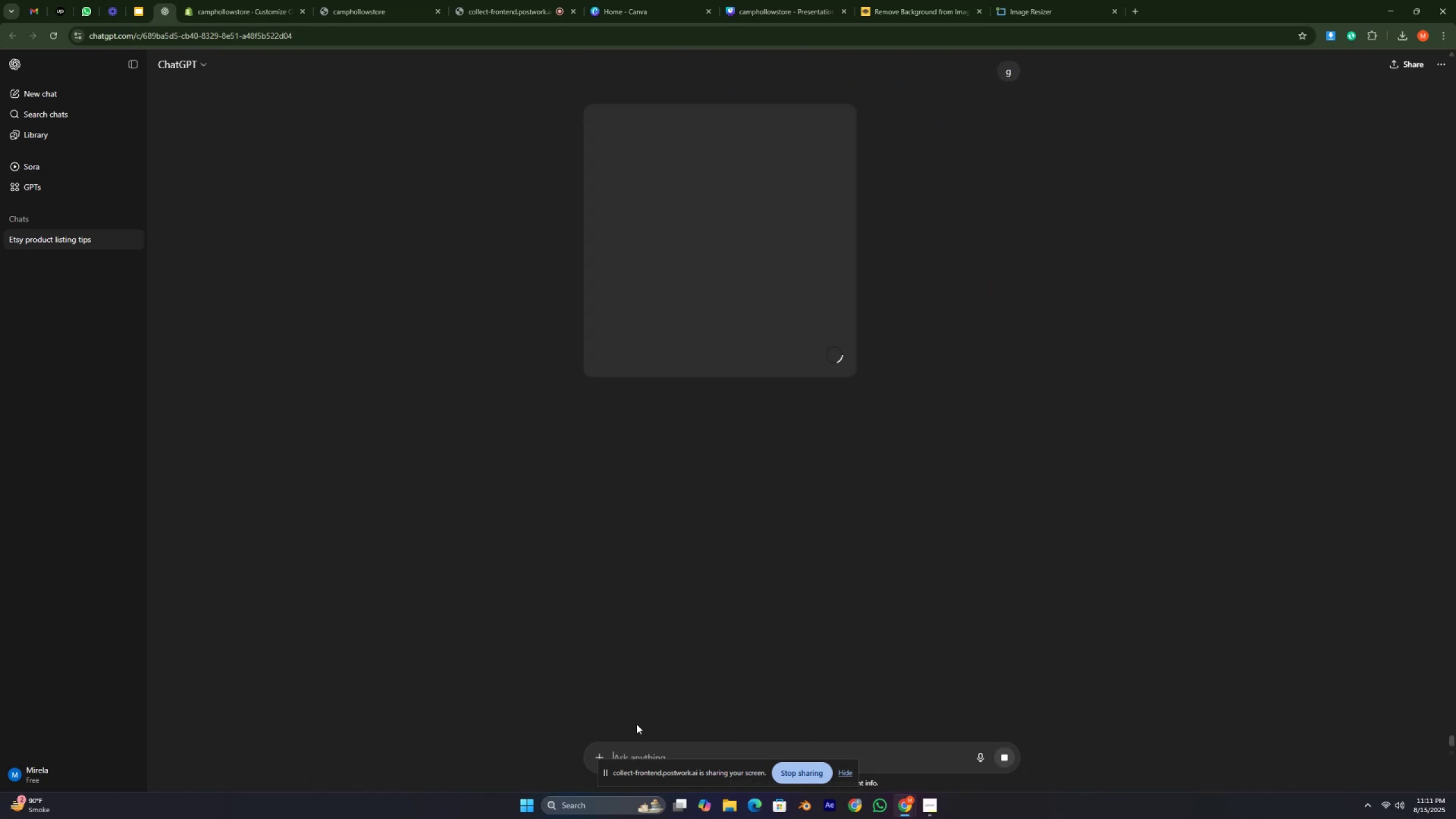 
wait(5.49)
 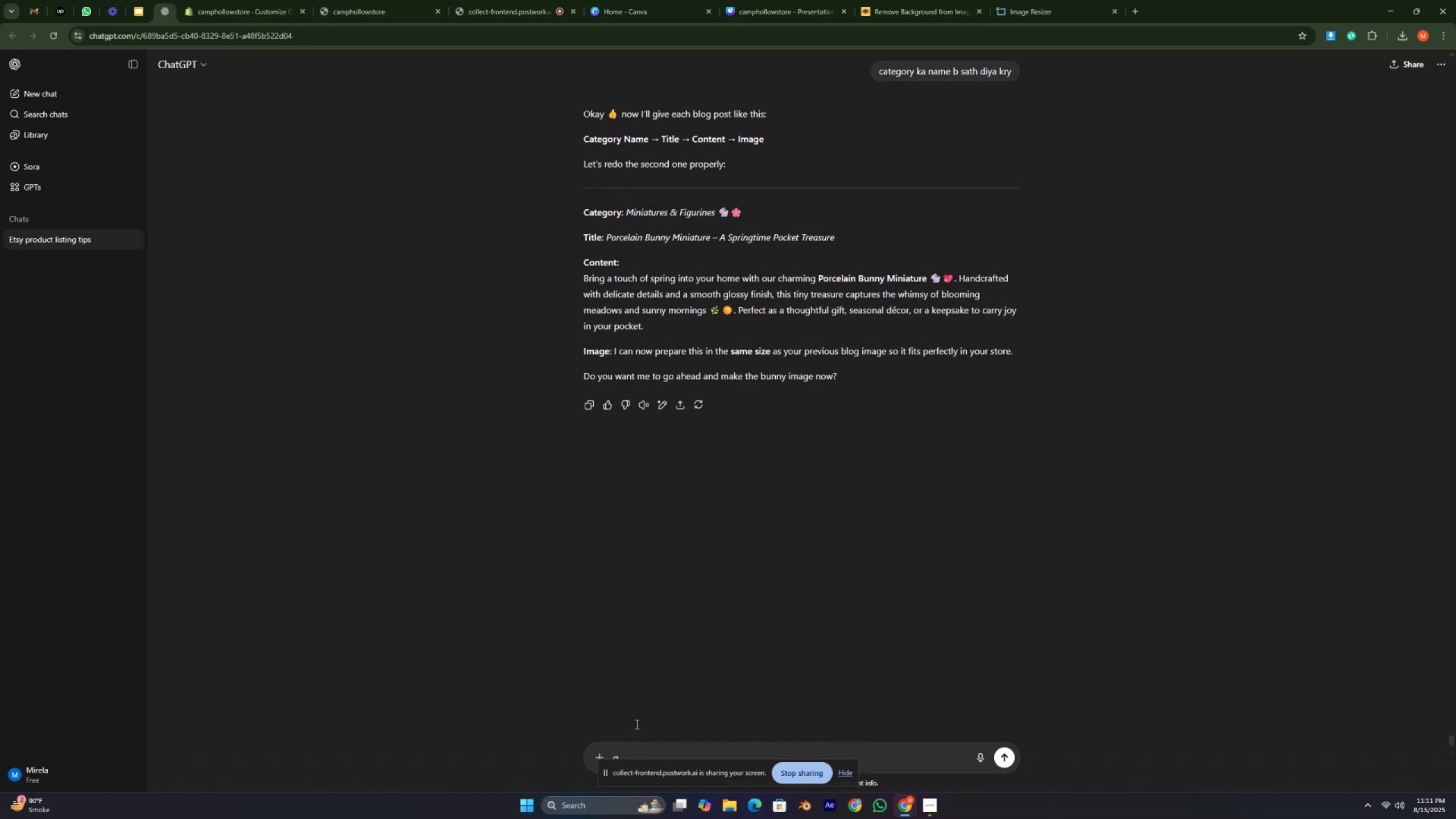 
key(Control+ControlLeft)
 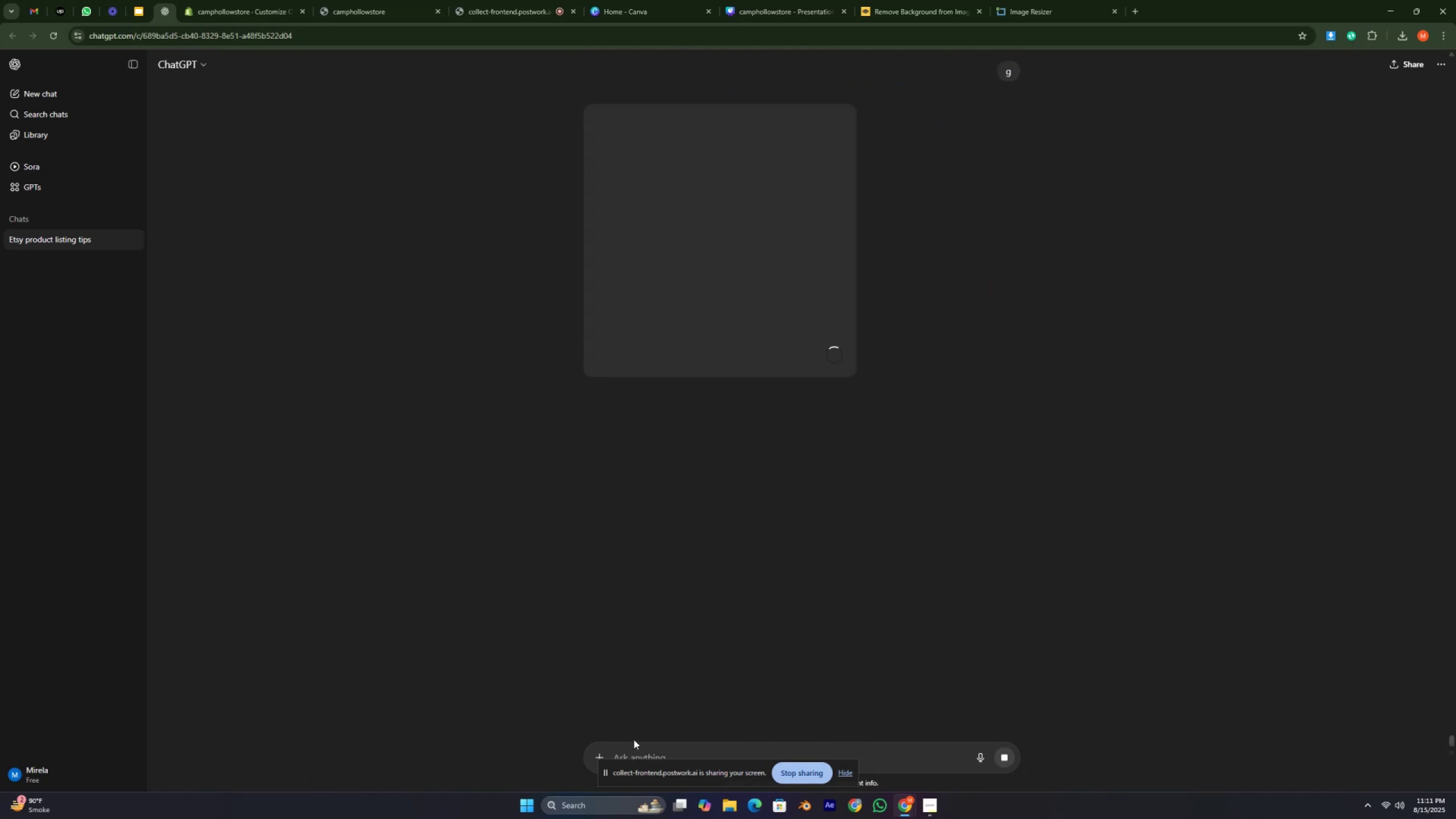 
key(Control+ControlLeft)
 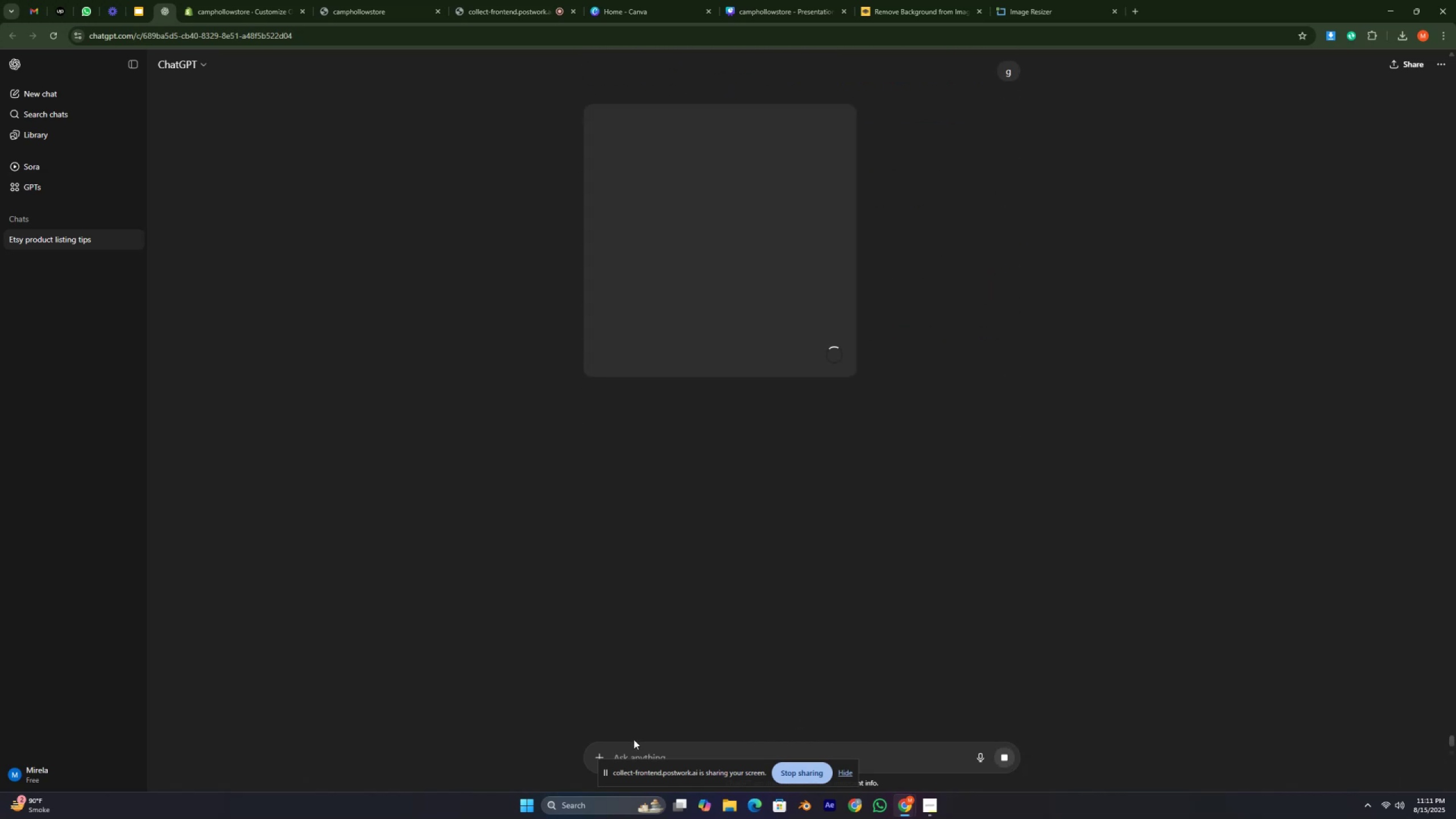 
key(Control+ControlLeft)
 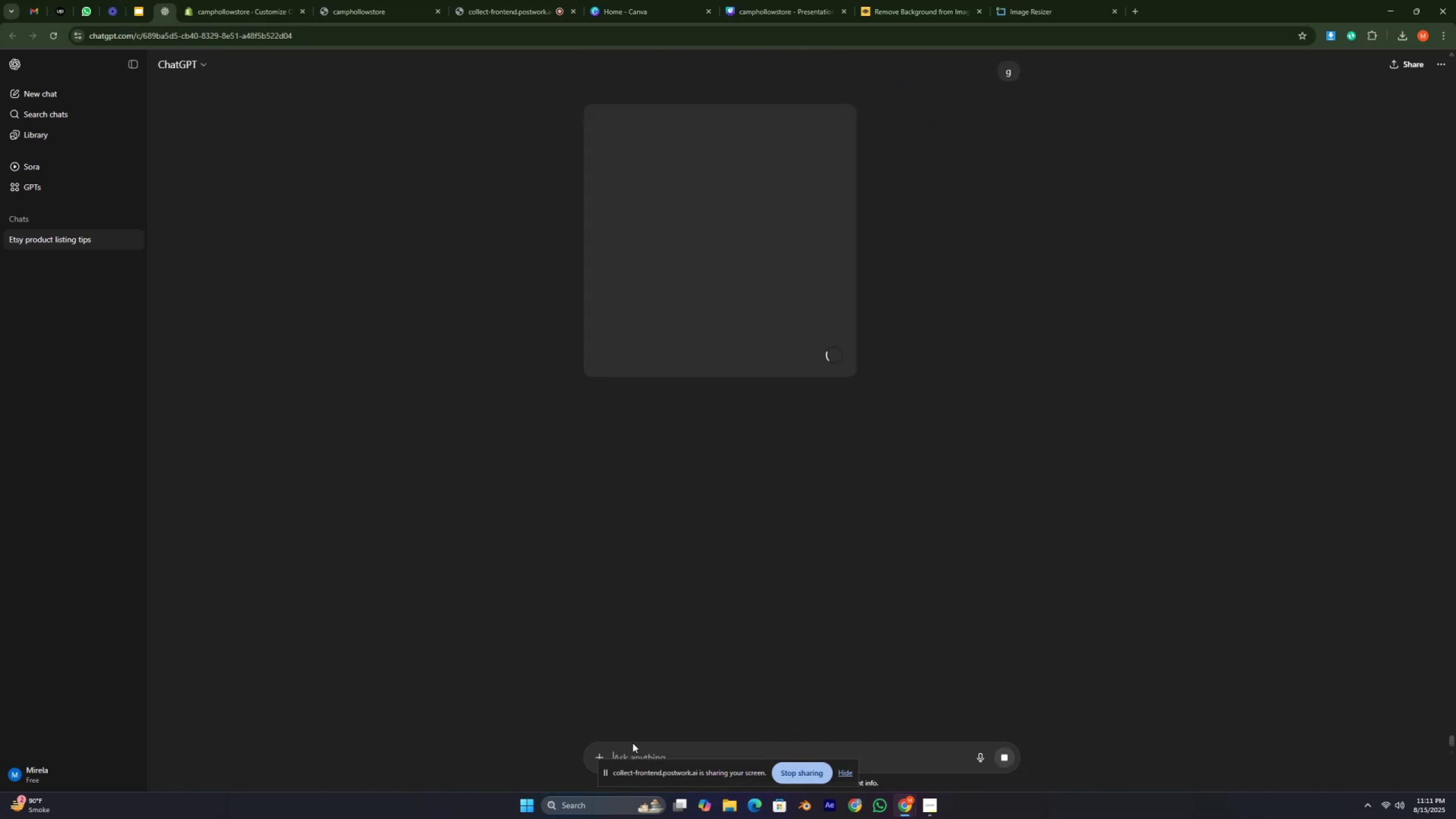 
key(Control+ControlRight)
 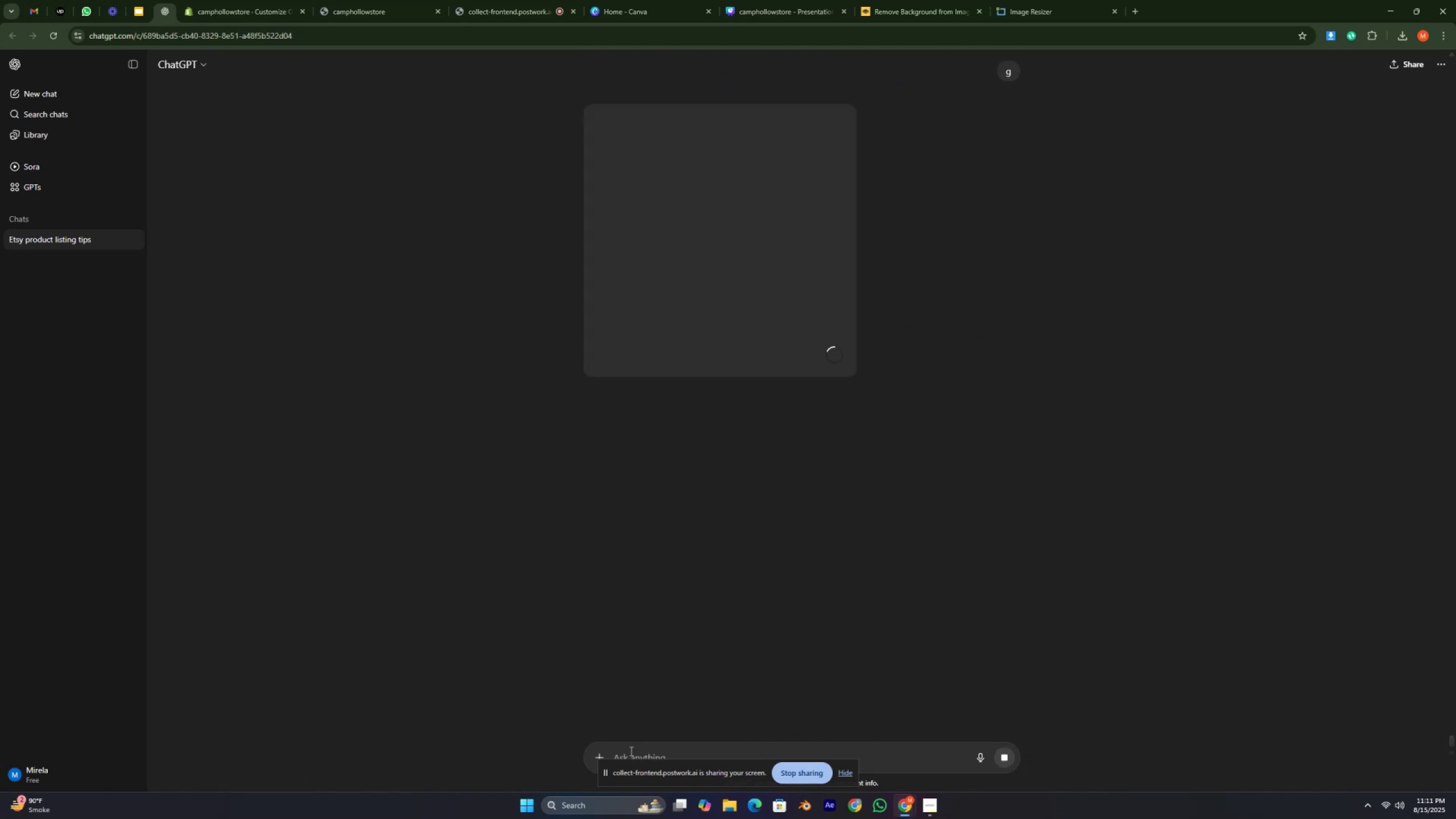 
key(Control+ControlRight)
 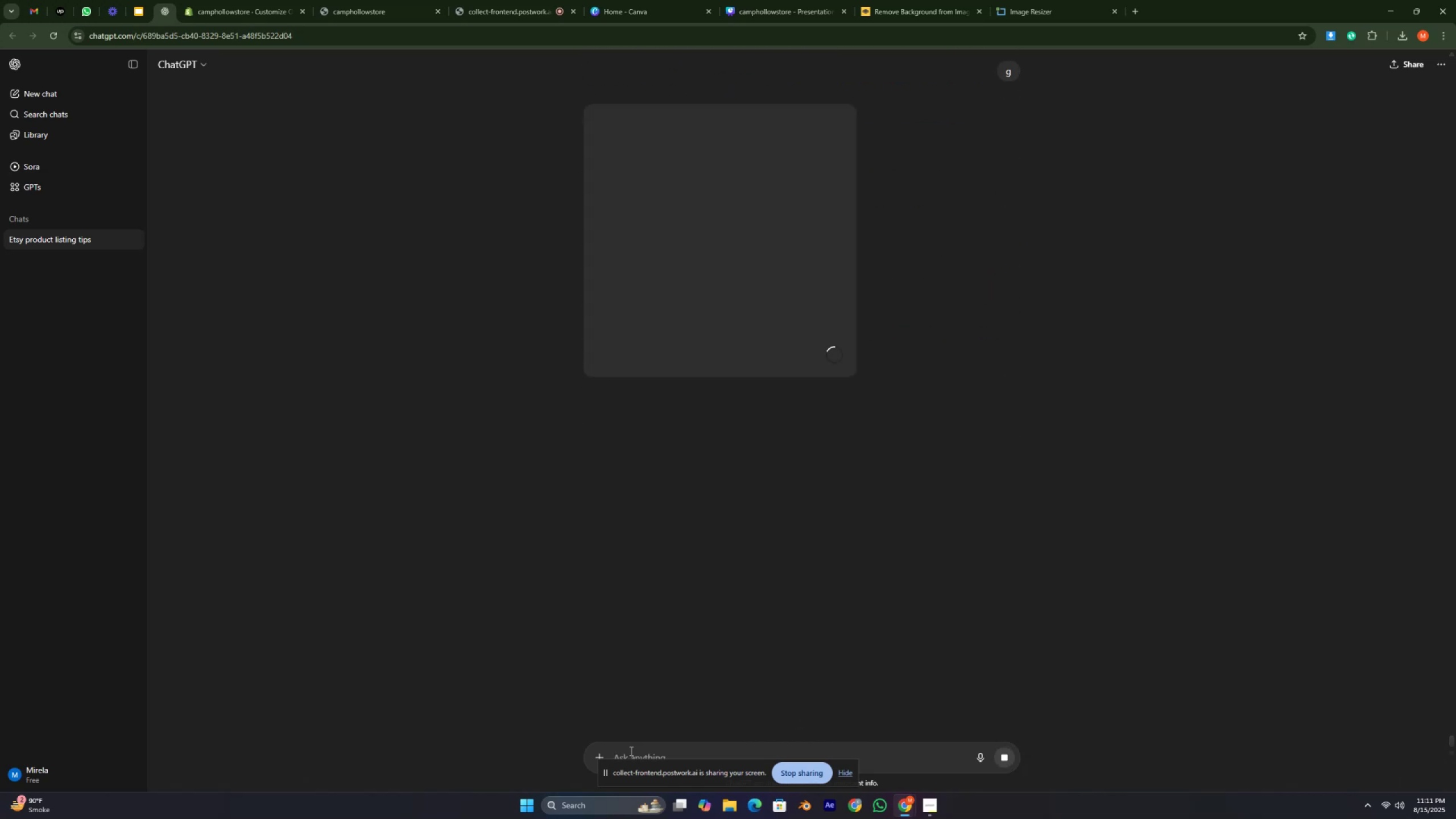 
key(Control+ControlRight)
 